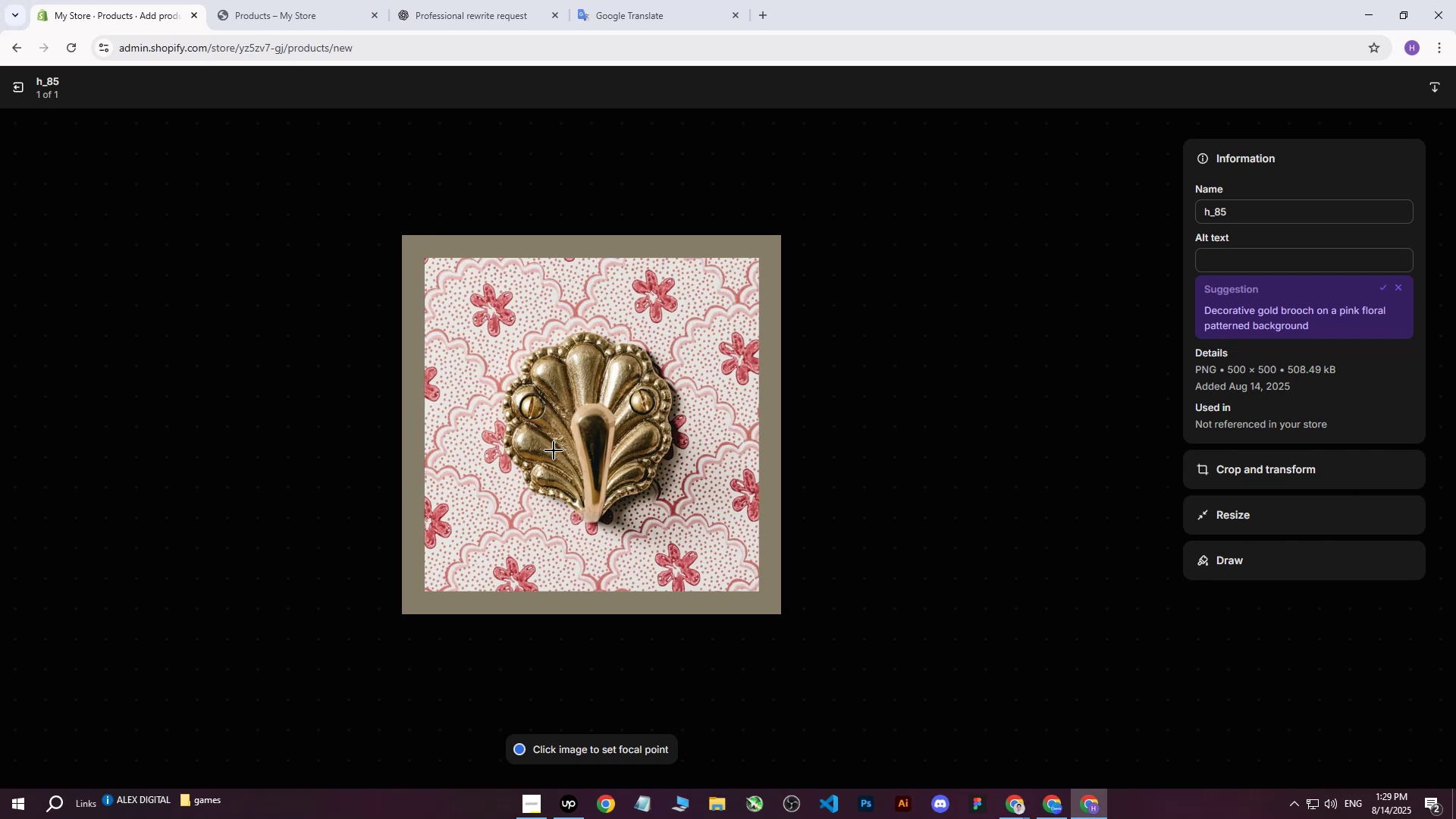 
wait(15.09)
 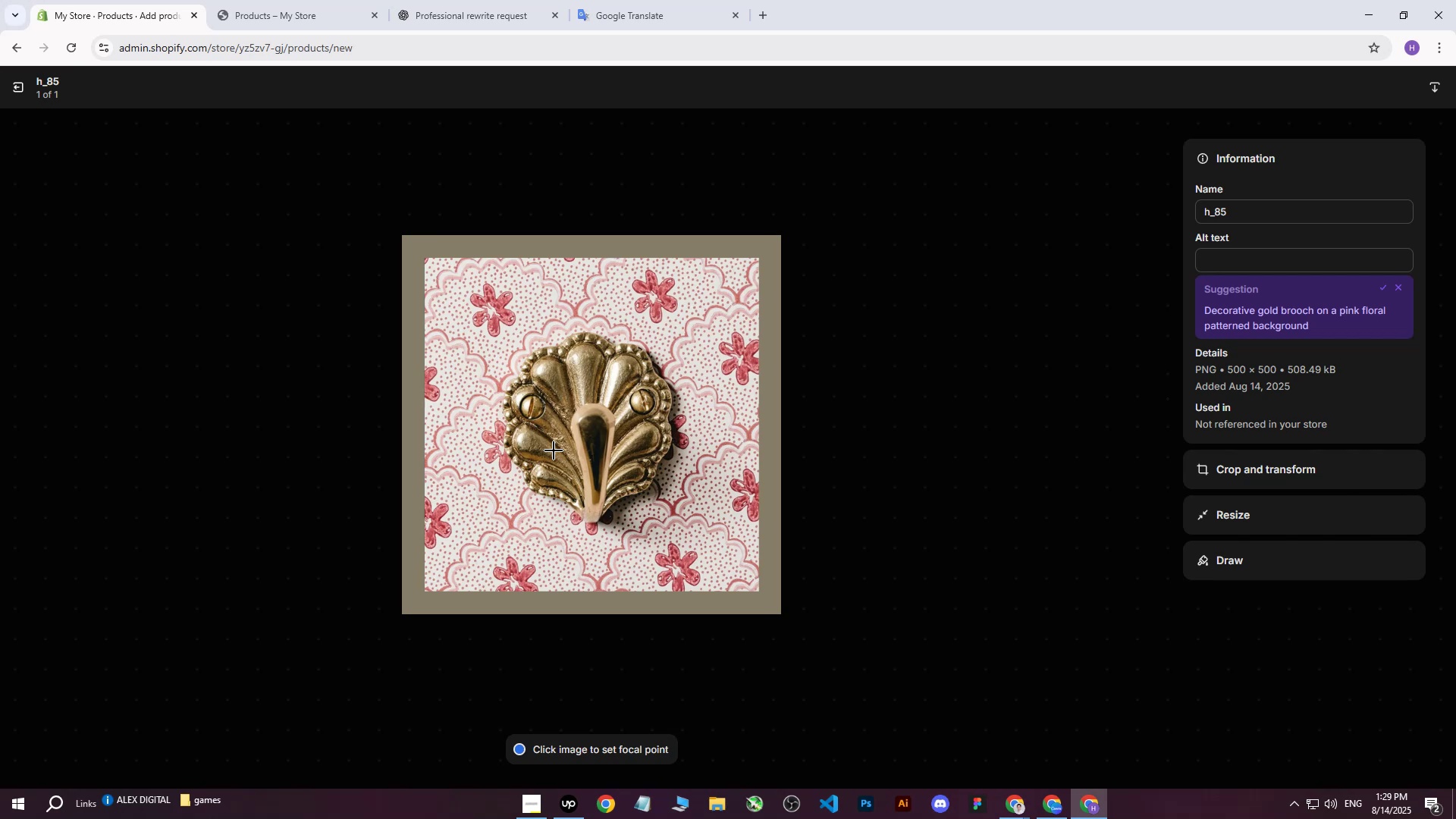 
left_click([1207, 268])
 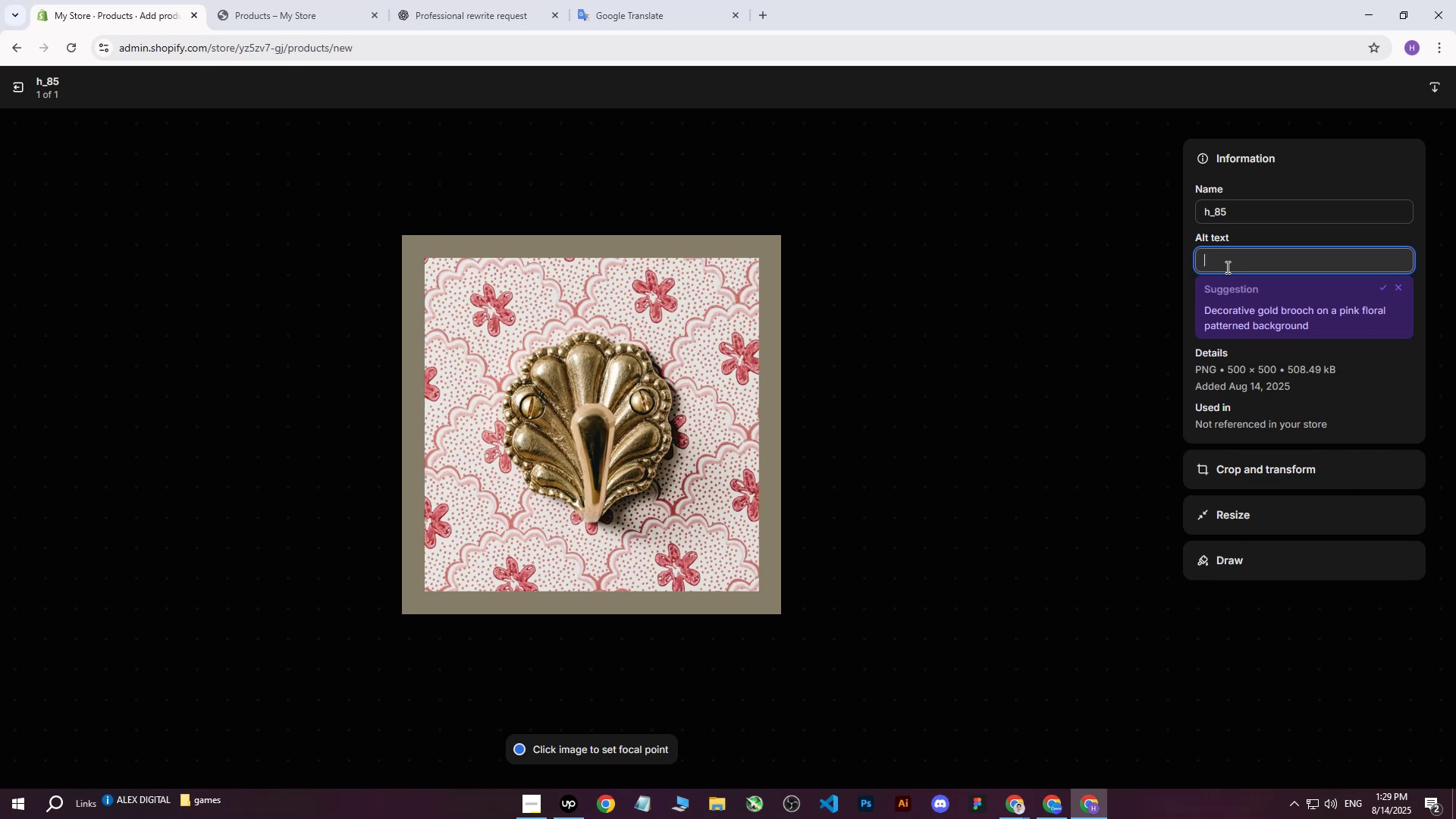 
key(Control+ControlLeft)
 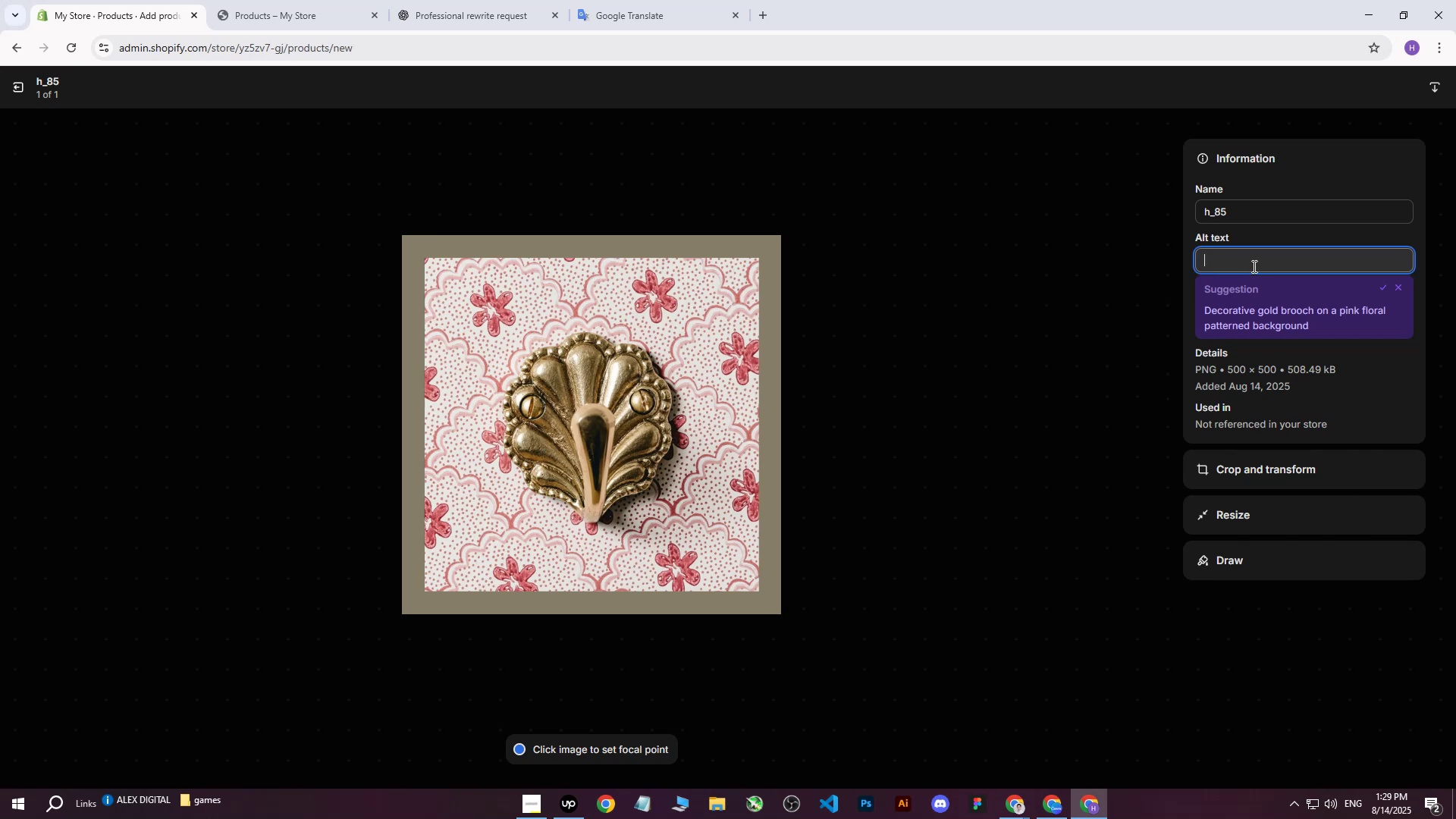 
key(Control+V)
 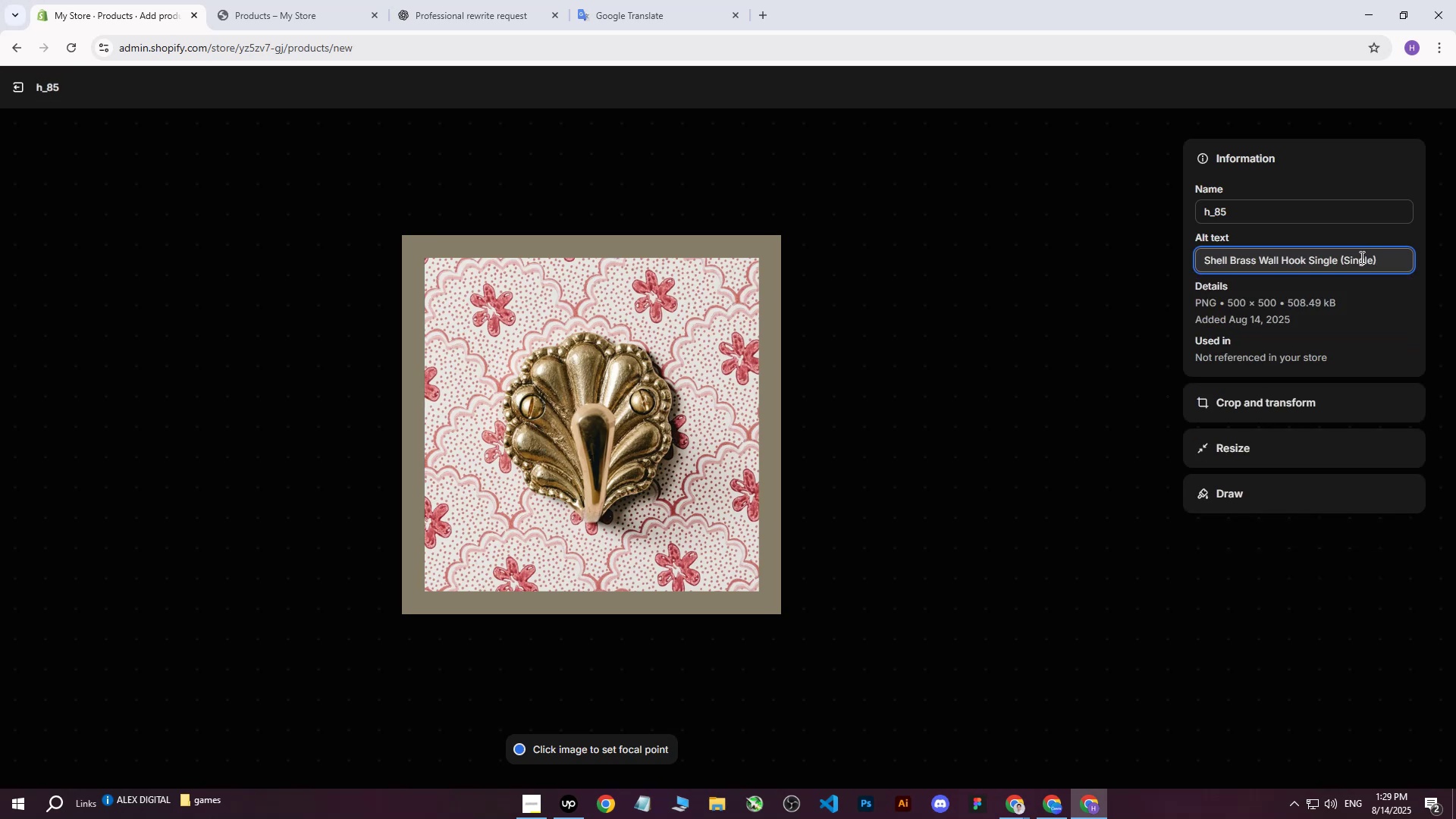 
type( on red wallpap)
key(Backspace)
key(Backspace)
key(Backspace)
type(tapes in bathroom,)
key(Backspace)
type(.)
 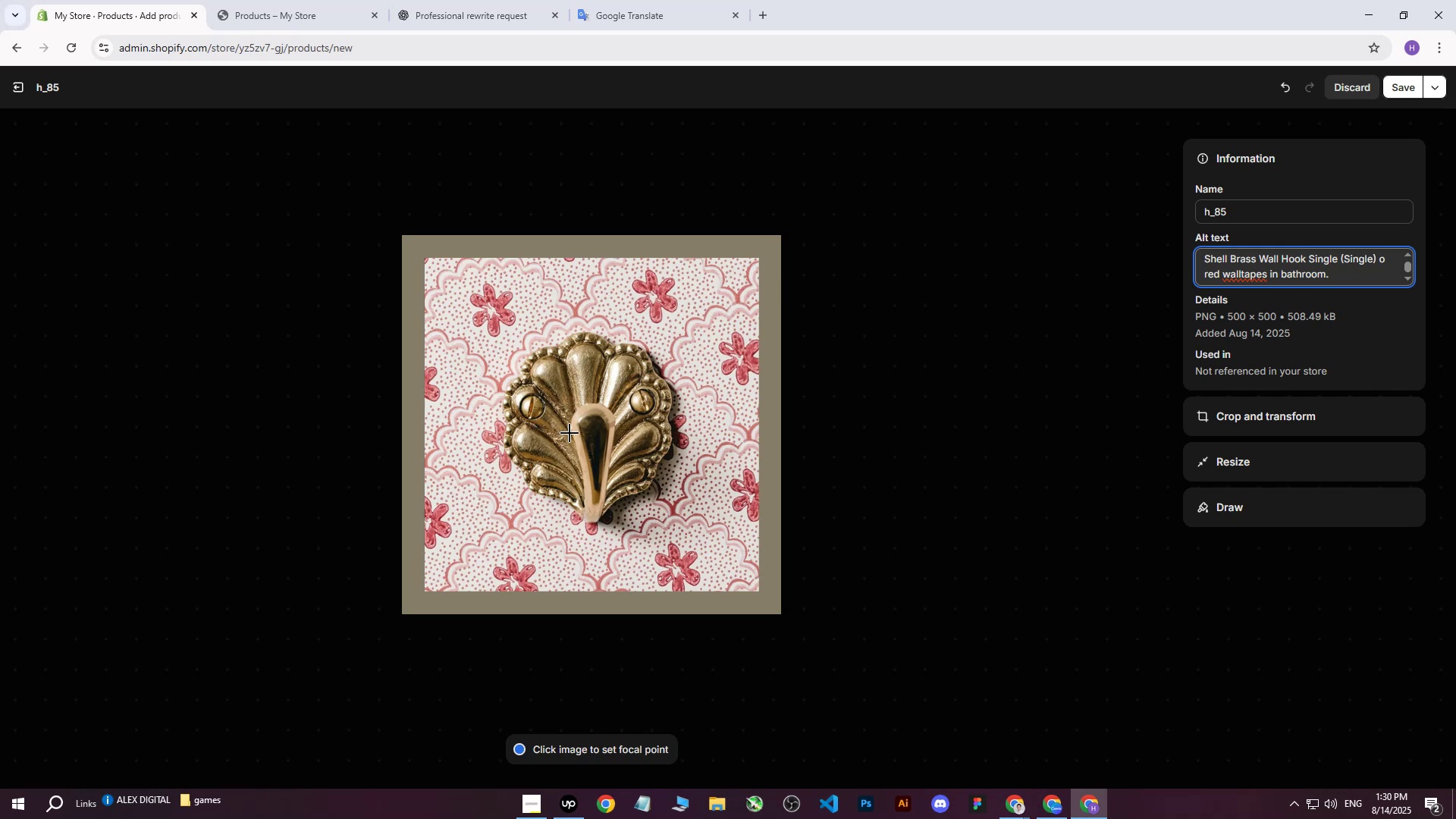 
left_click([595, 428])
 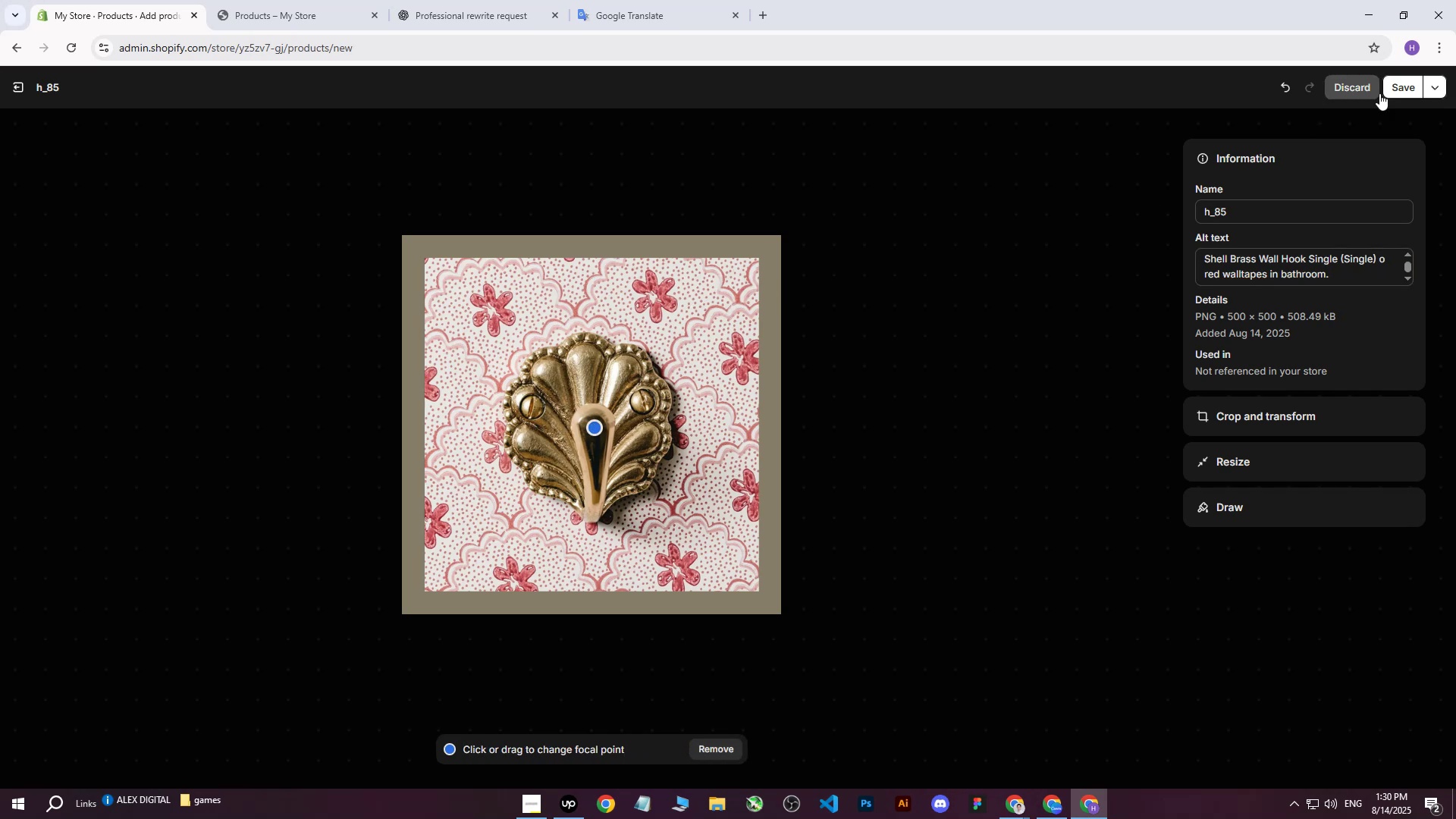 
left_click([1400, 86])
 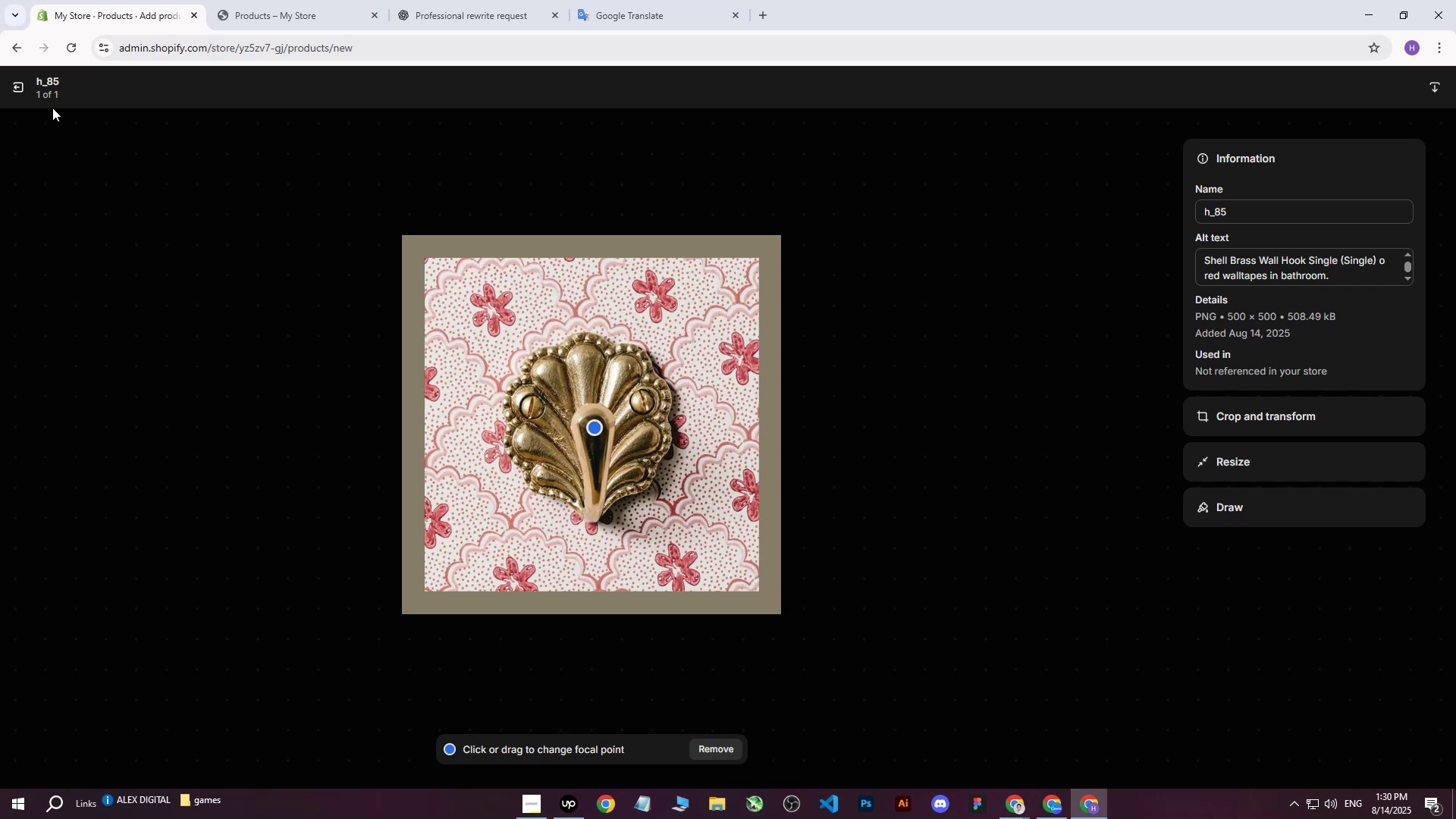 
wait(17.95)
 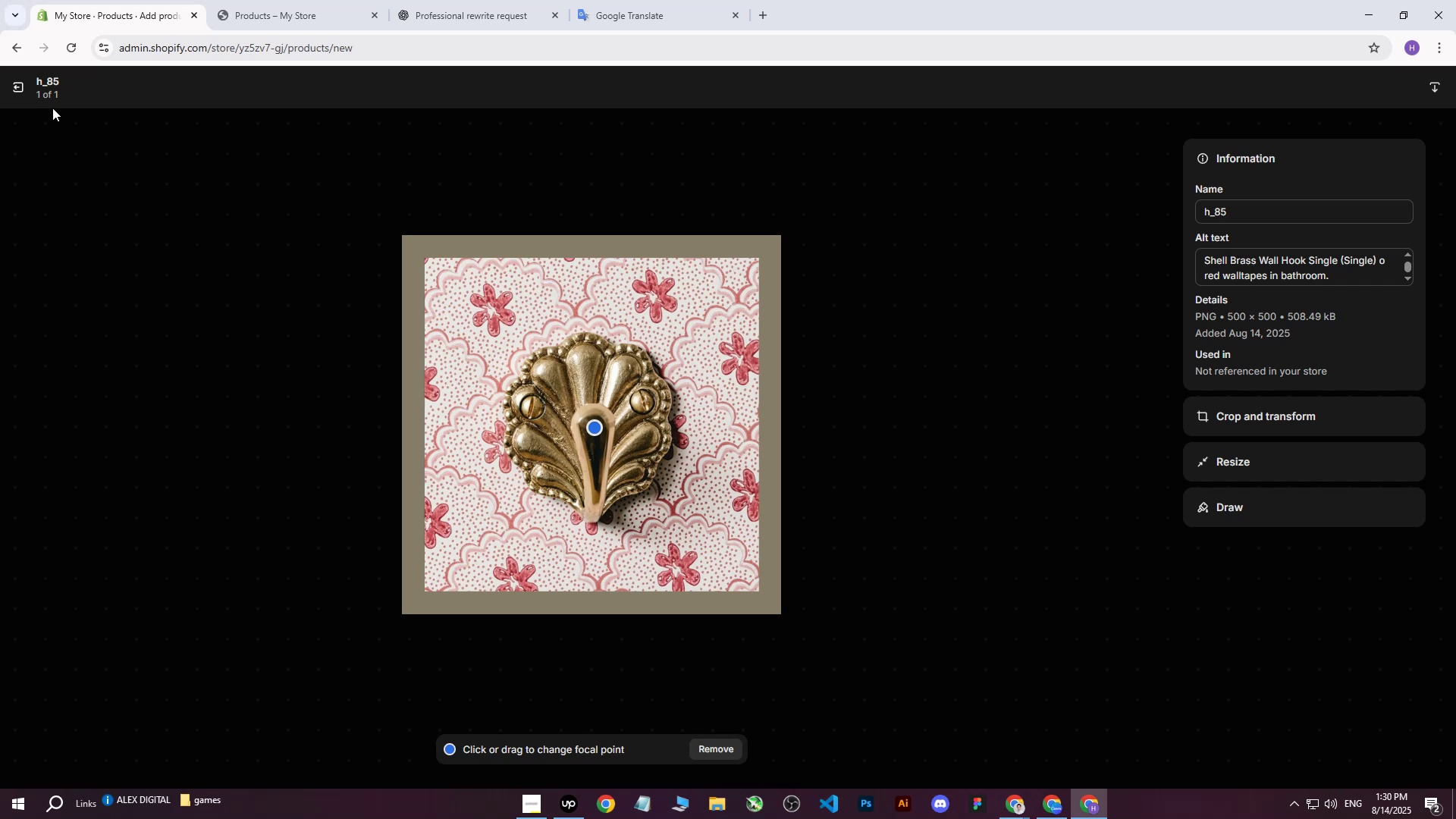 
left_click([27, 86])
 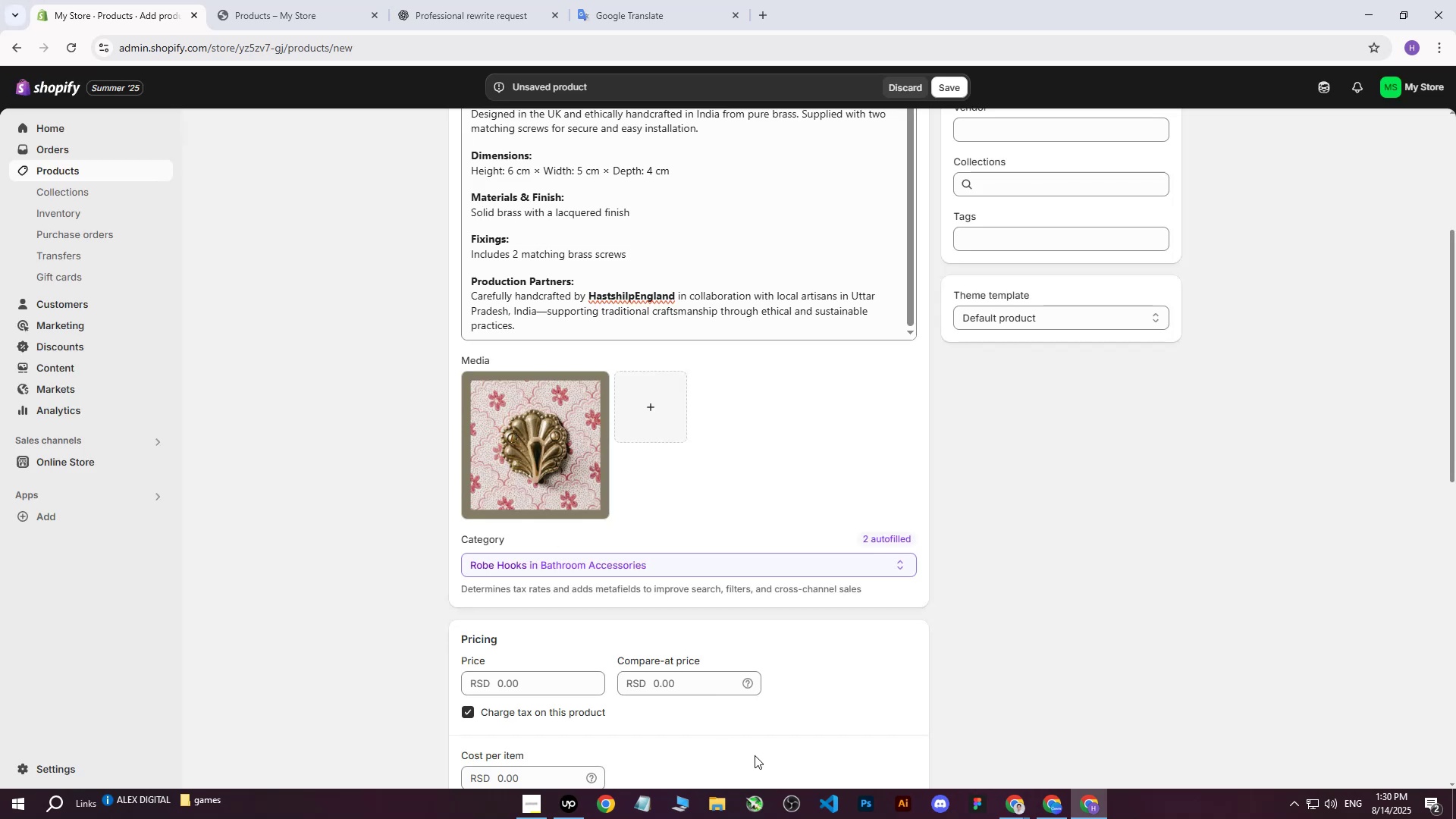 
wait(6.54)
 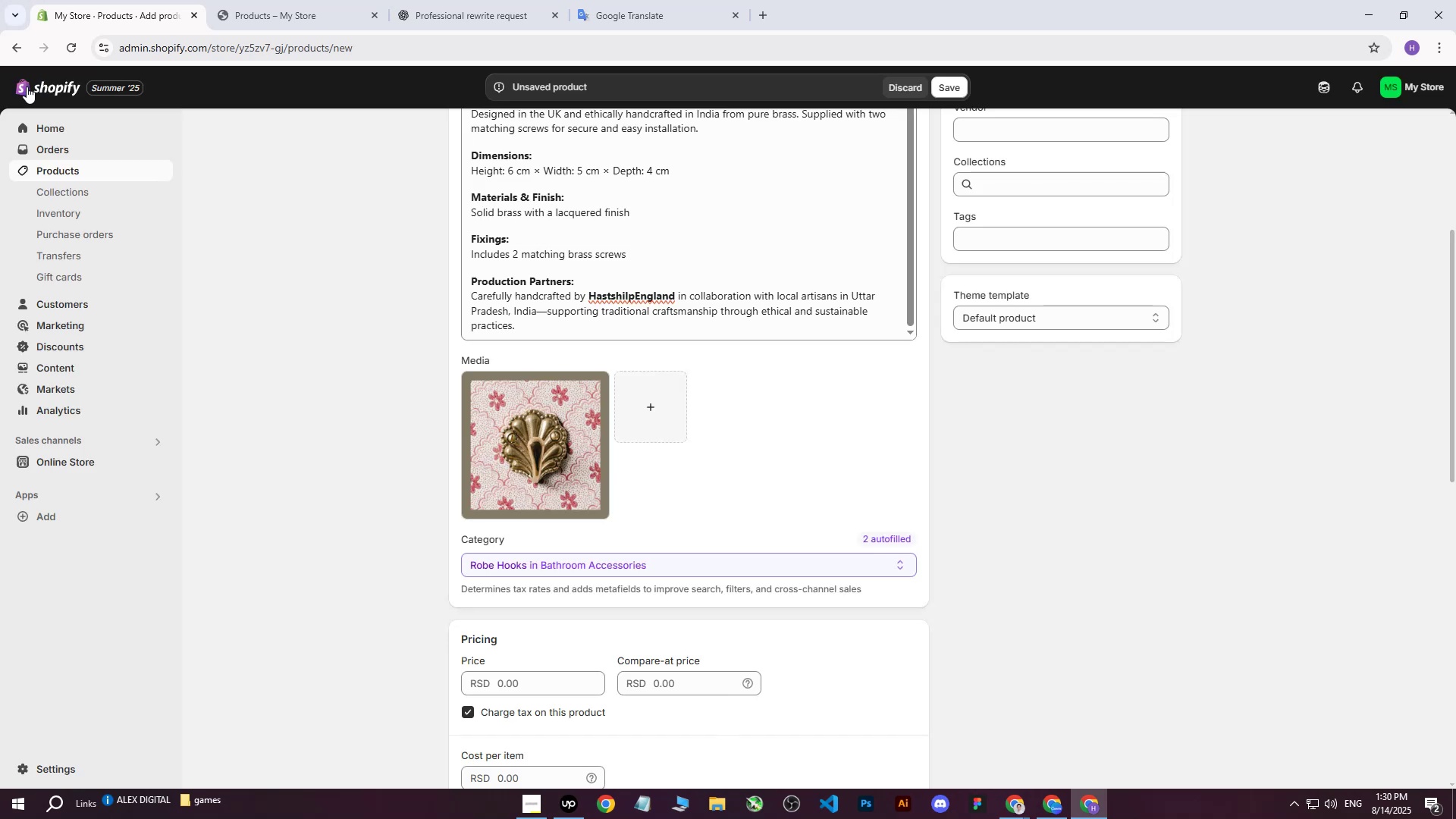 
left_click([943, 745])
 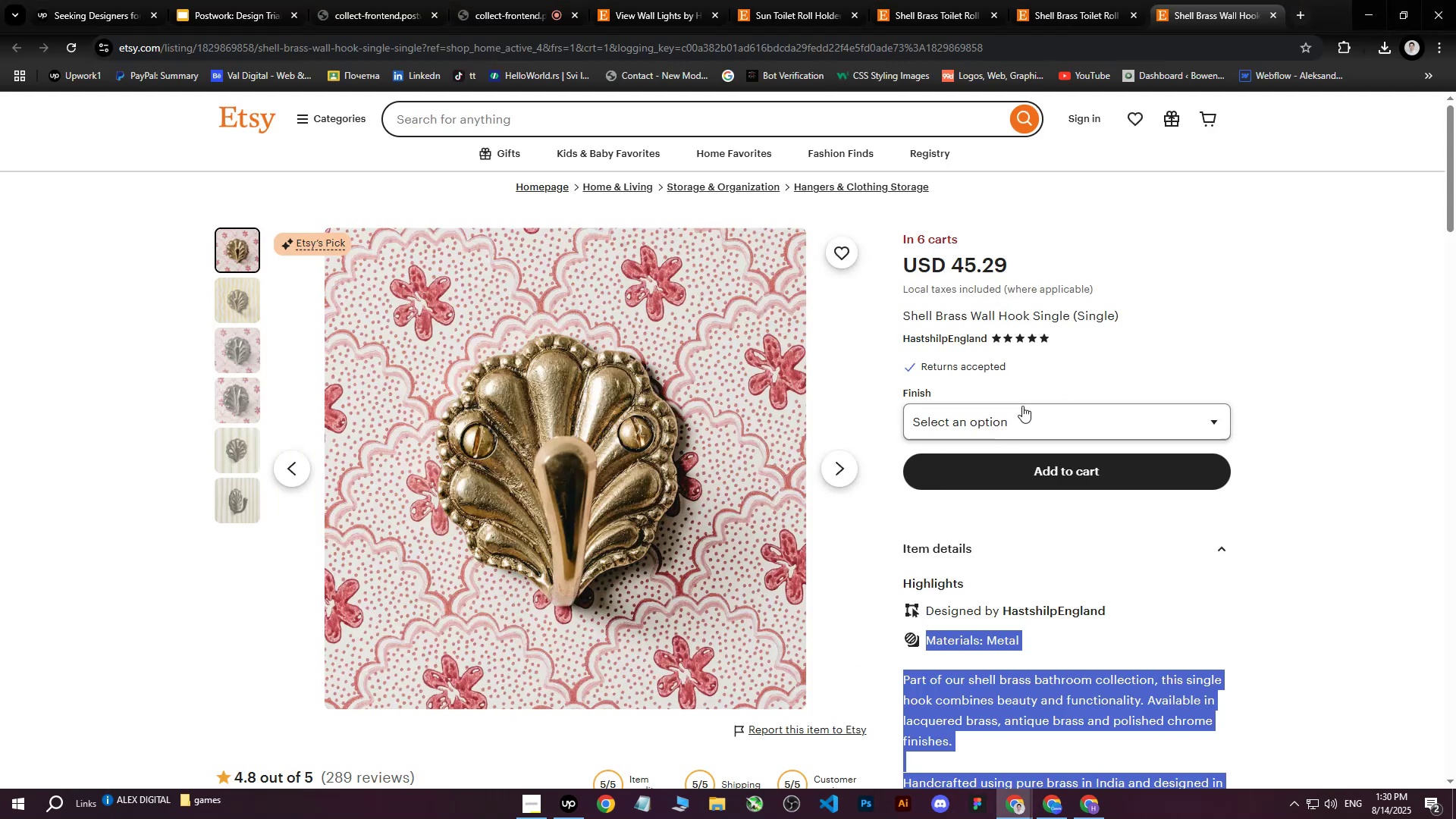 
scroll: coordinate [1003, 343], scroll_direction: up, amount: 2.0
 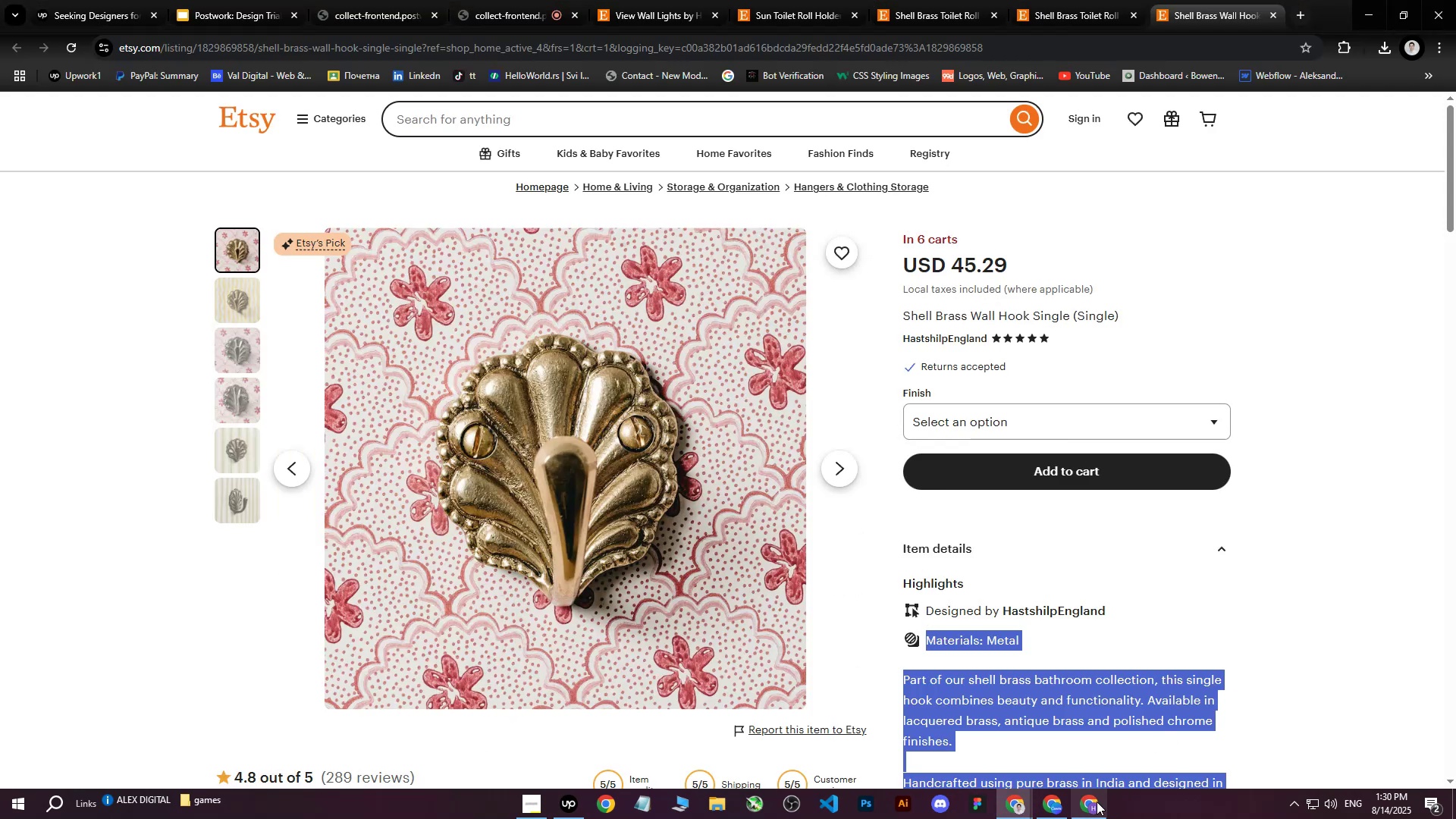 
left_click([1092, 810])
 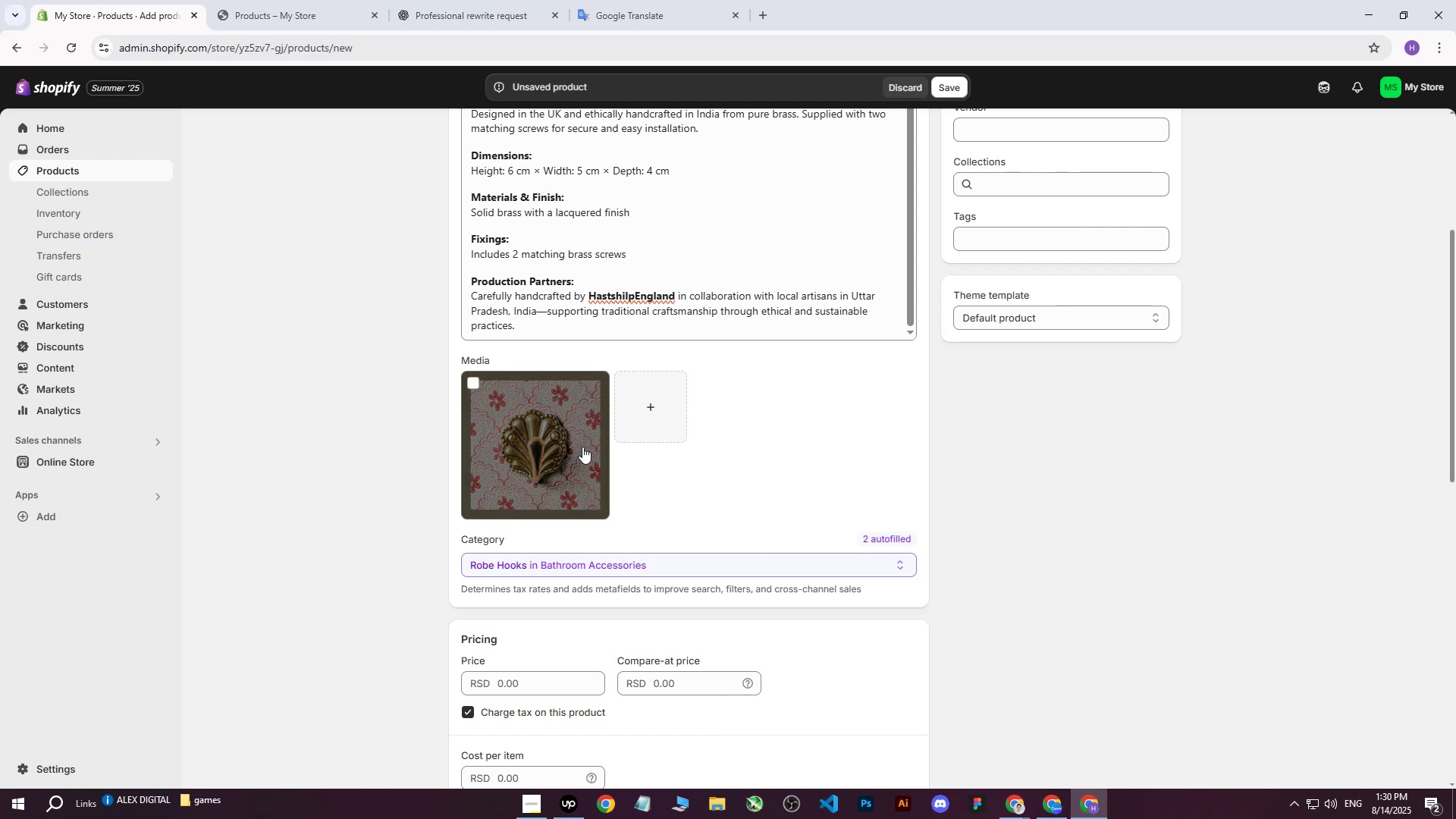 
scroll: coordinate [607, 485], scroll_direction: down, amount: 2.0
 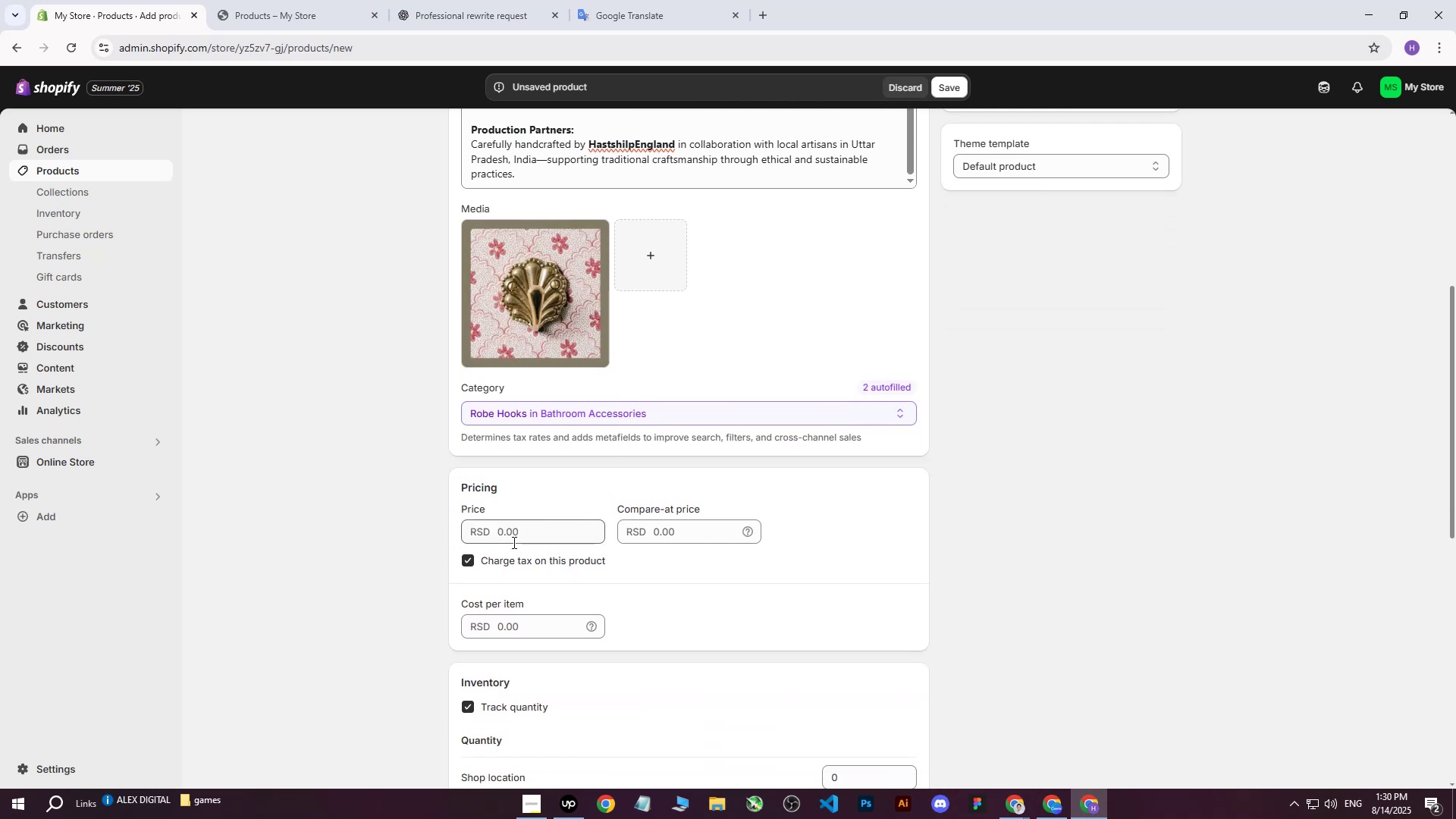 
left_click([512, 543])
 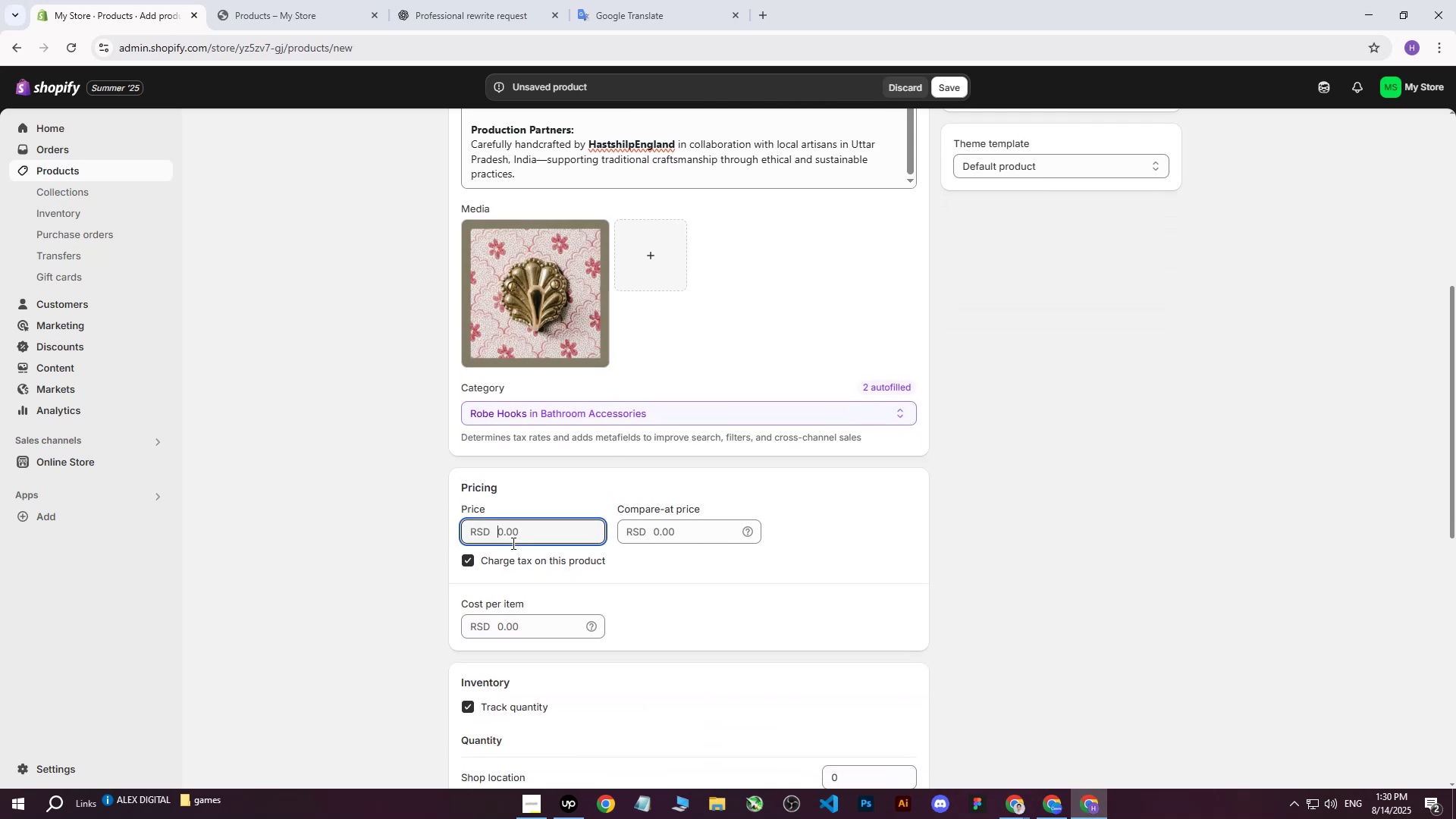 
type(4500)
key(Tab)
key(Tab)
key(Tab)
key(Tab)
type(45)
key(Backspace)
key(Backspace)
type(2000)
 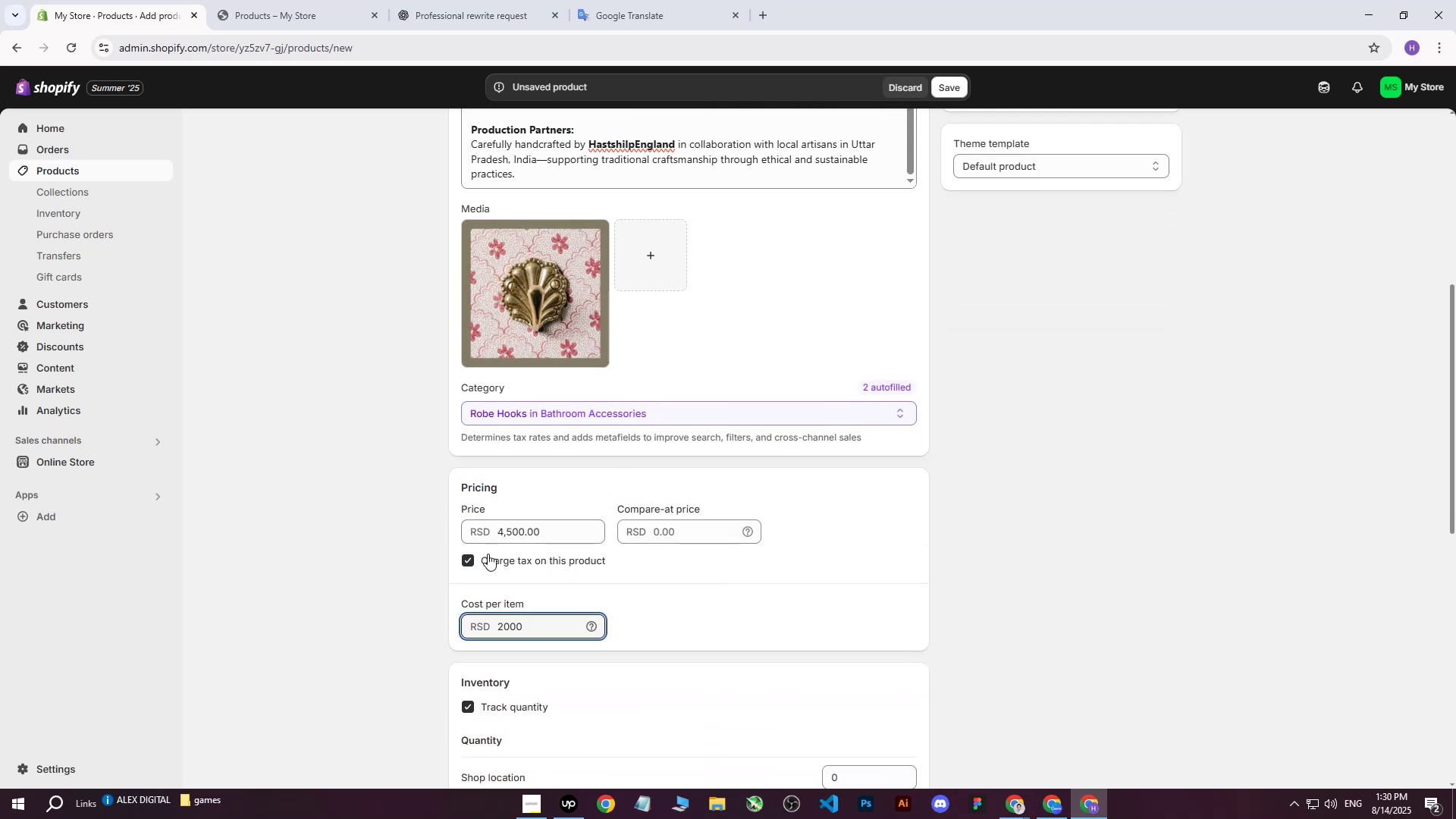 
left_click([356, 544])
 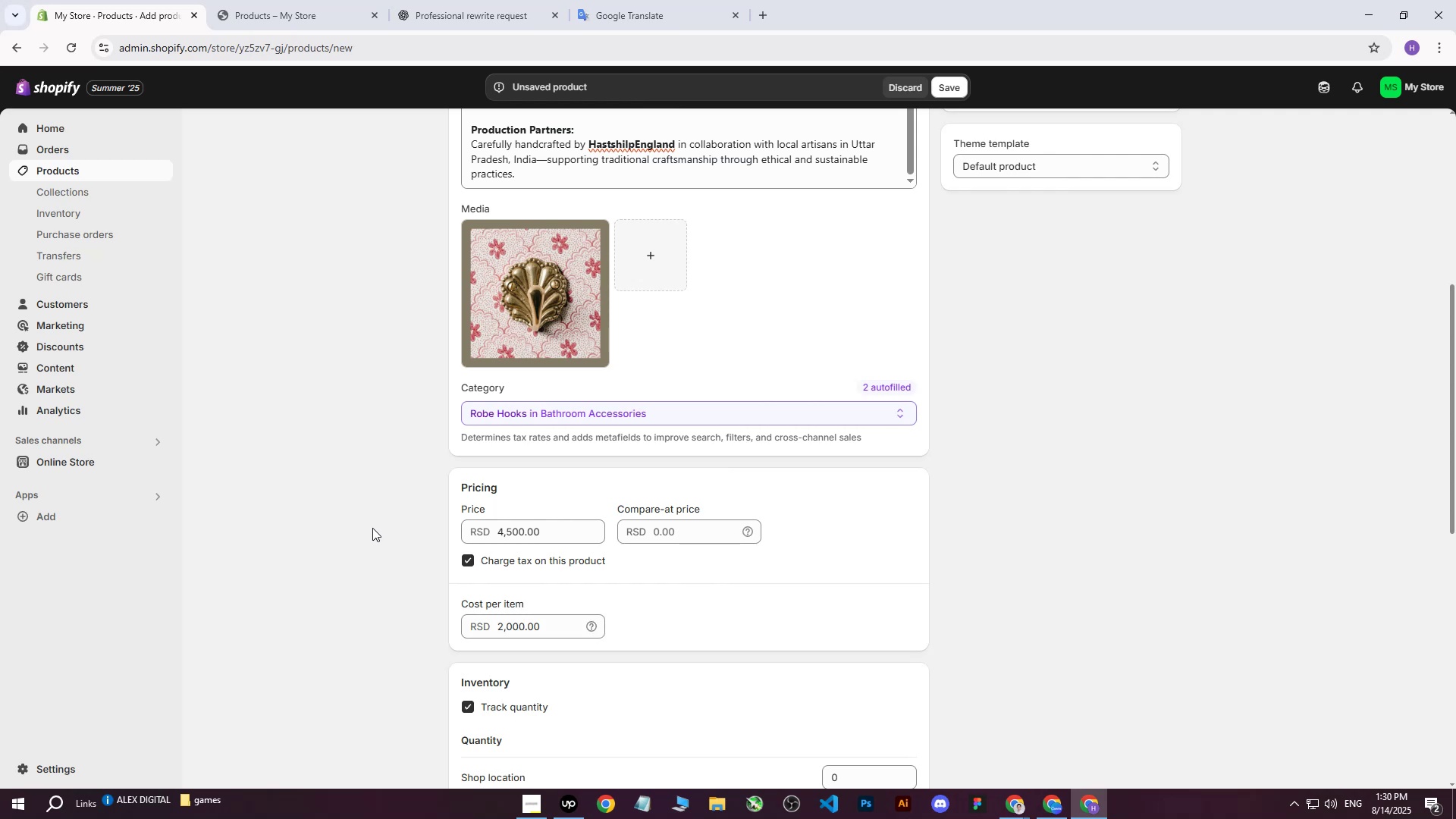 
scroll: coordinate [527, 521], scroll_direction: down, amount: 3.0
 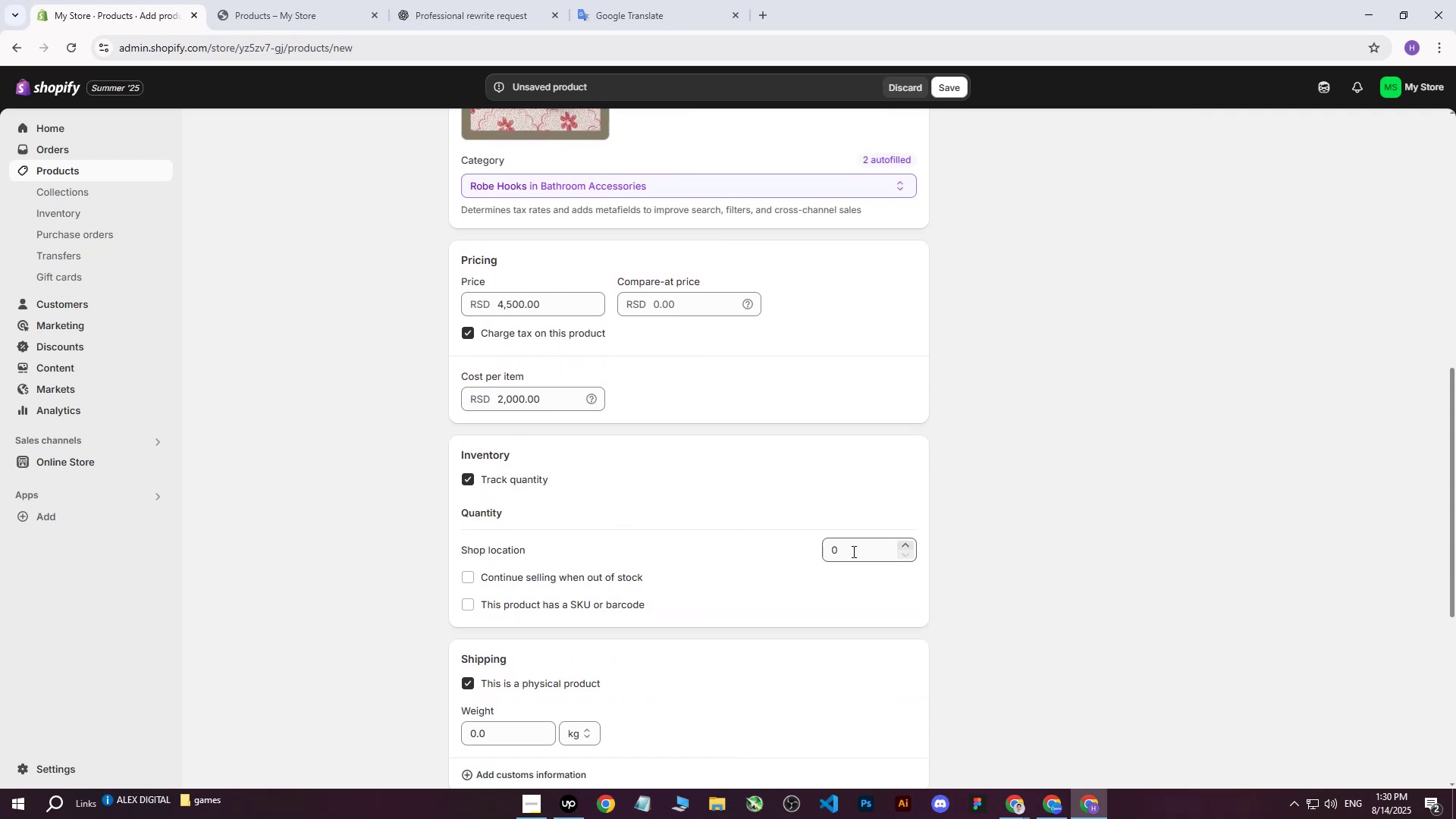 
left_click([843, 556])
 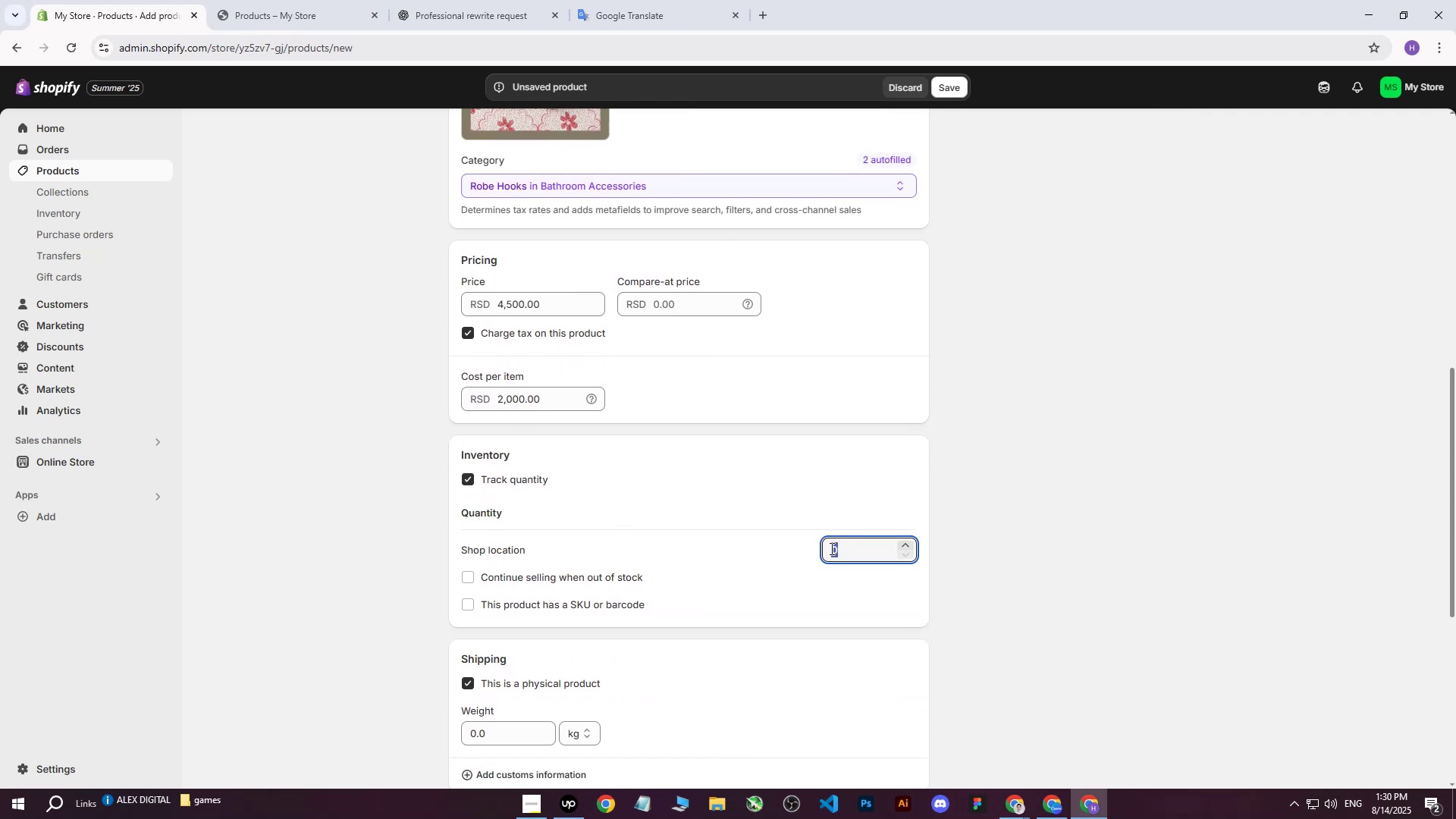 
scroll: coordinate [804, 456], scroll_direction: none, amount: 0.0
 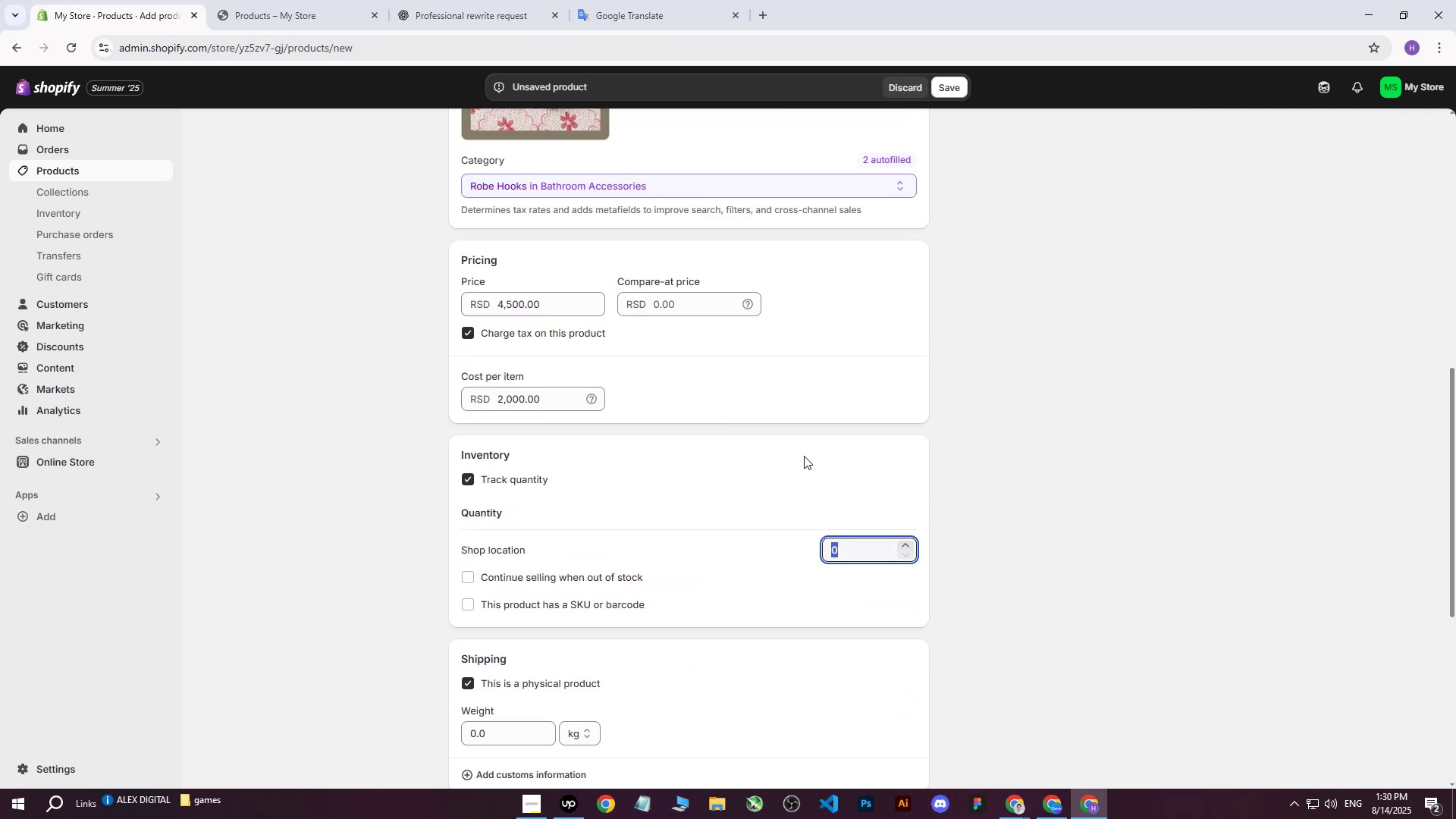 
type(200)
 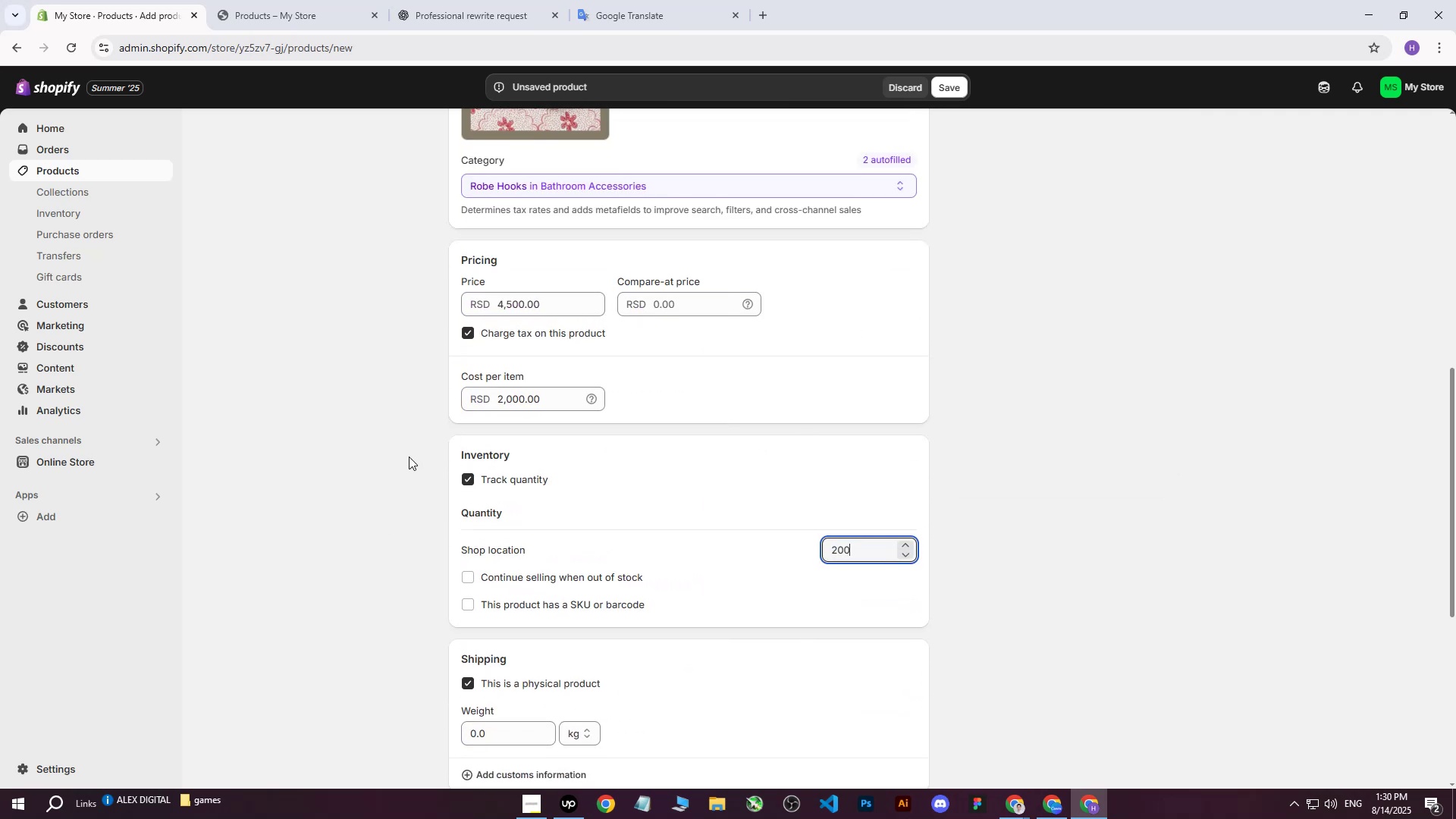 
left_click([387, 457])
 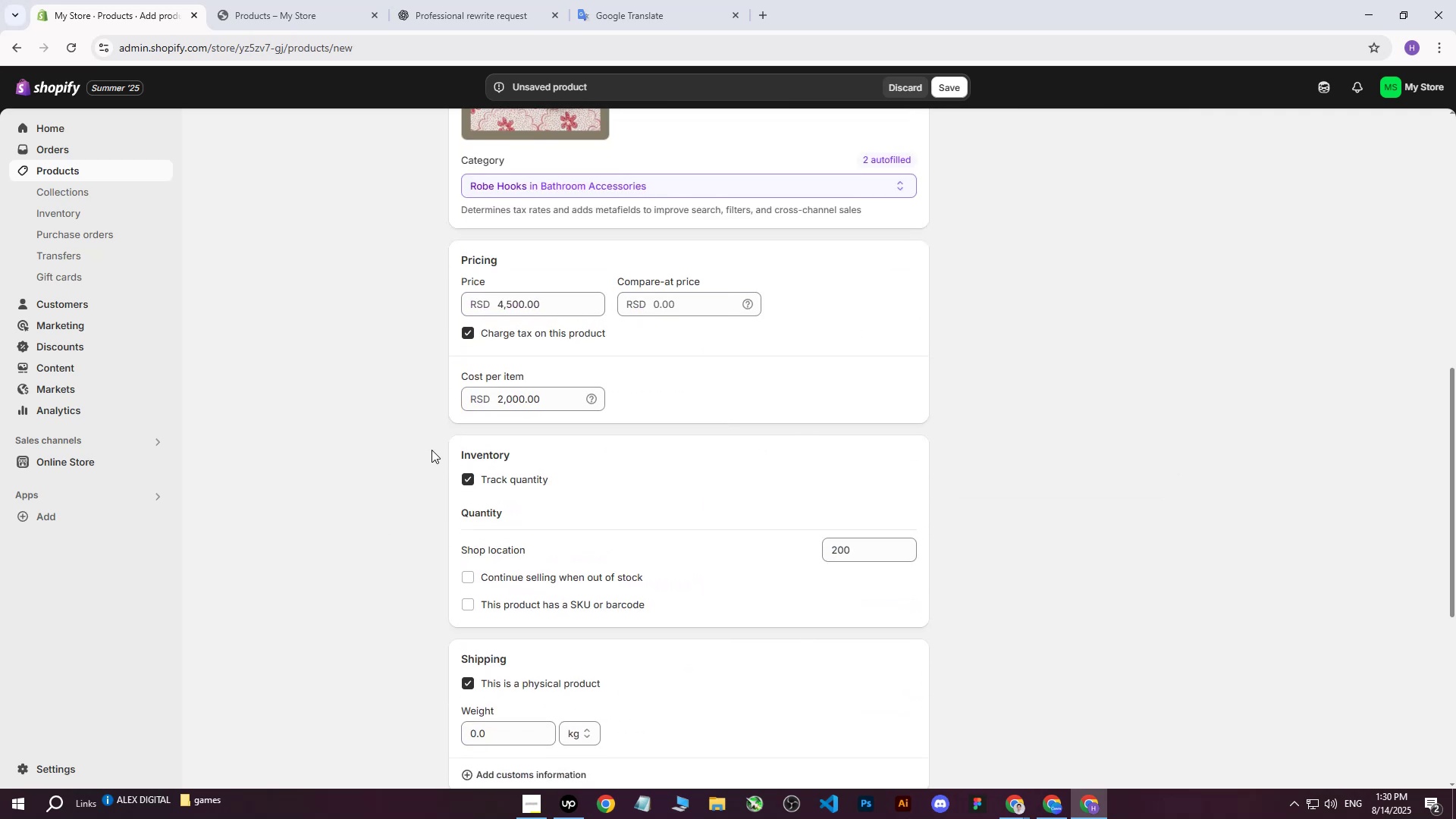 
scroll: coordinate [560, 504], scroll_direction: down, amount: 2.0
 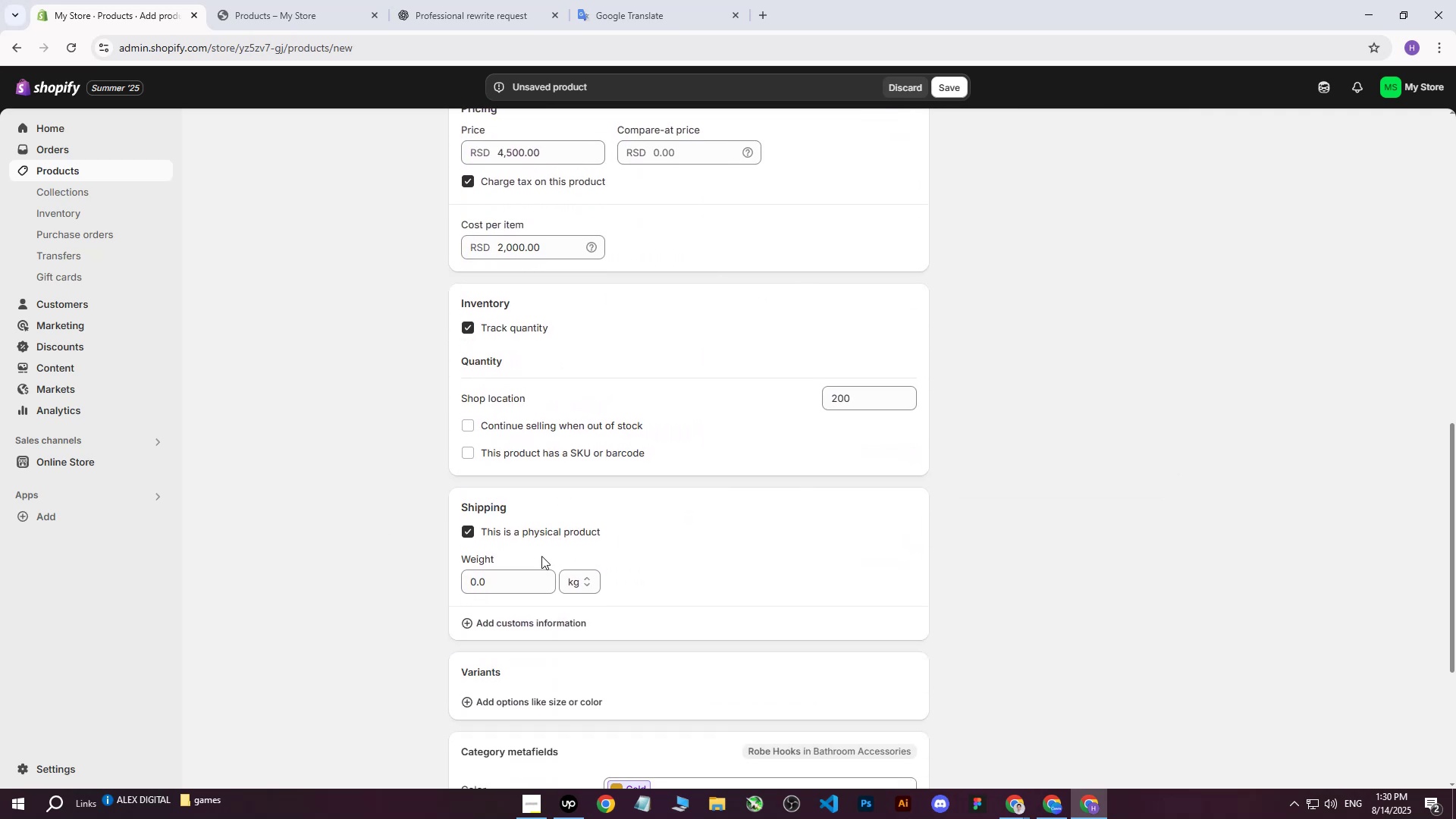 
scroll: coordinate [514, 585], scroll_direction: up, amount: 4.0
 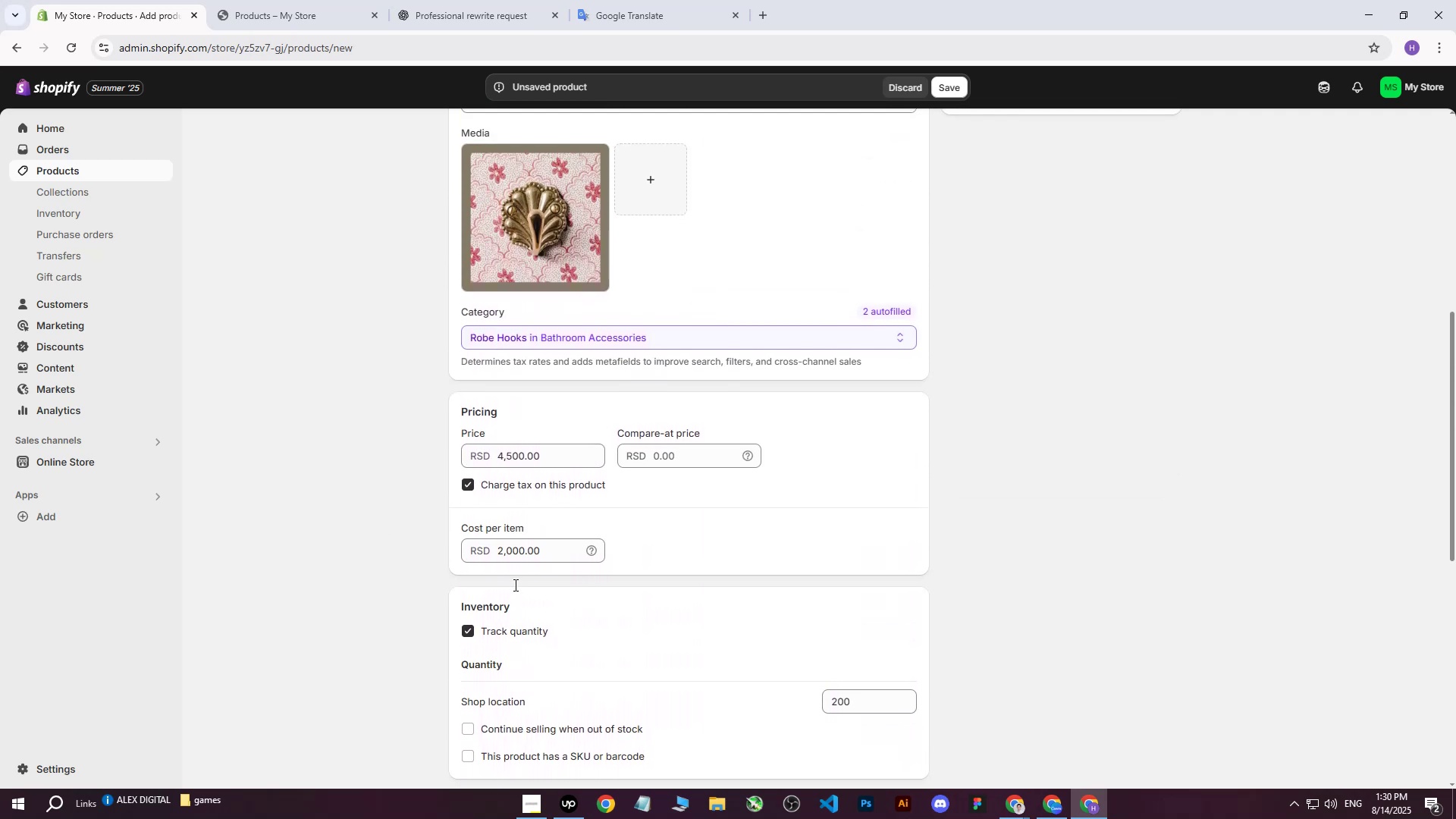 
scroll: coordinate [514, 584], scroll_direction: down, amount: 5.0
 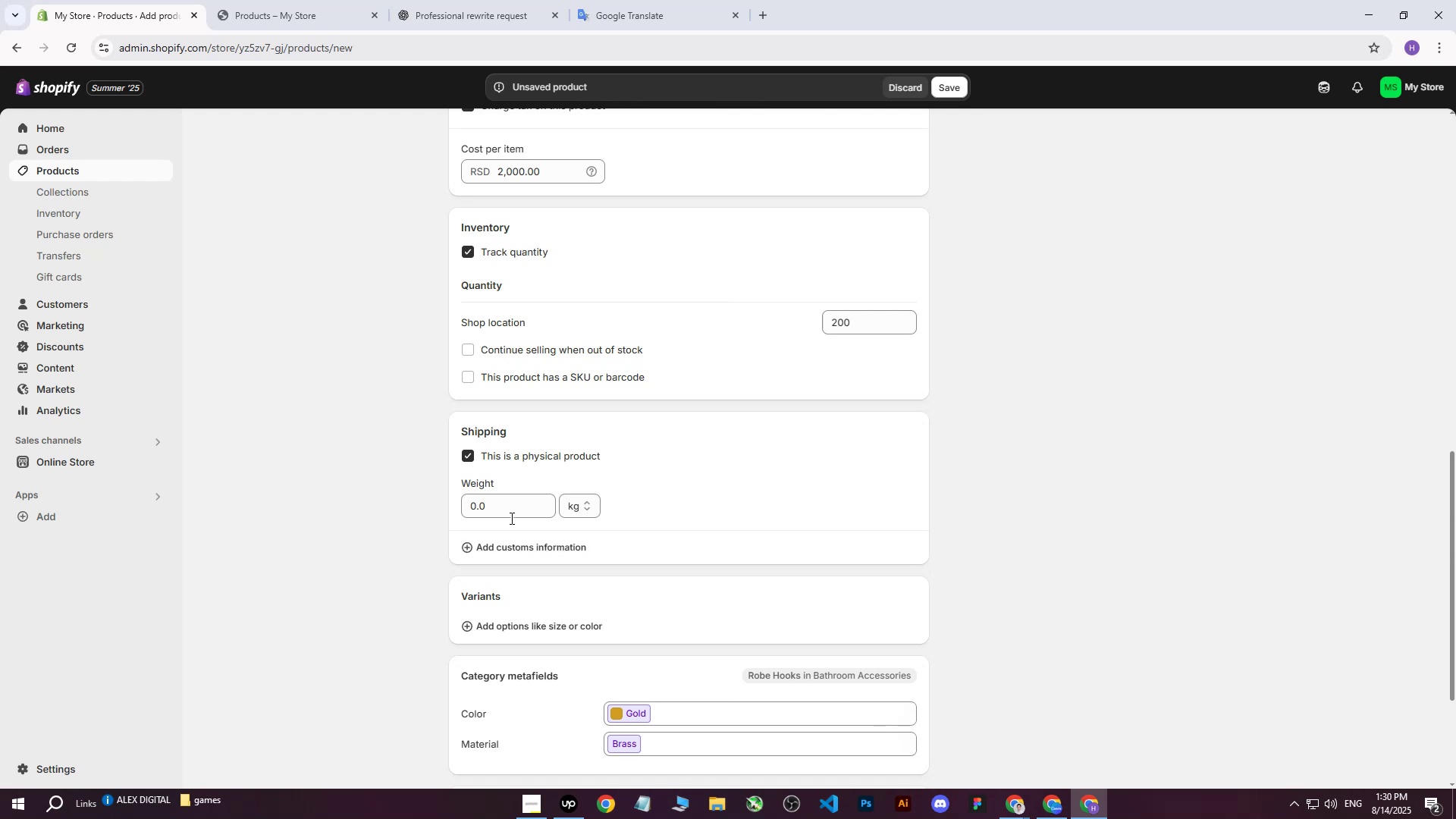 
left_click([510, 504])
 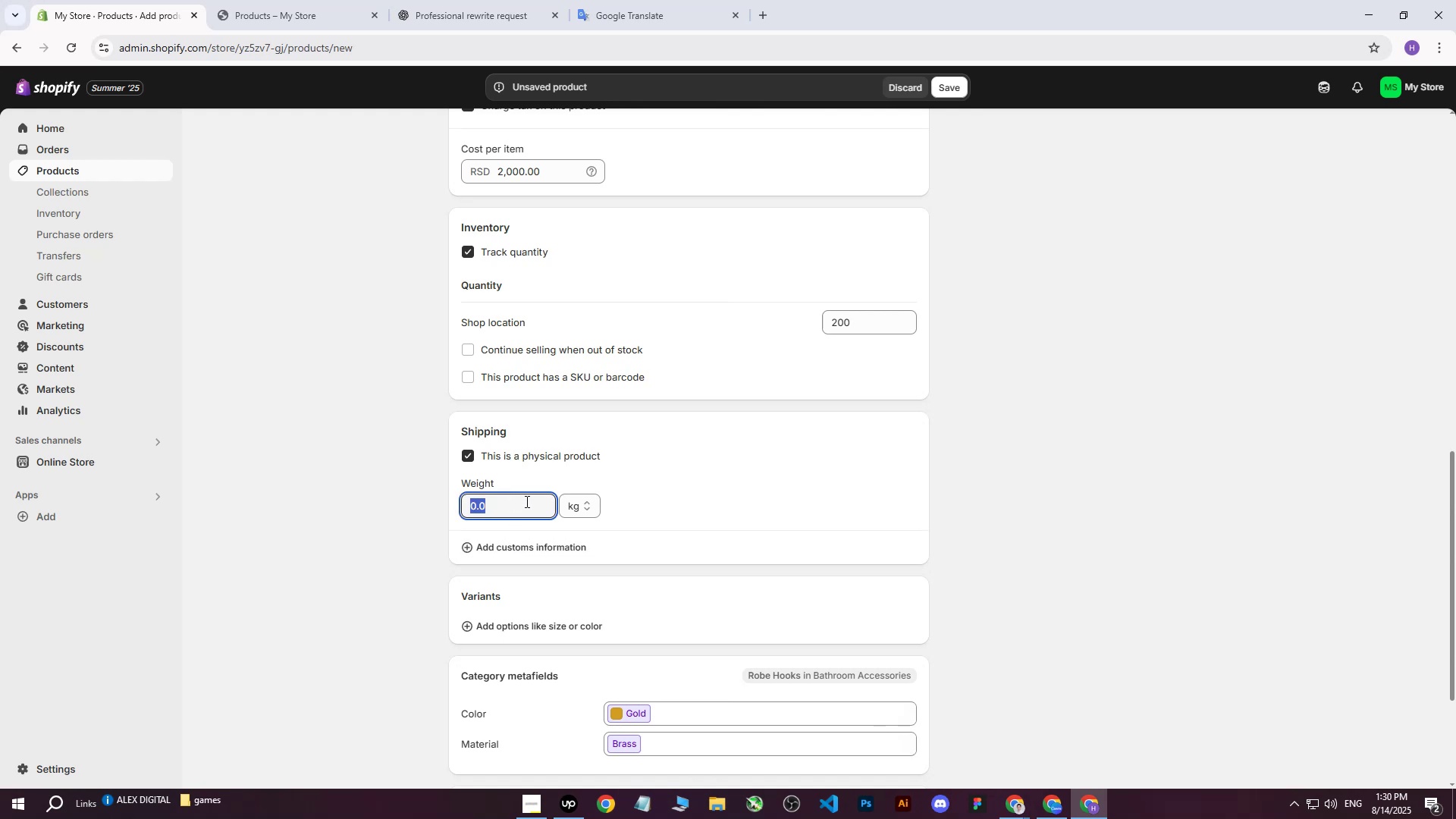 
key(5)
 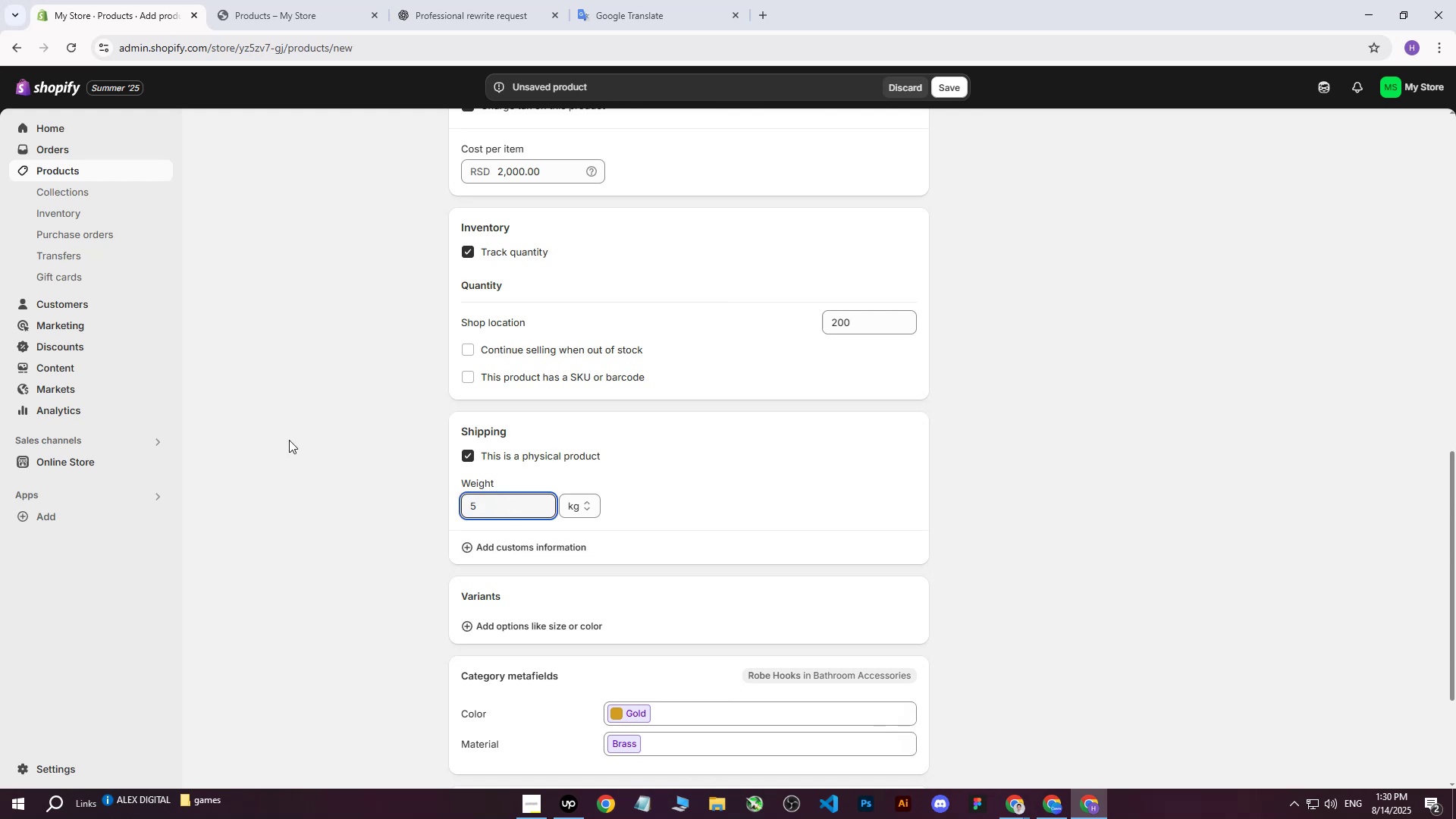 
left_click([289, 440])
 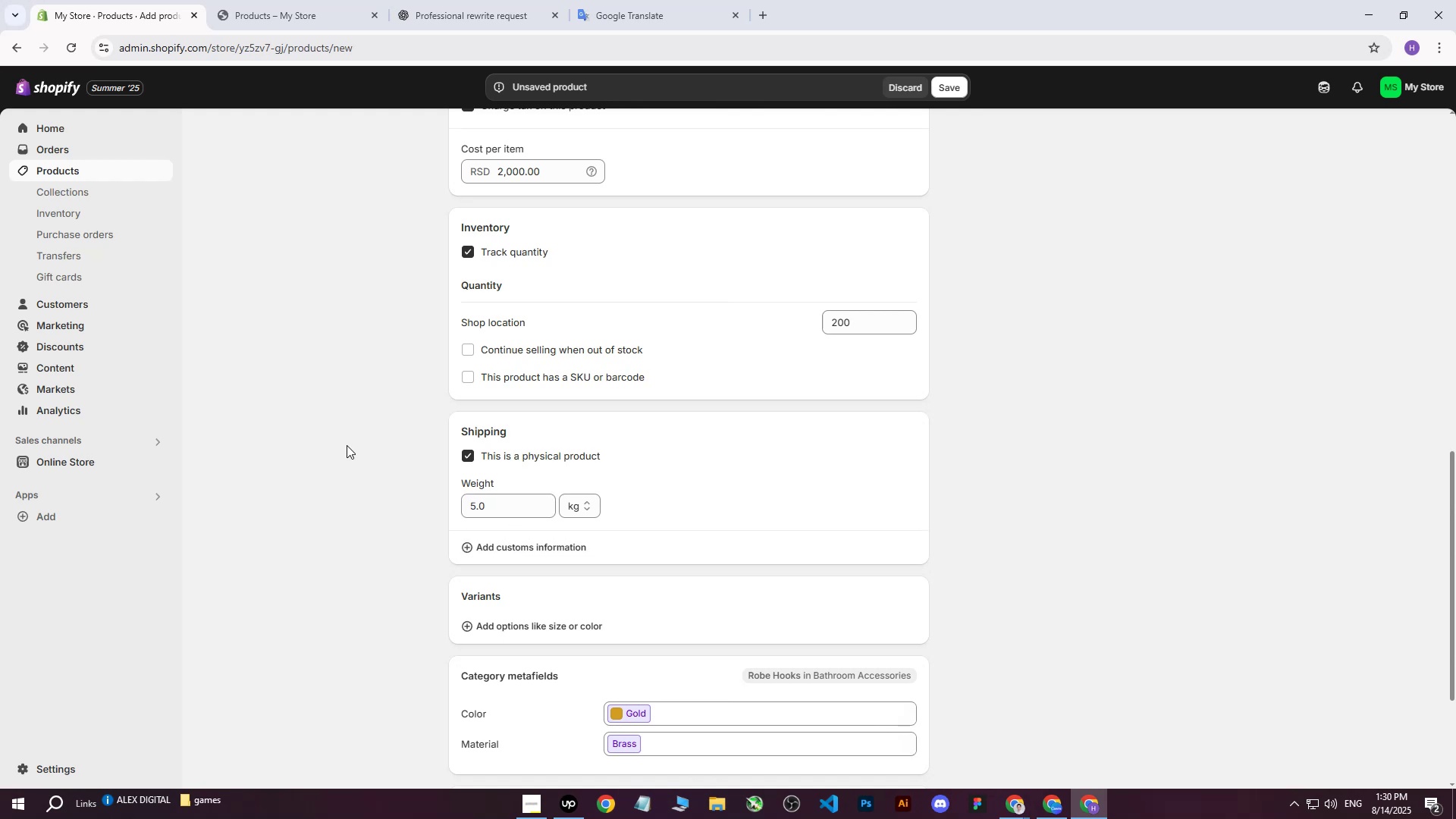 
scroll: coordinate [359, 453], scroll_direction: down, amount: 2.0
 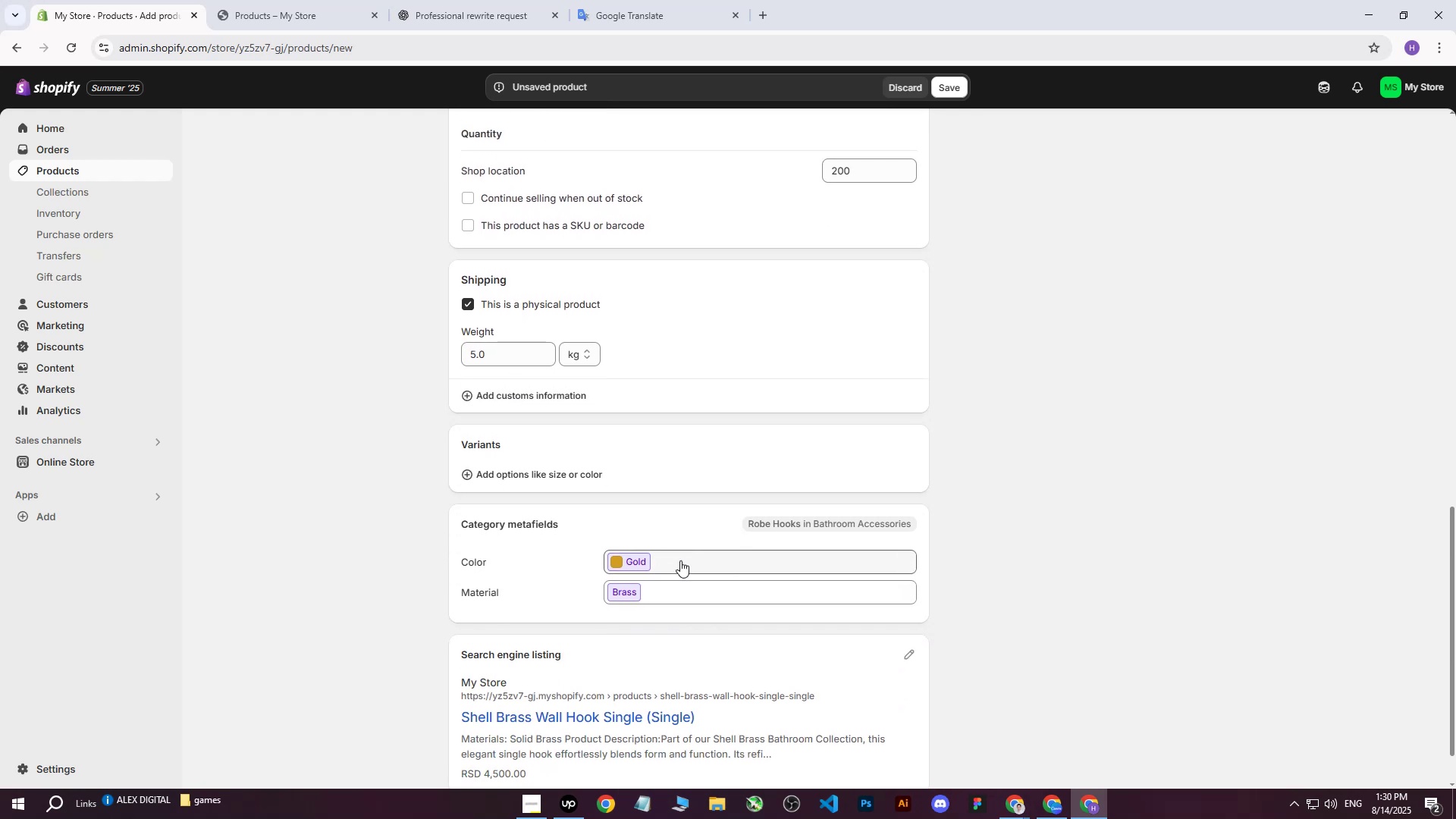 
left_click([683, 563])
 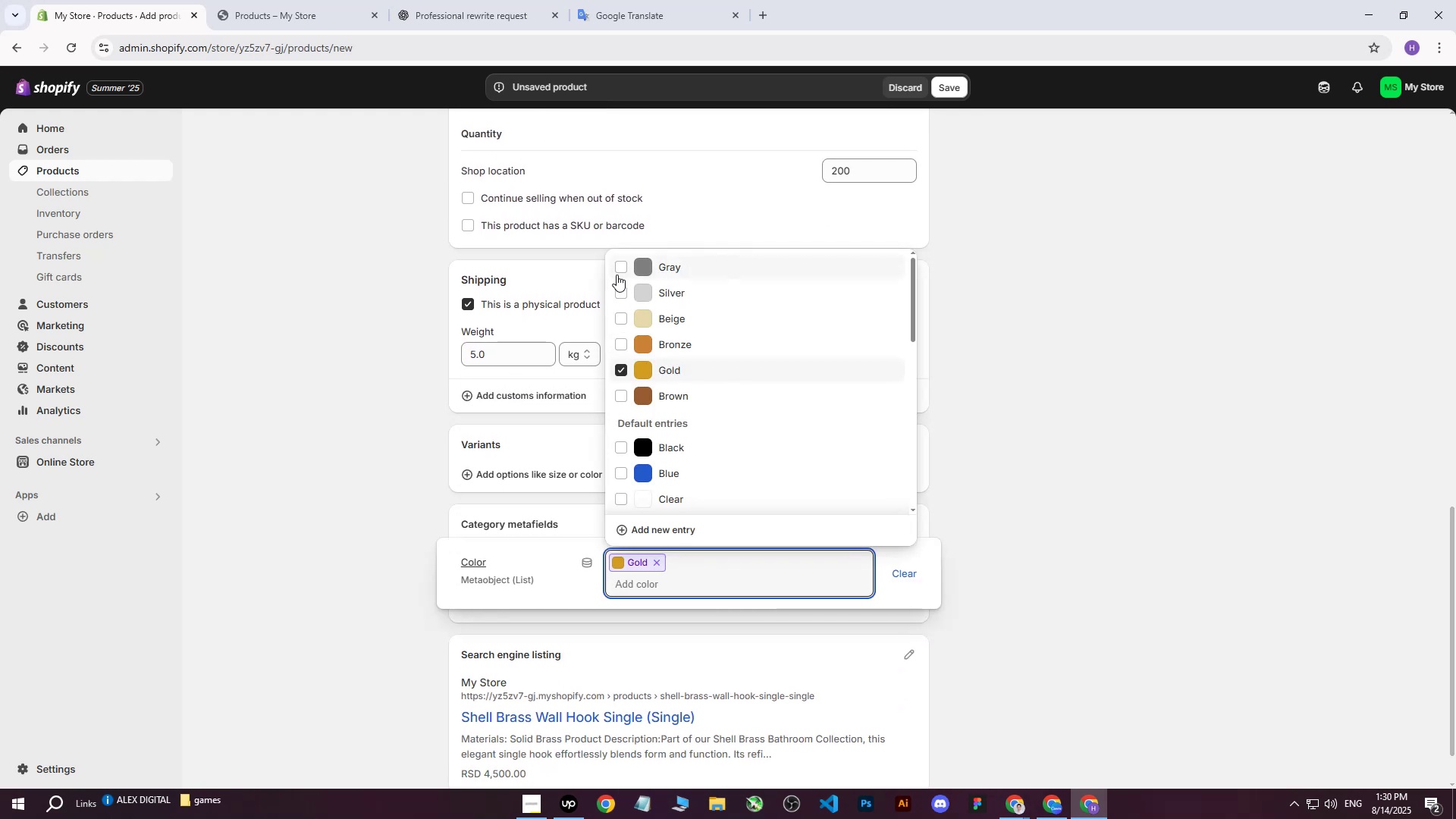 
double_click([620, 288])
 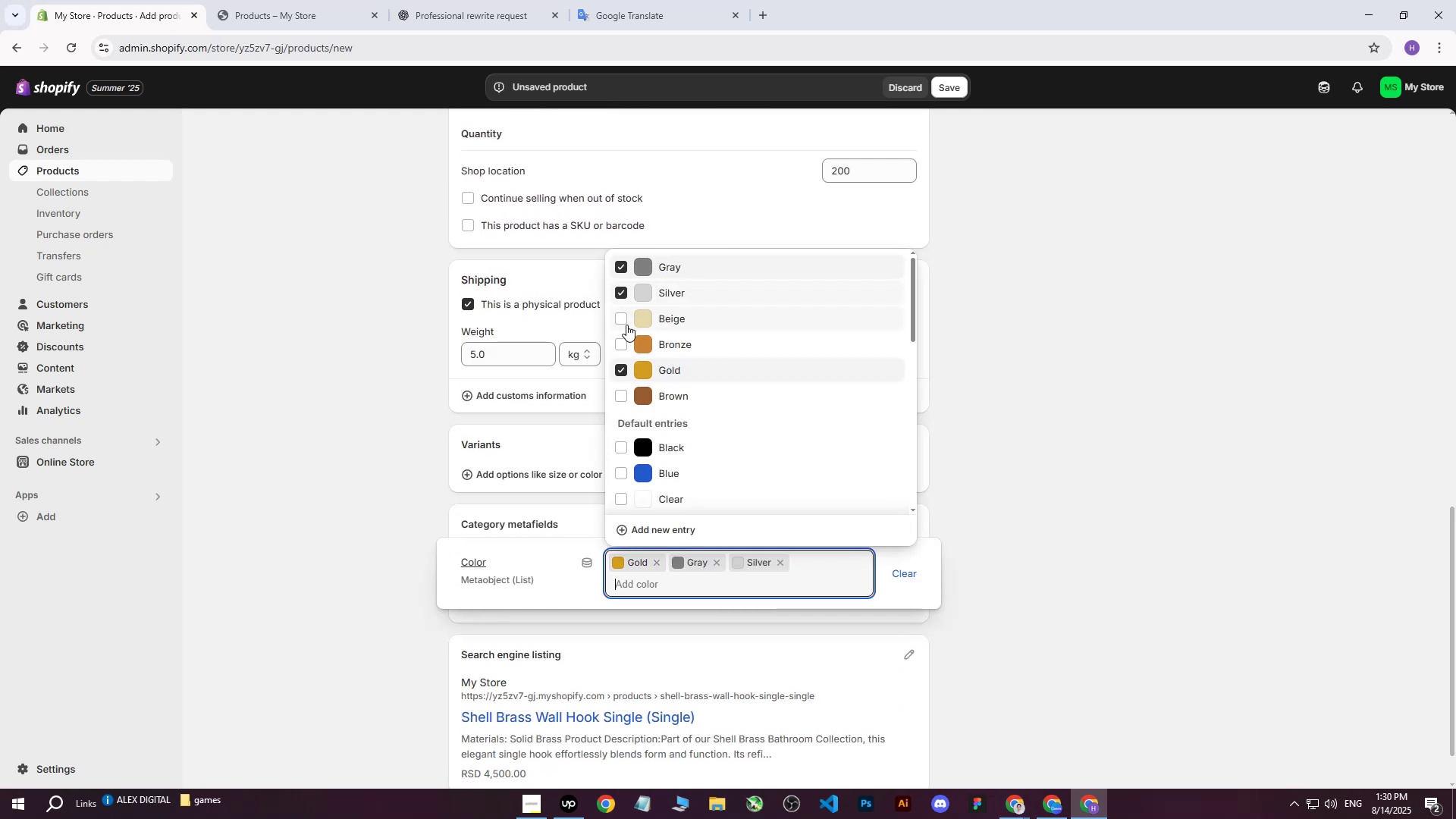 
triple_click([626, 326])
 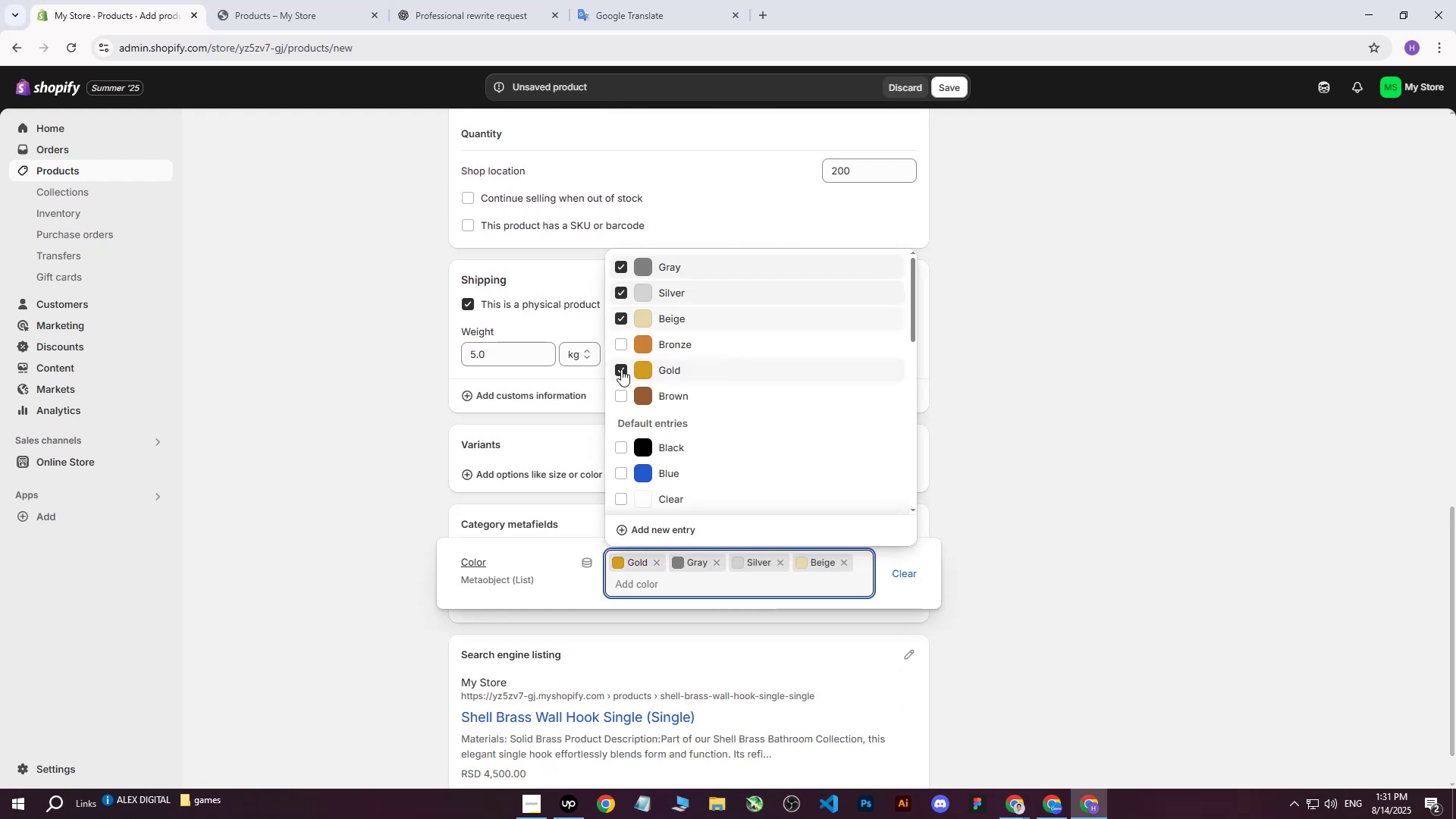 
left_click([621, 370])
 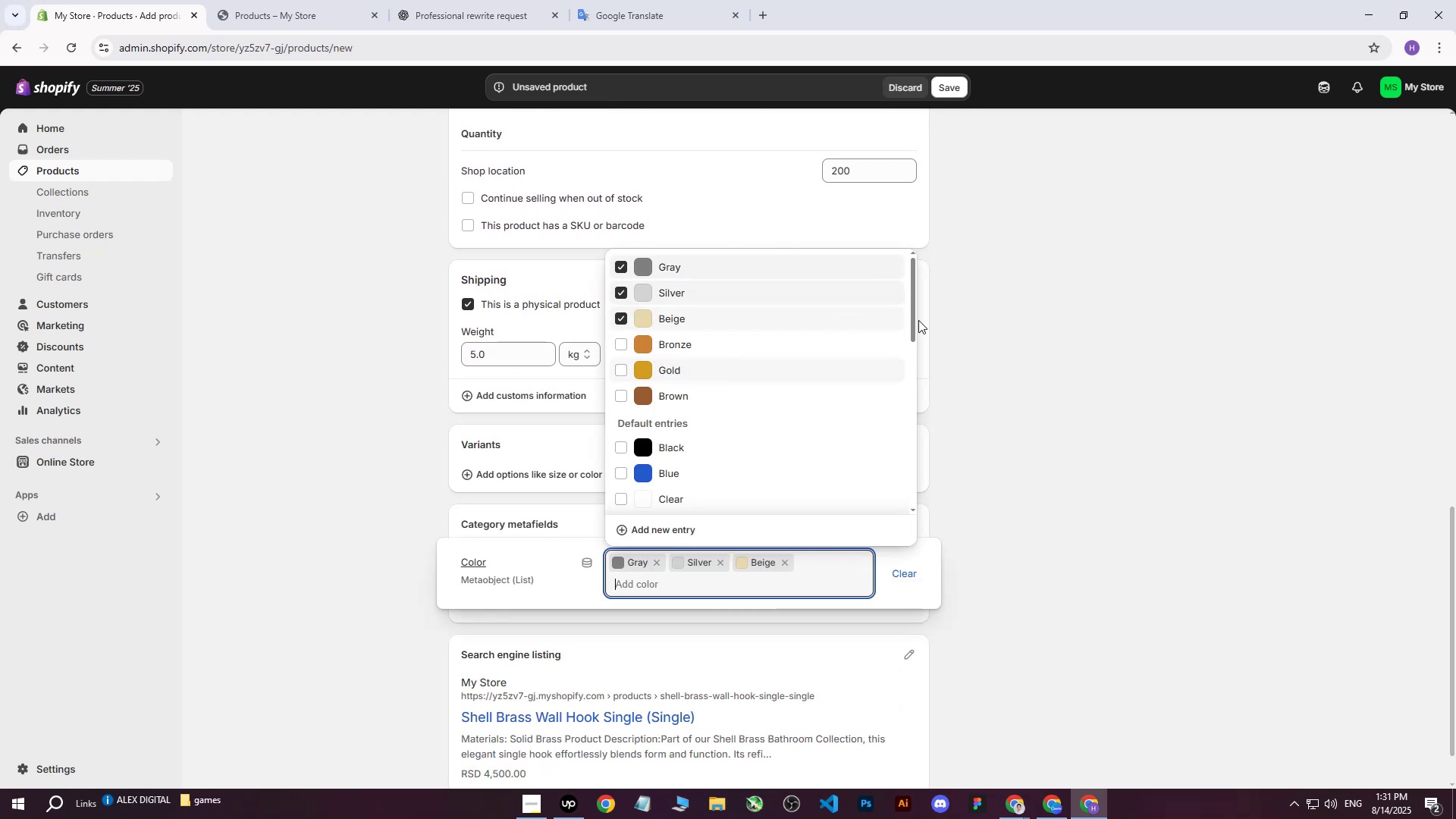 
scroll: coordinate [1057, 397], scroll_direction: up, amount: 2.0
 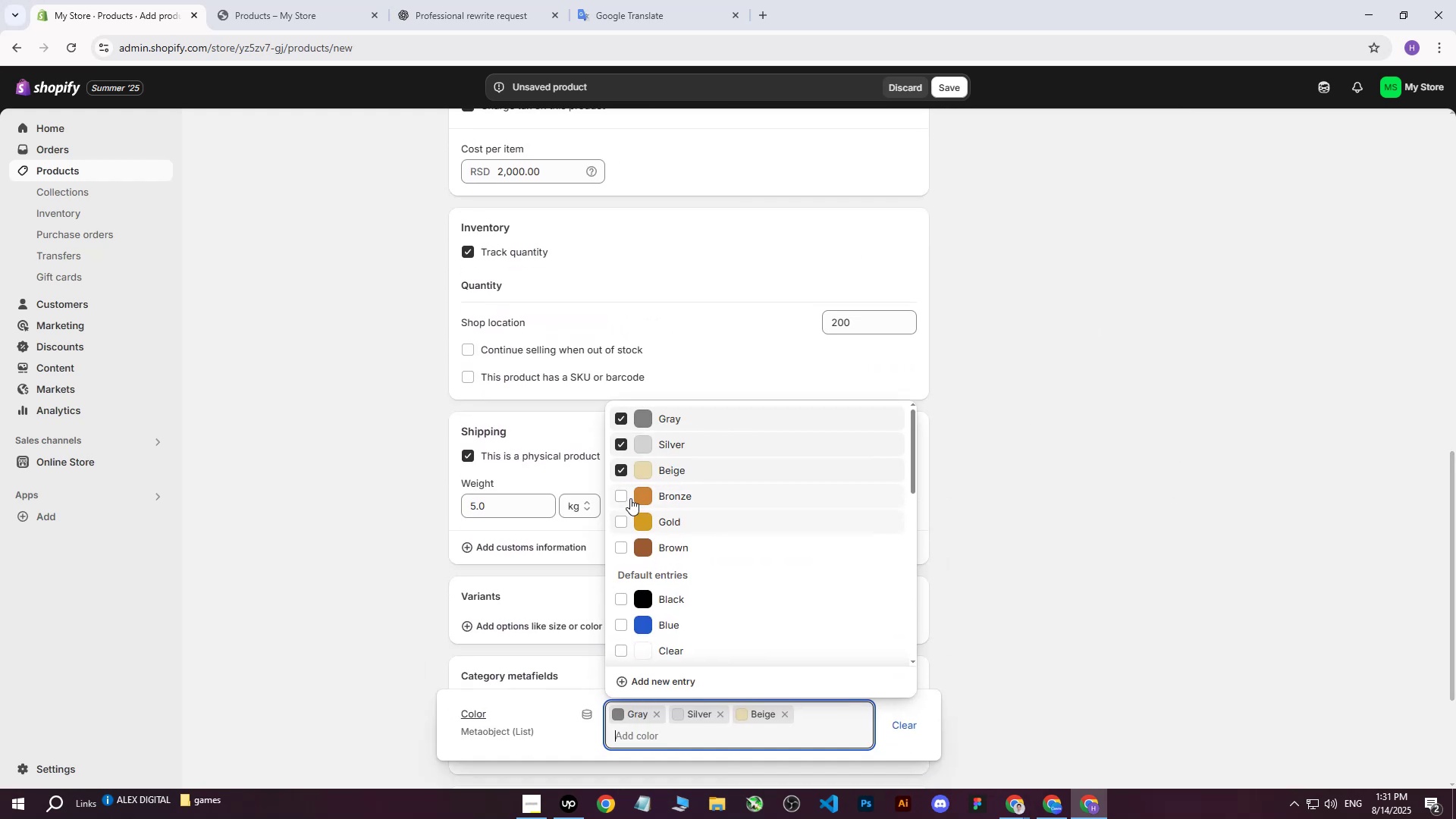 
left_click([625, 498])
 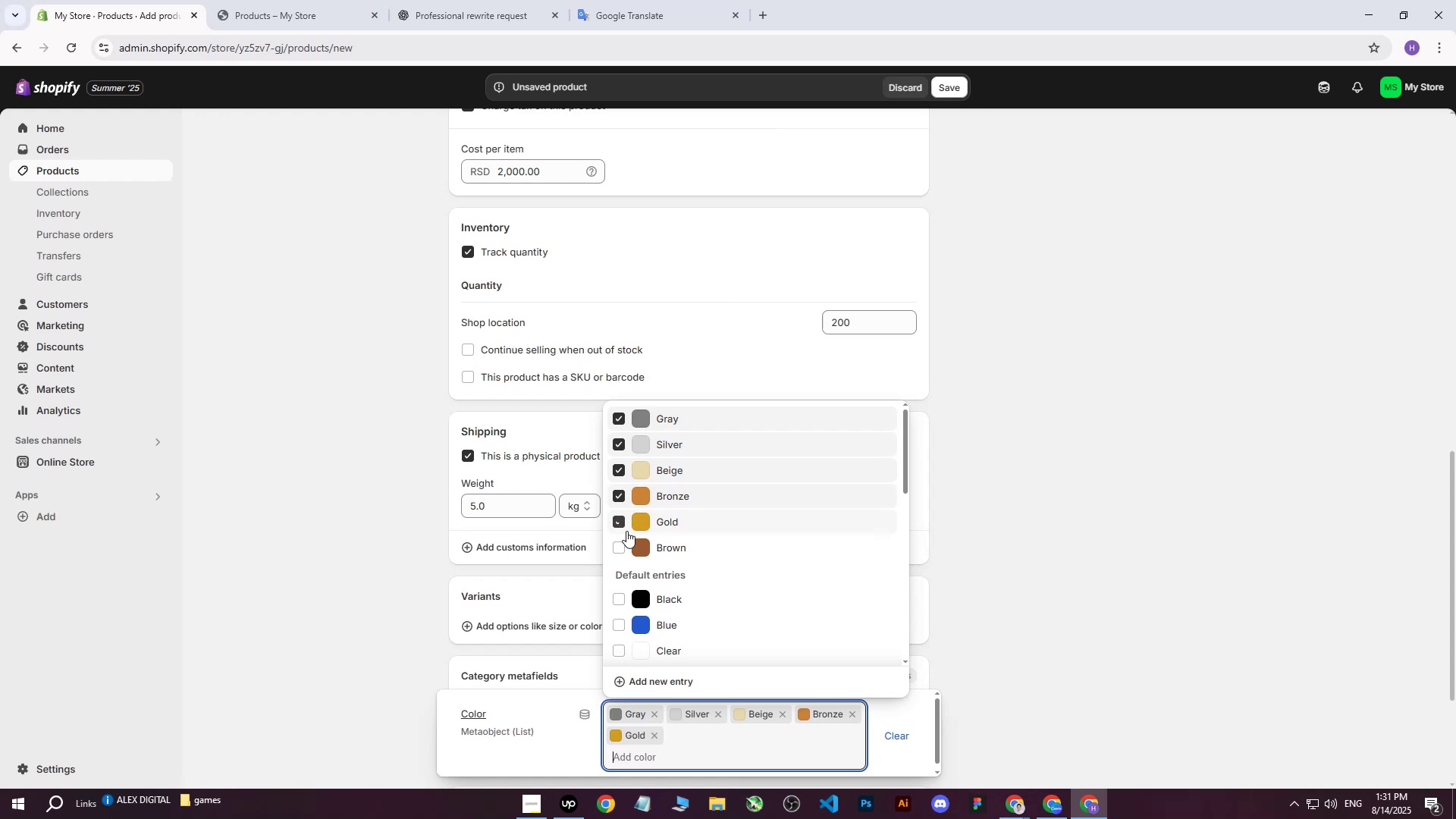 
triple_click([626, 544])
 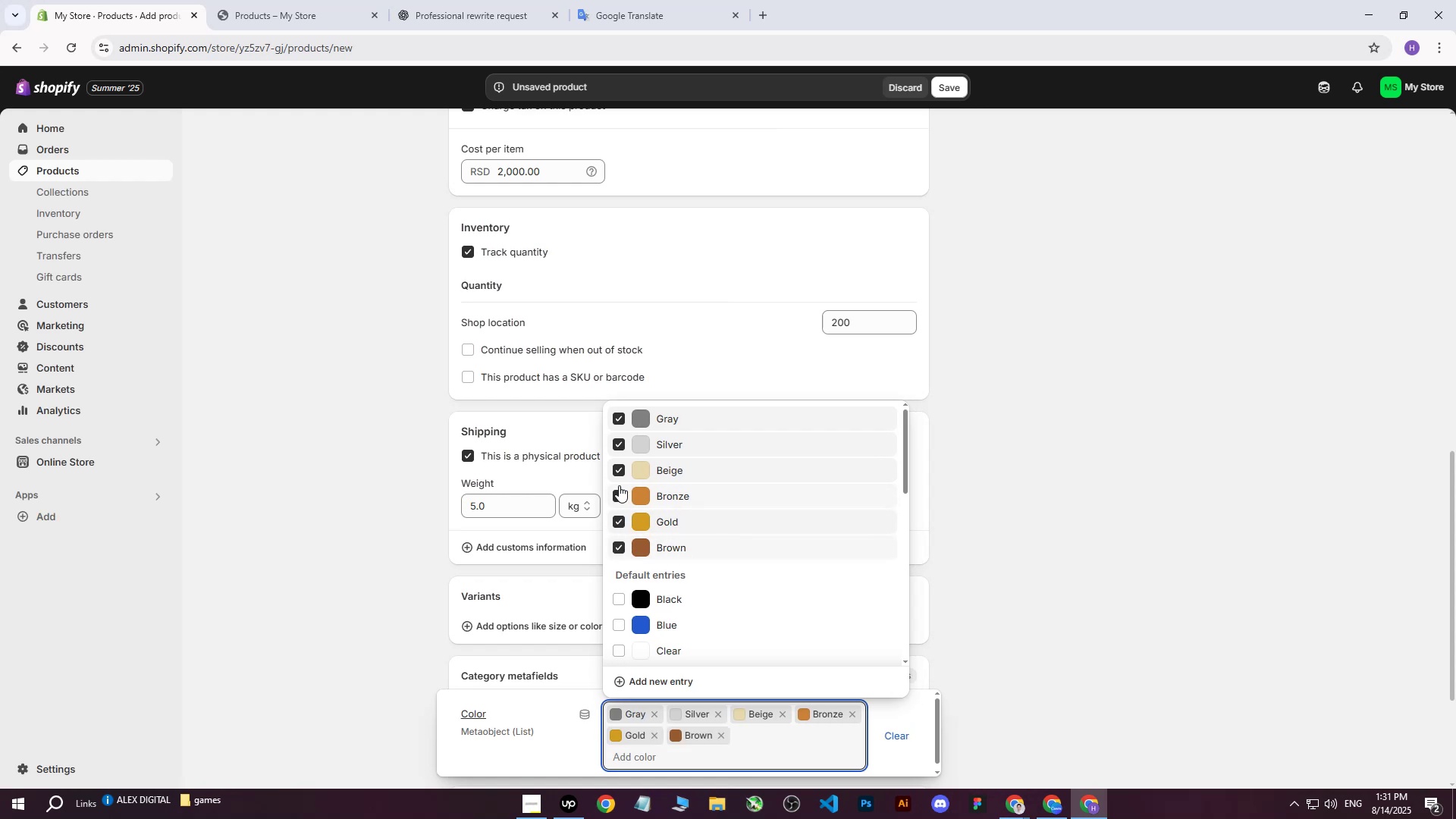 
left_click([619, 473])
 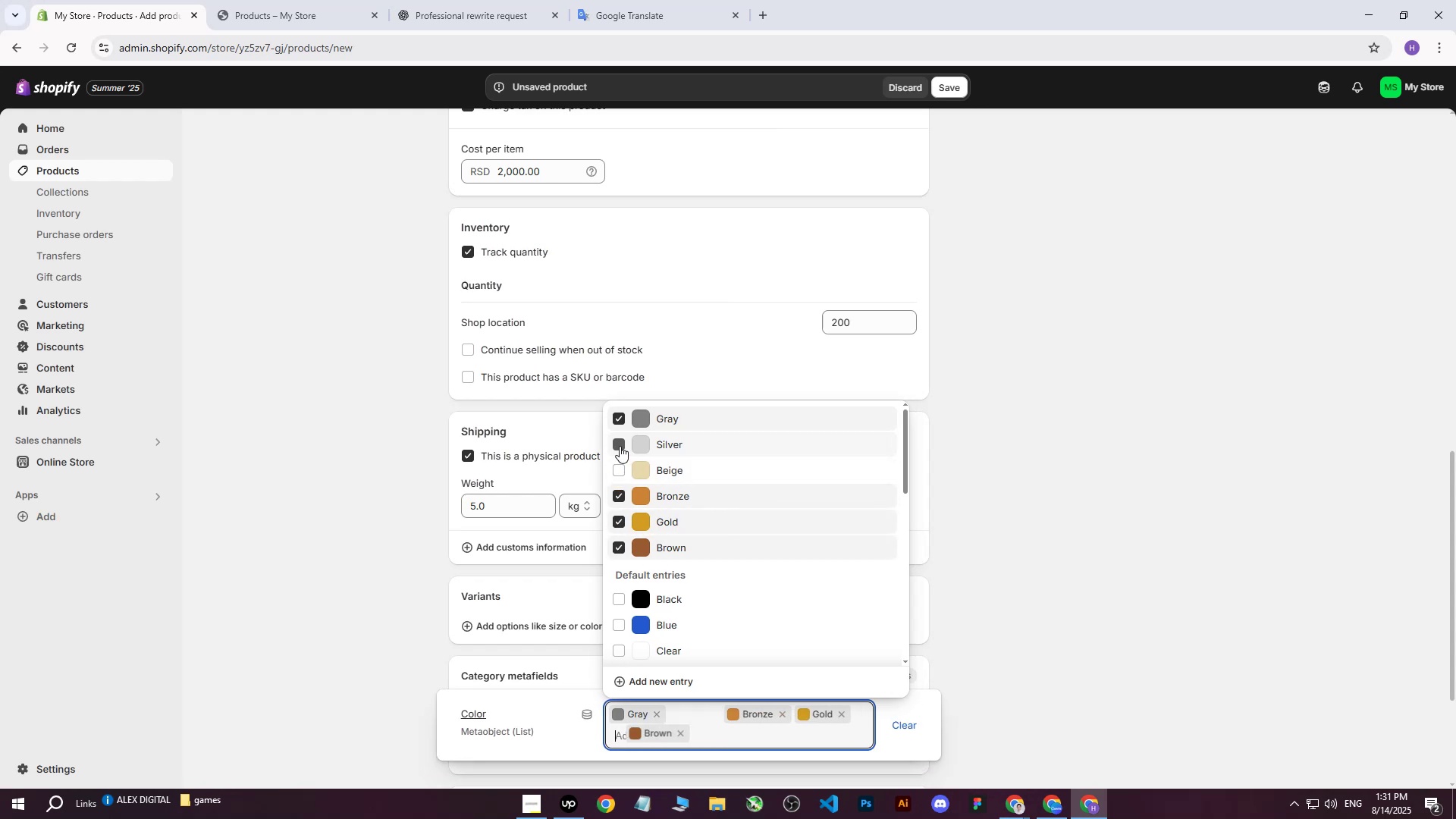 
double_click([619, 424])
 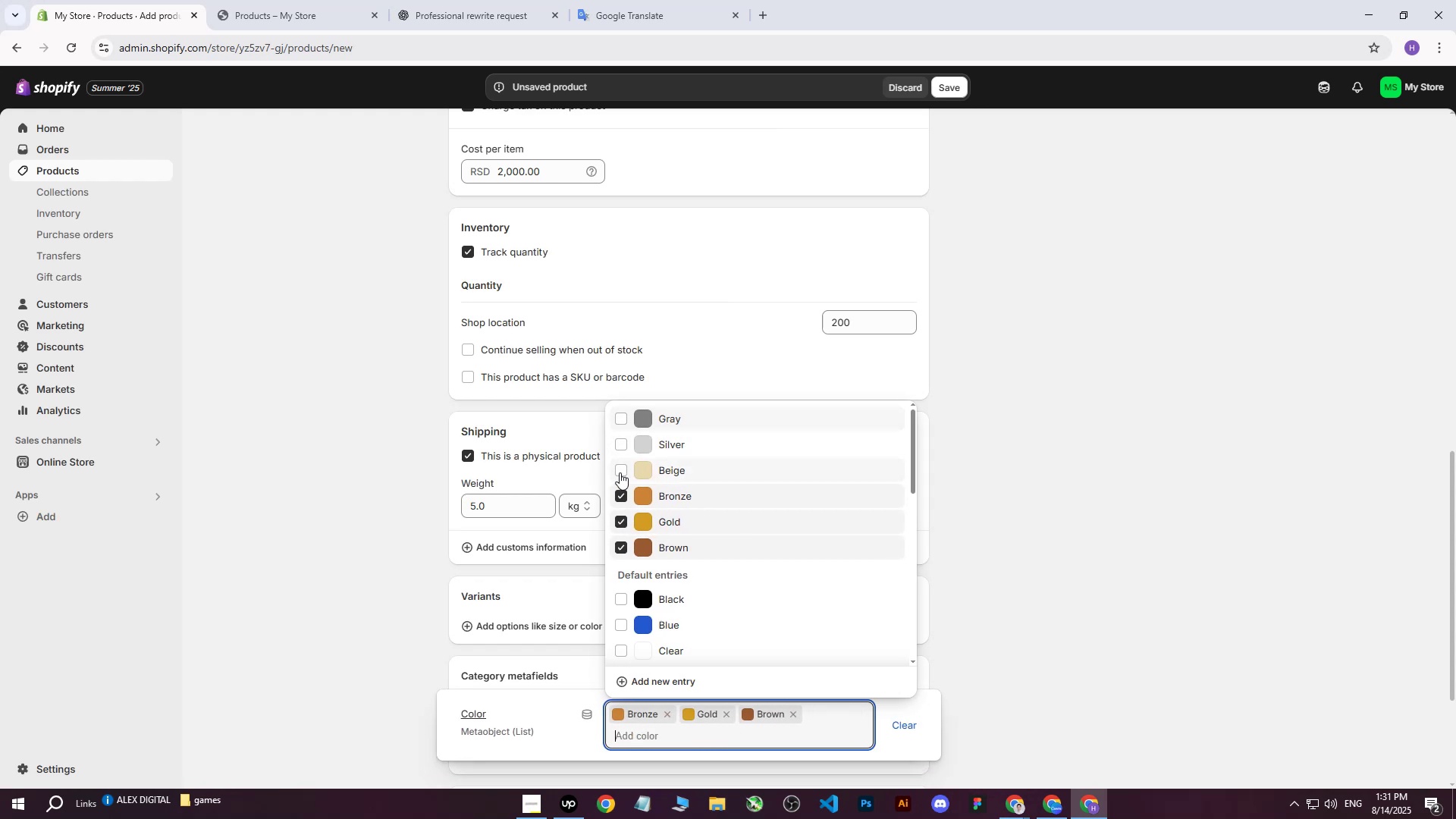 
left_click([620, 472])
 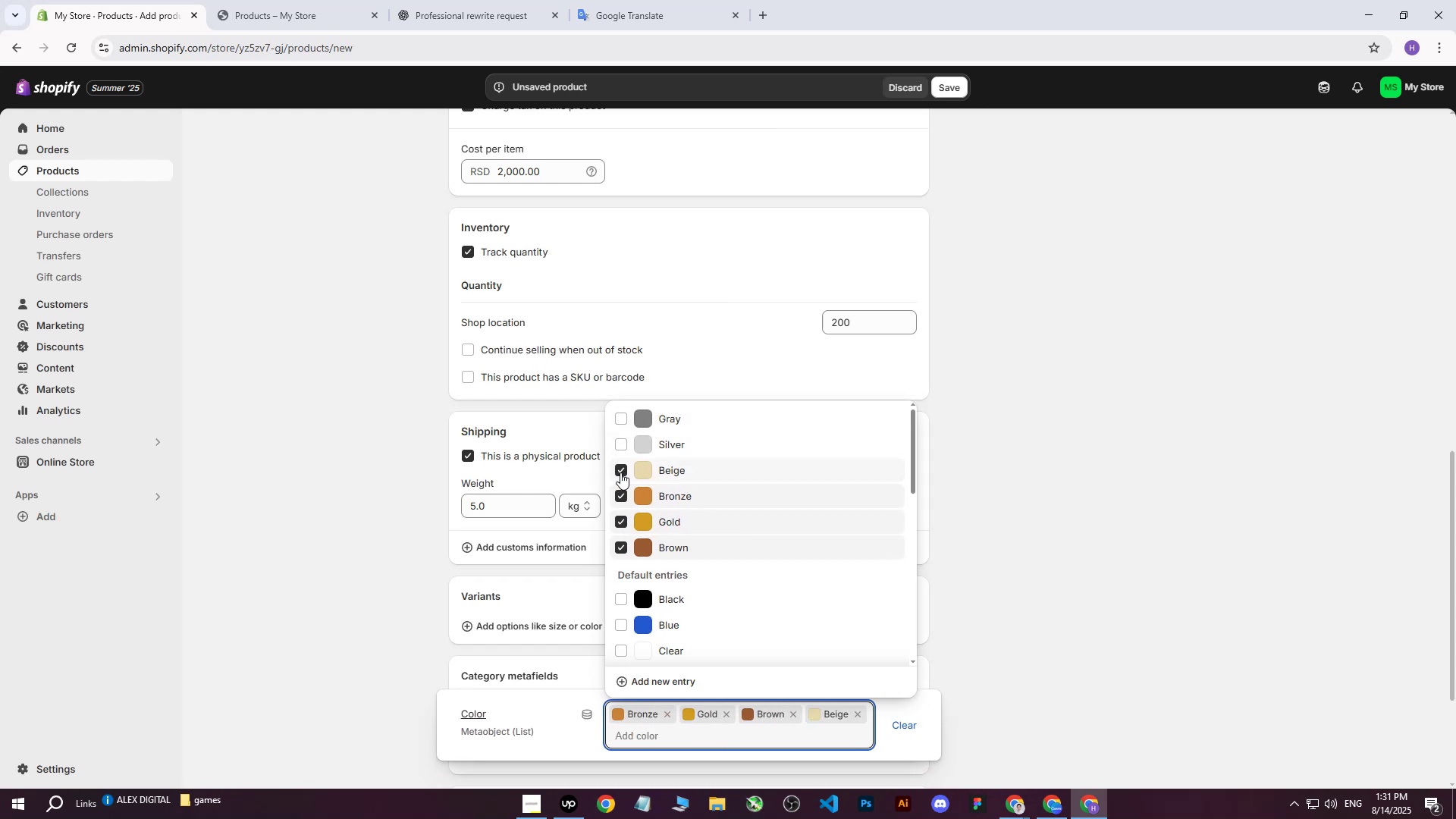 
wait(7.89)
 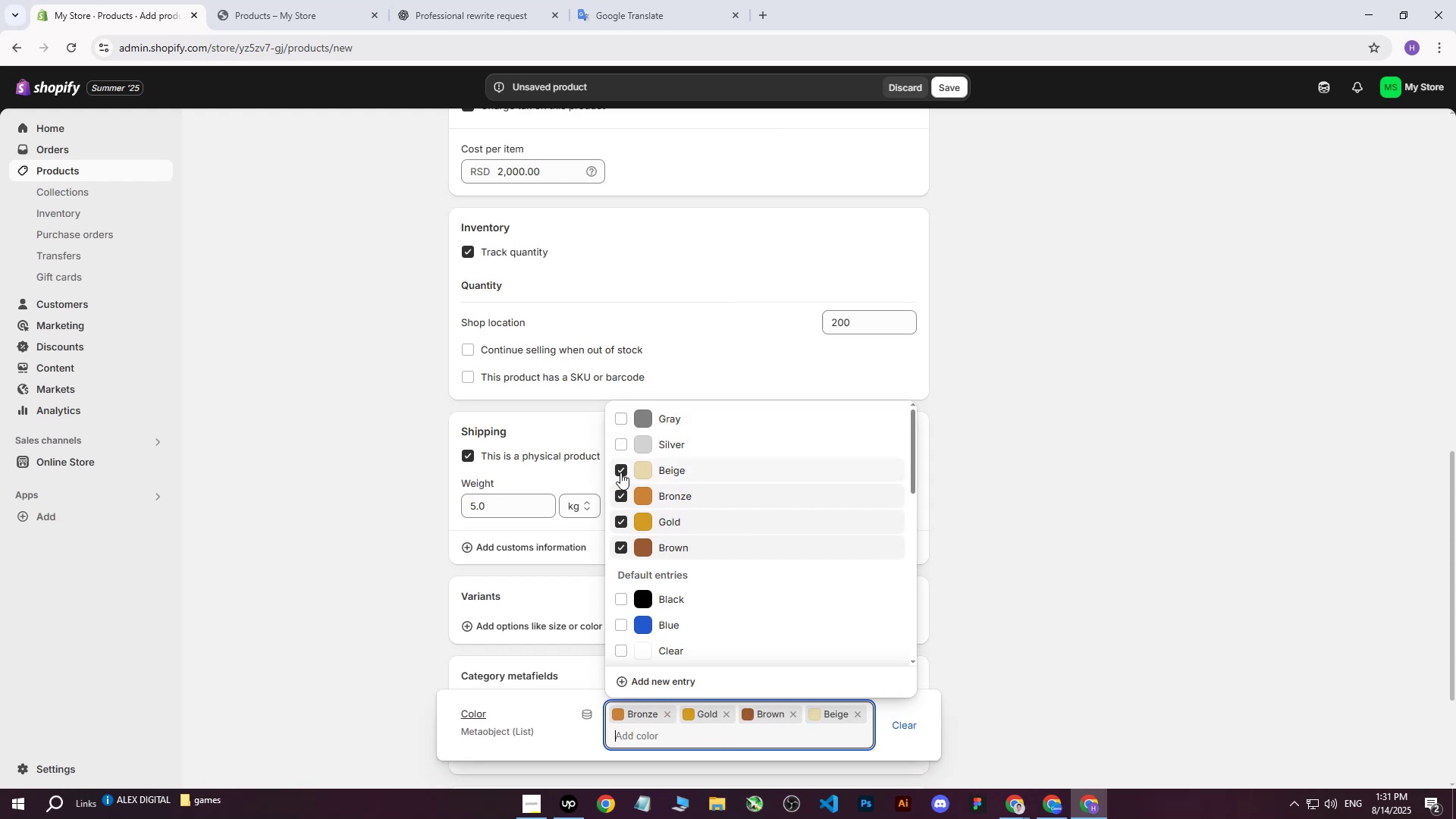 
left_click([1019, 437])
 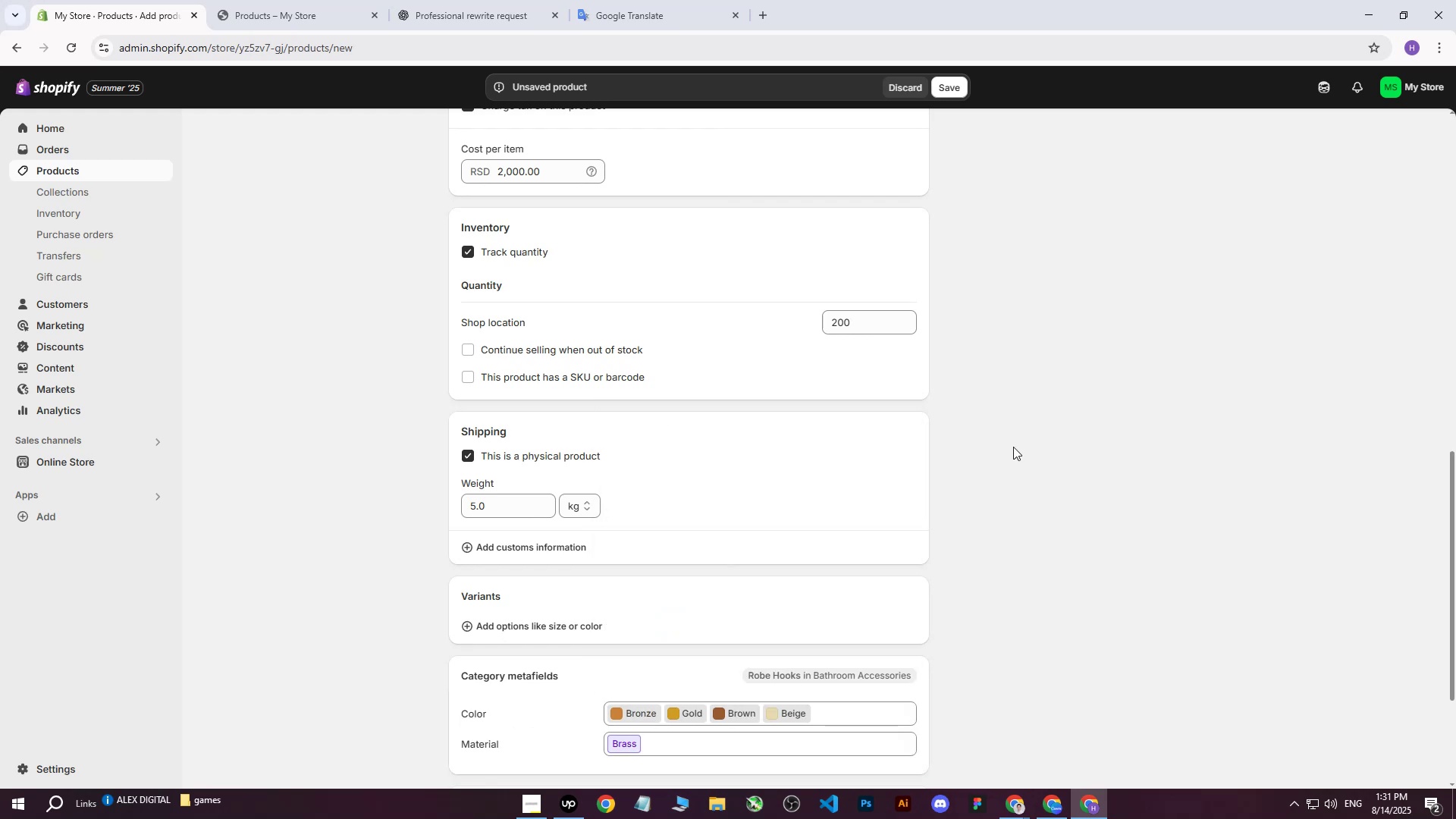 
scroll: coordinate [1010, 469], scroll_direction: up, amount: 19.0
 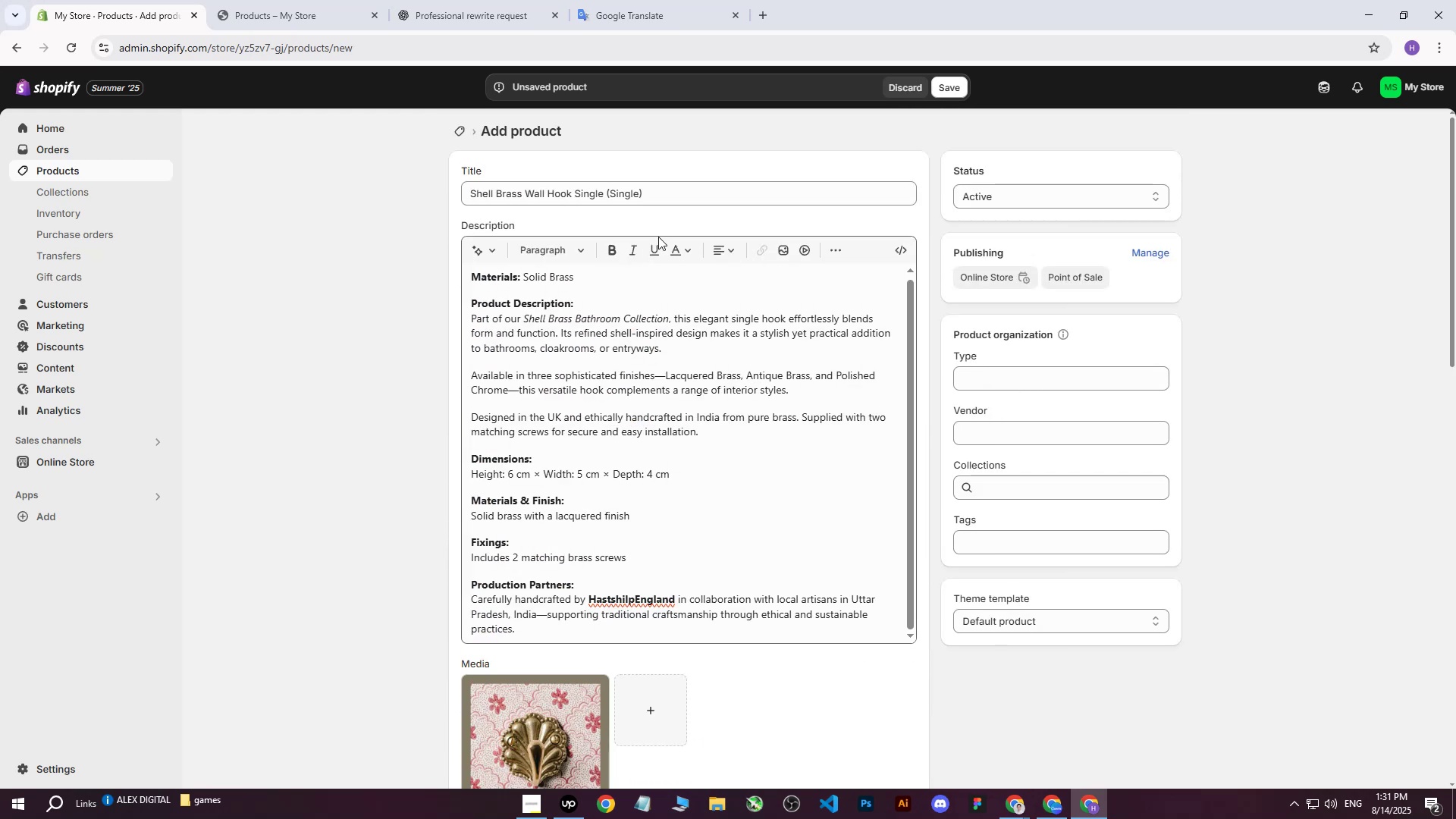 
left_click_drag(start_coordinate=[677, 195], to_coordinate=[373, 206])
 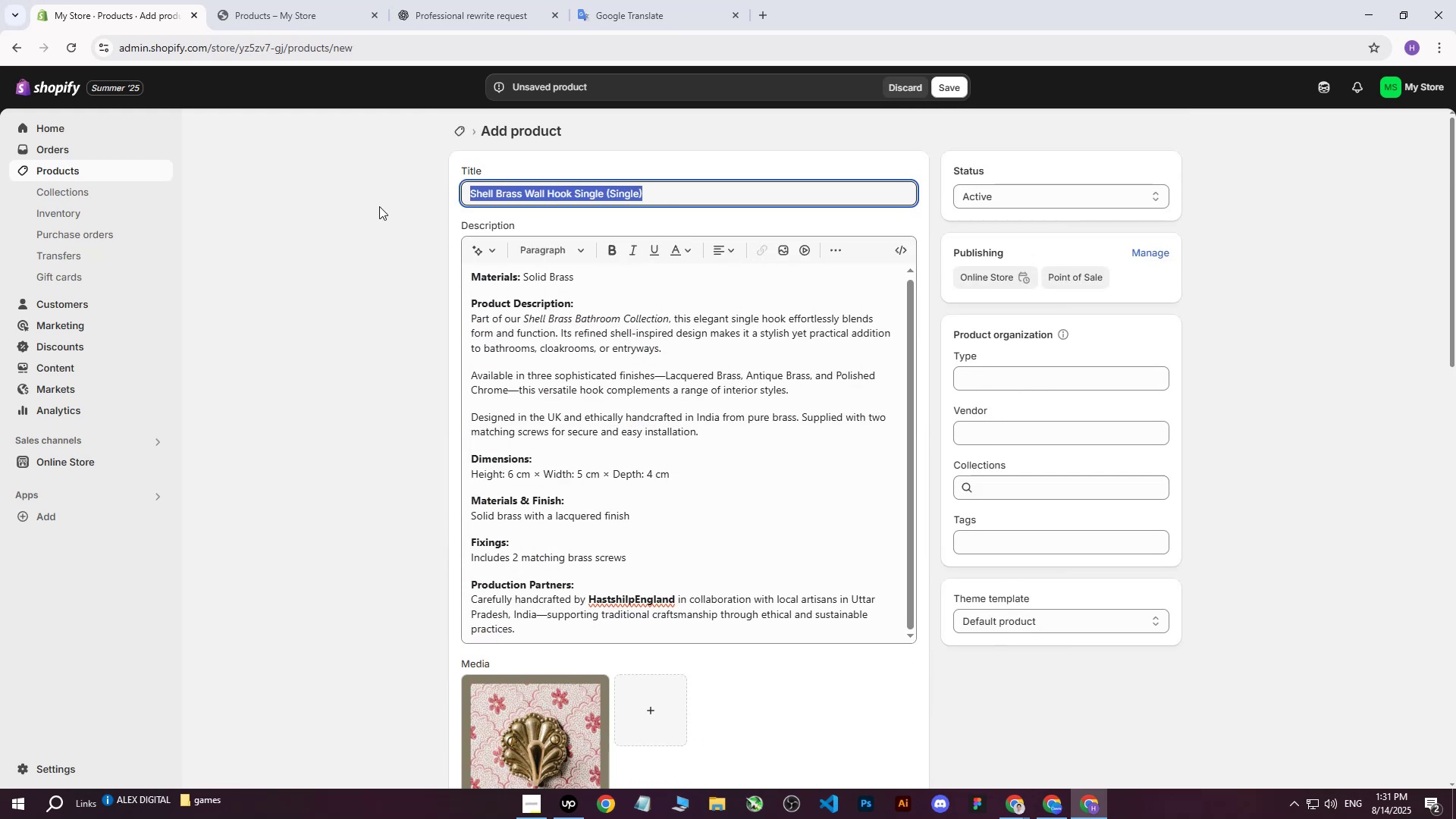 
key(Control+C)
 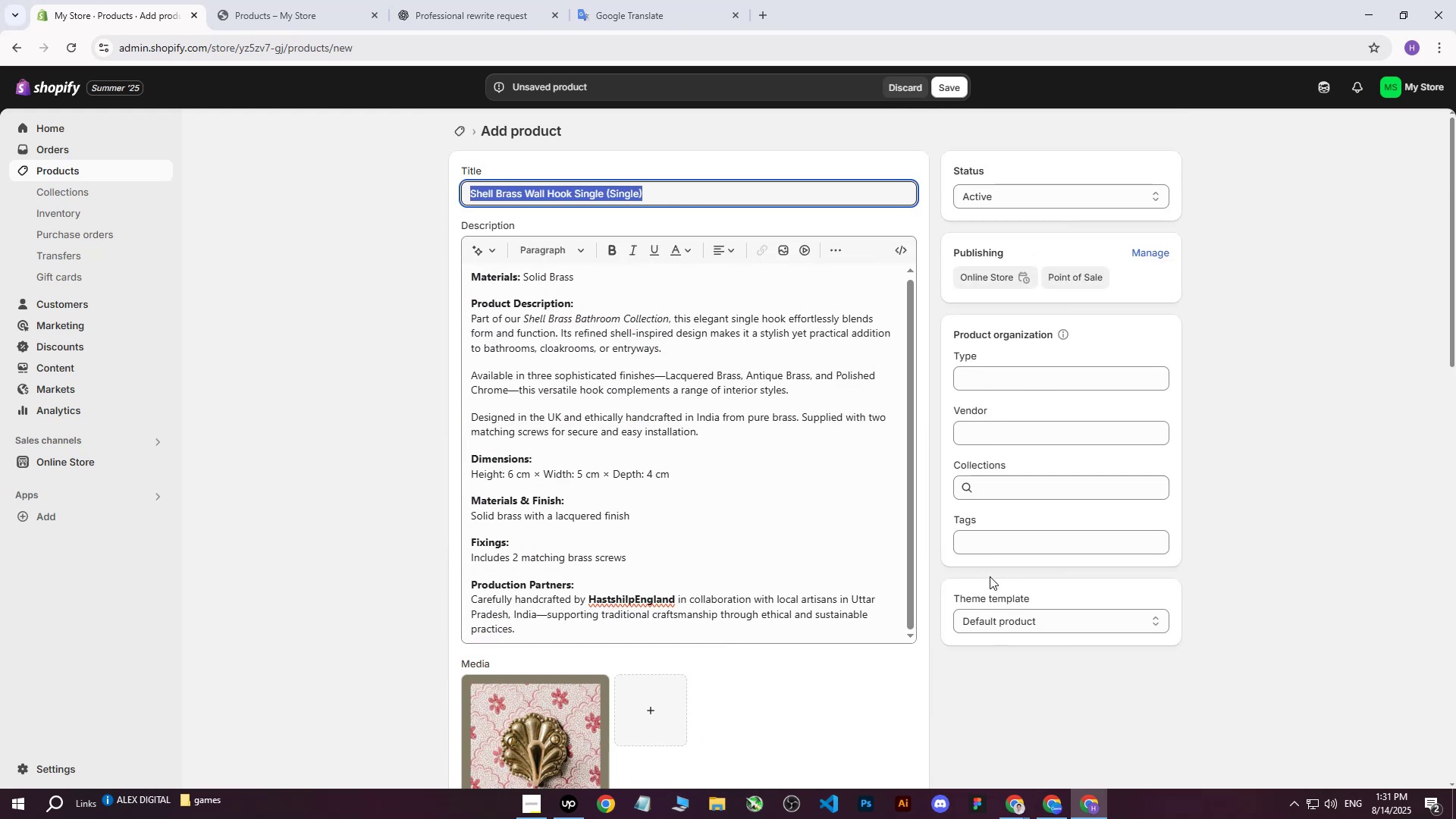 
left_click([976, 533])
 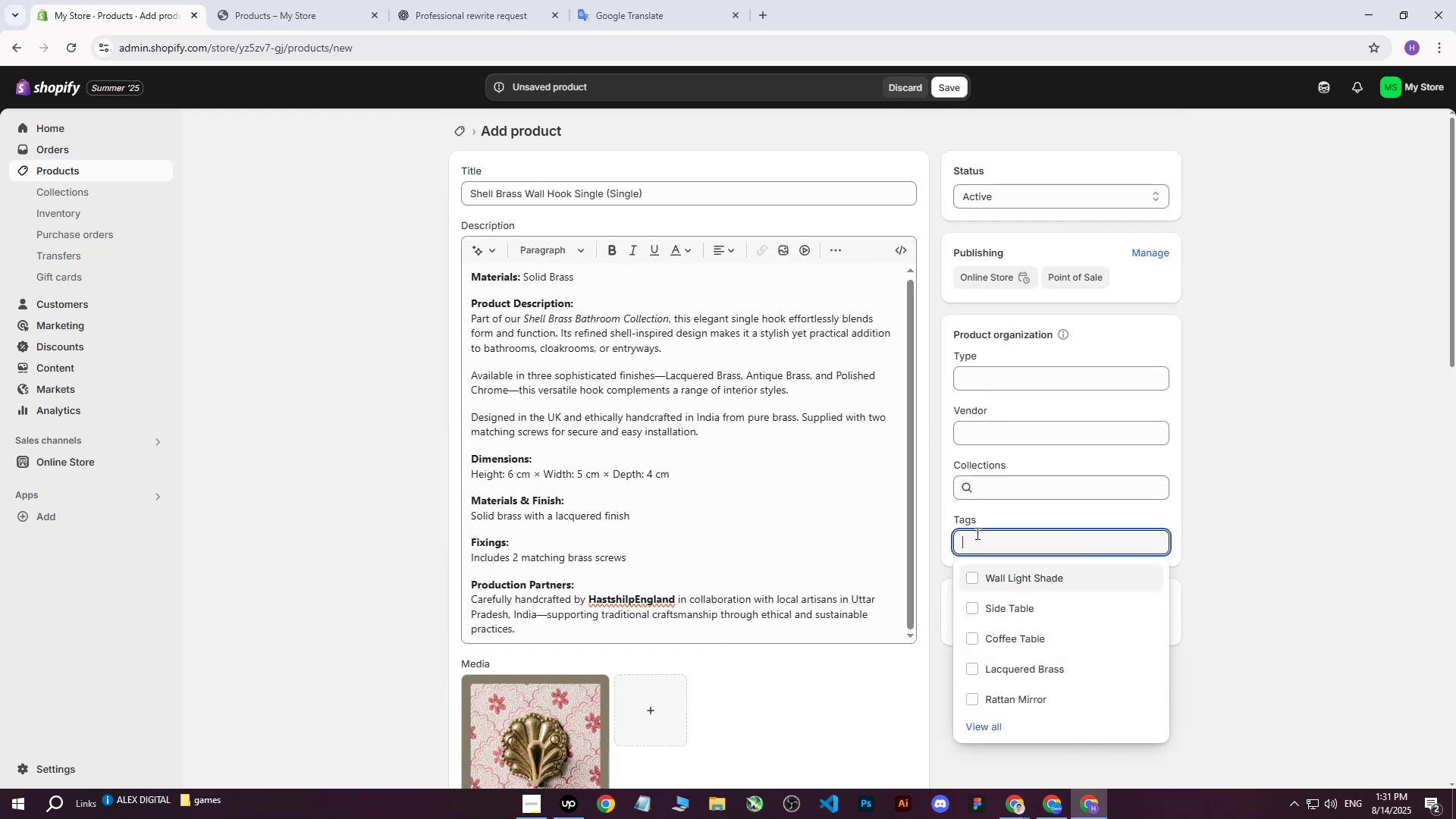 
key(Control+V)
 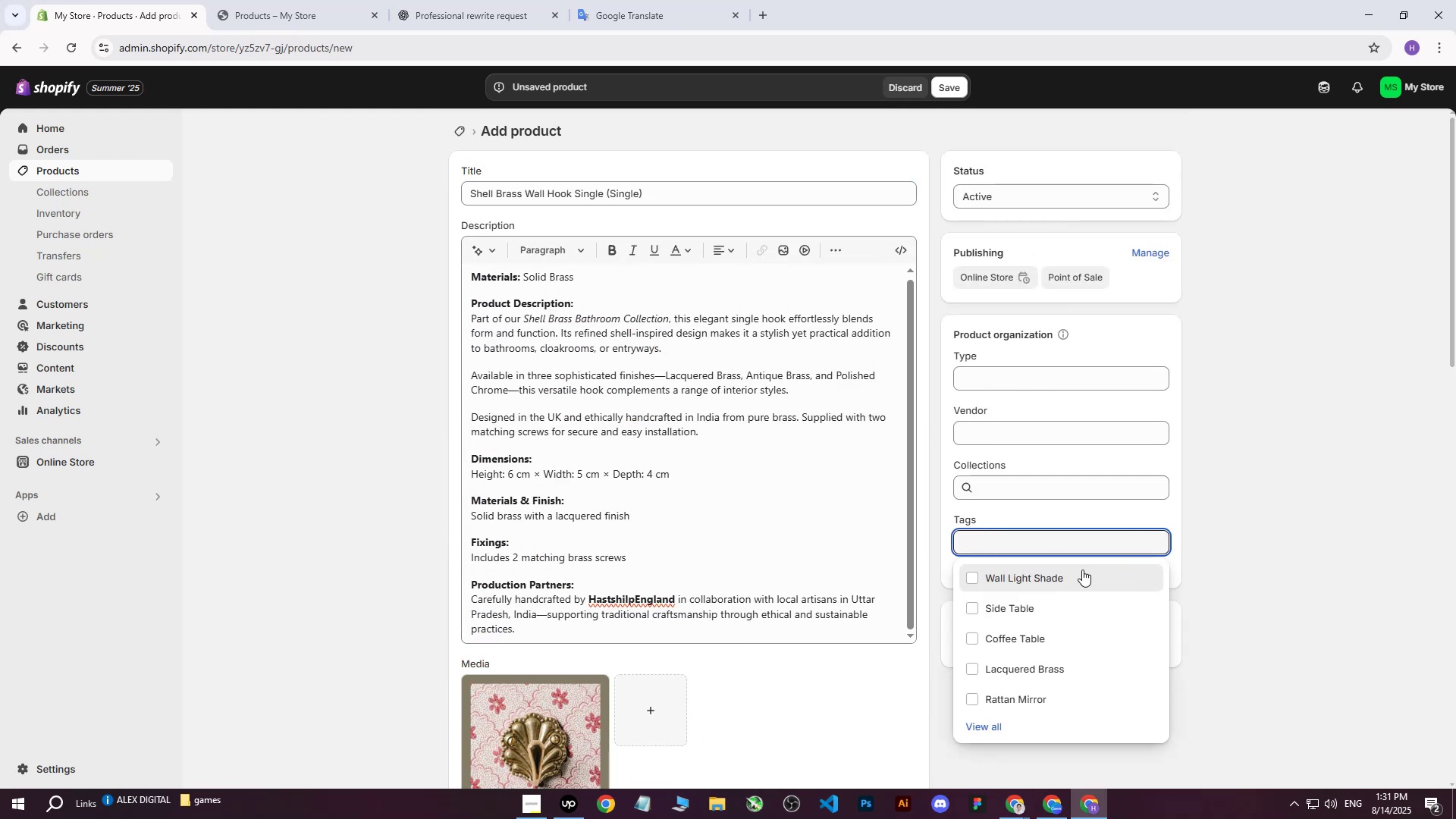 
double_click([1260, 396])
 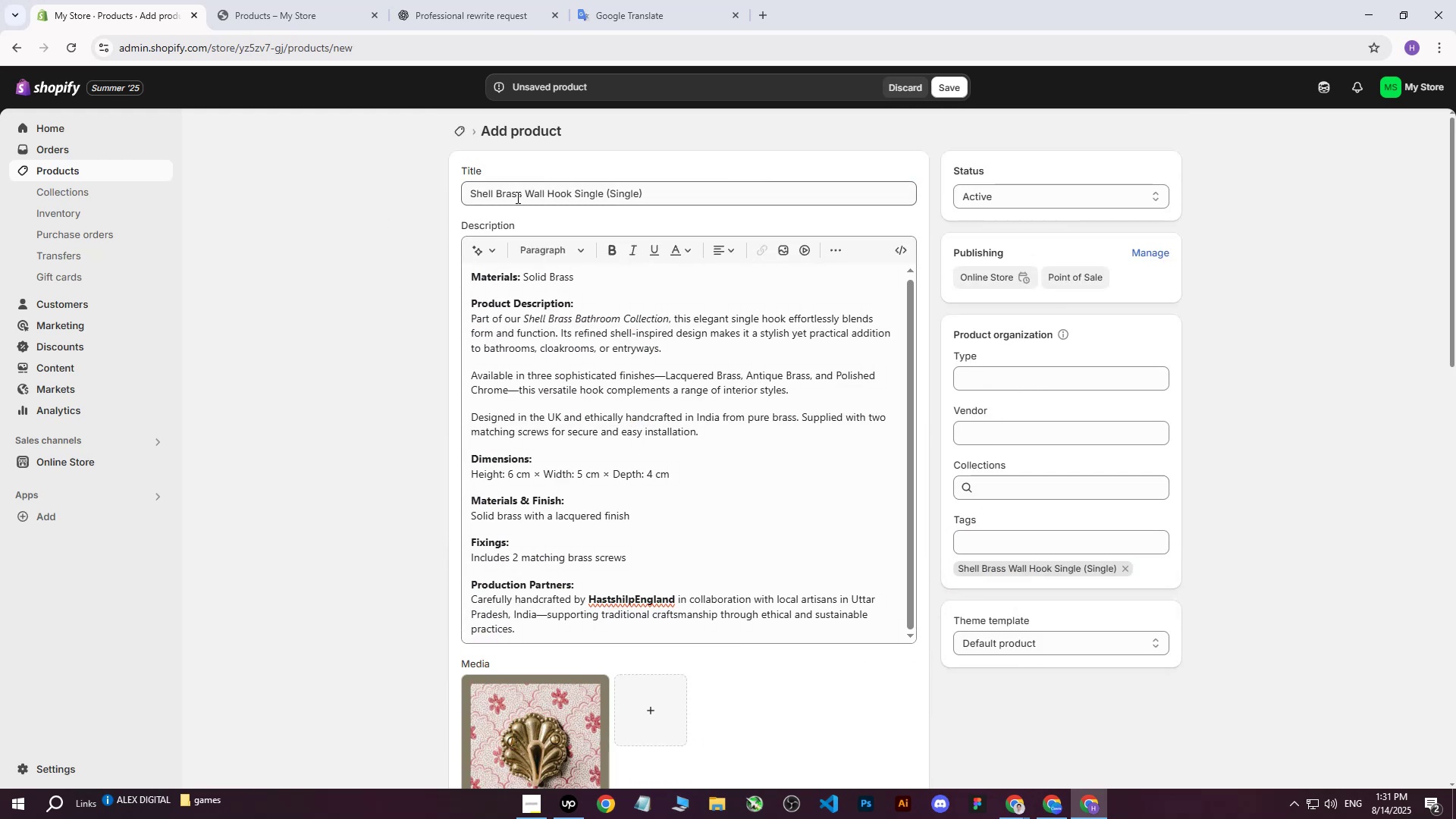 
left_click_drag(start_coordinate=[526, 194], to_coordinate=[570, 193])
 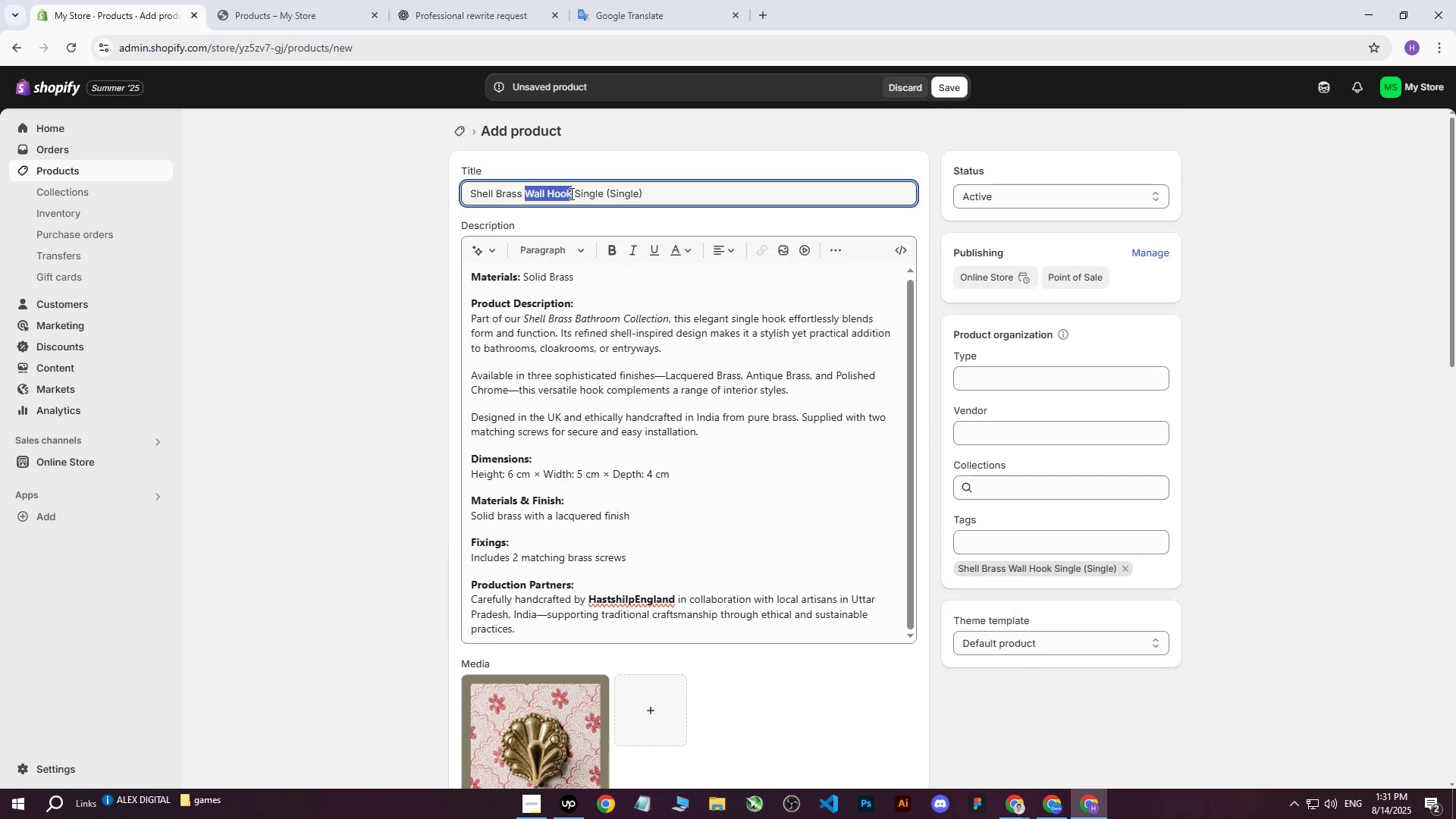 
key(Control+ControlLeft)
 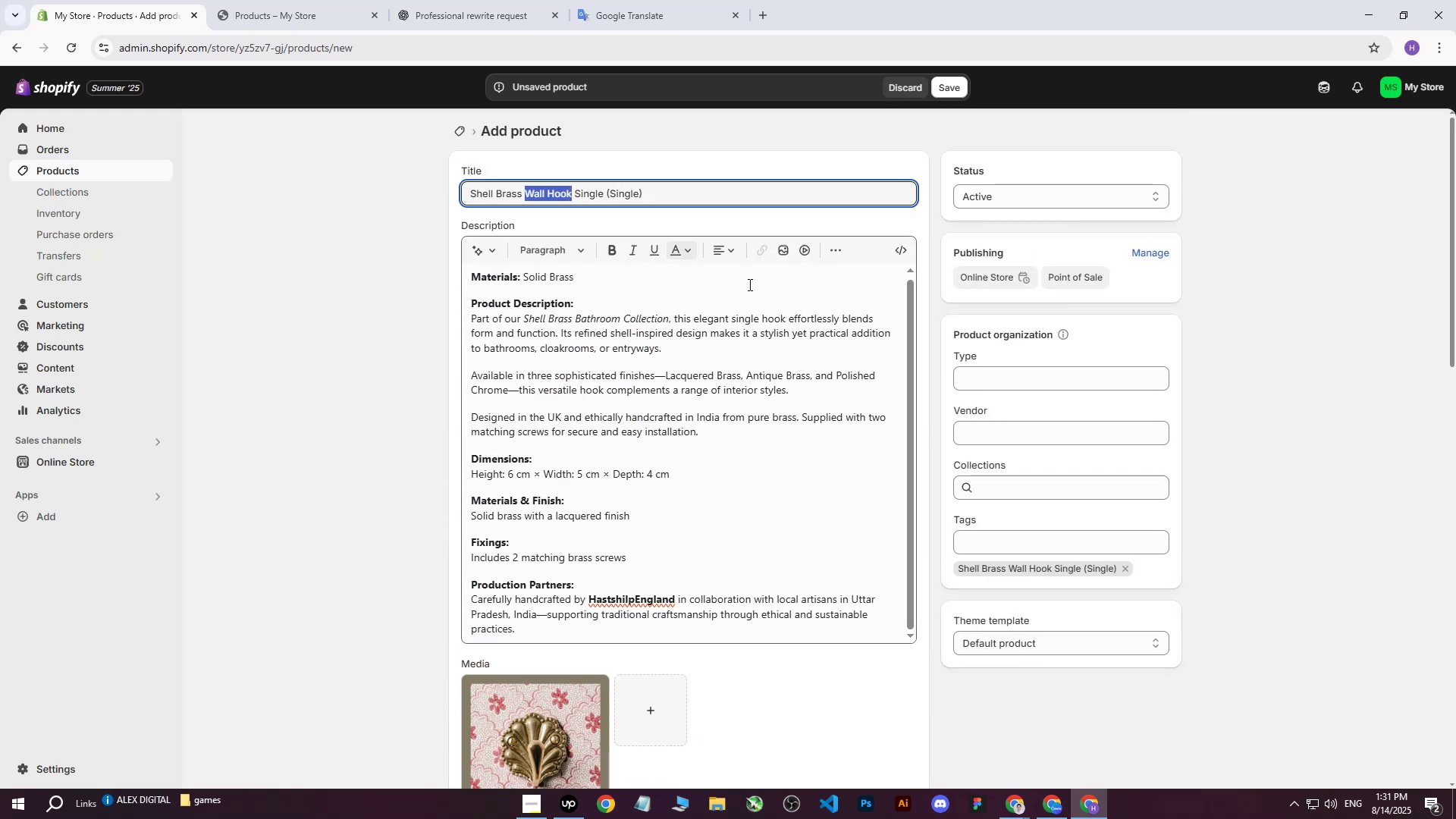 
key(Control+C)
 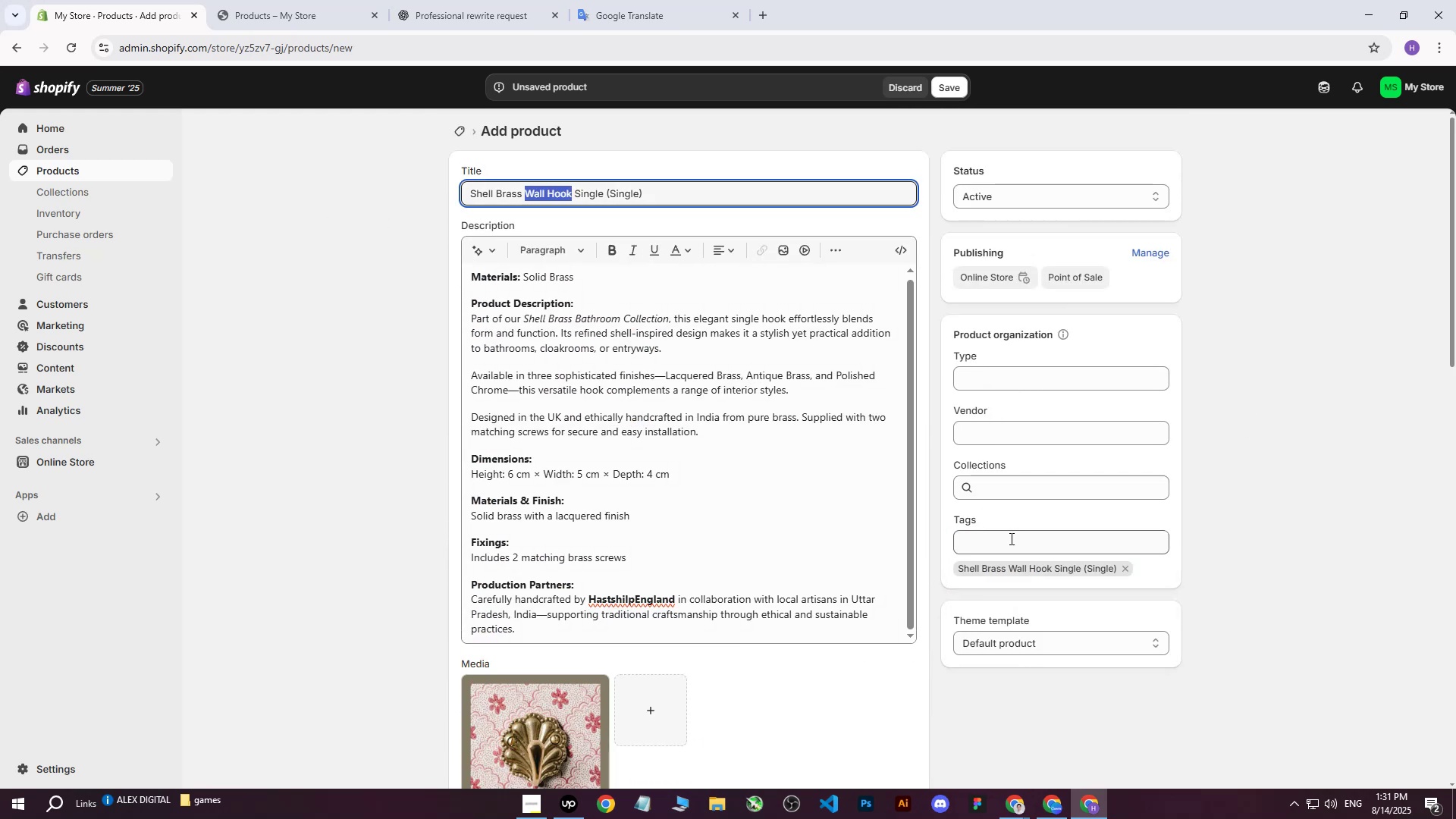 
left_click([1010, 538])
 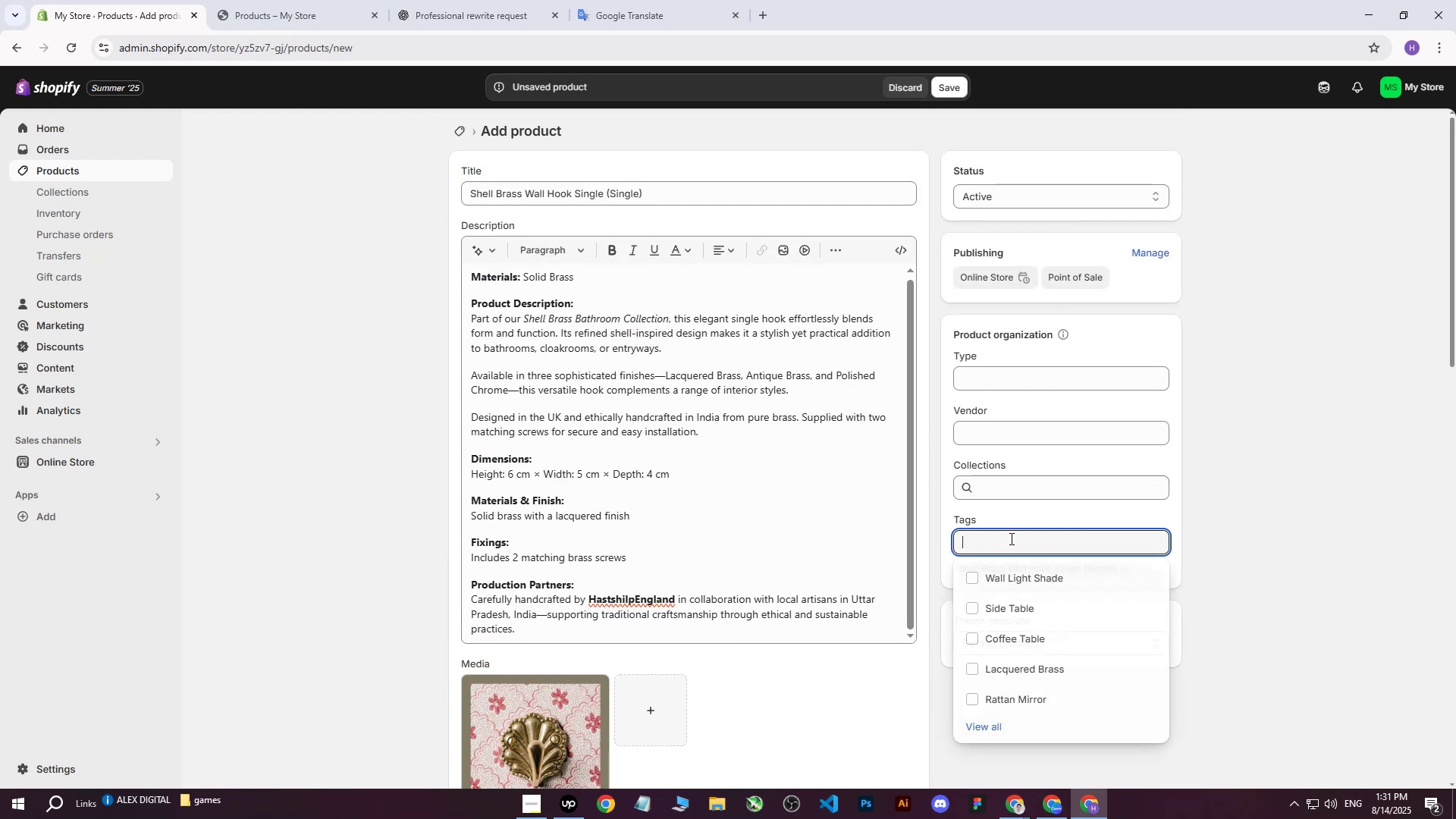 
key(Control+ControlLeft)
 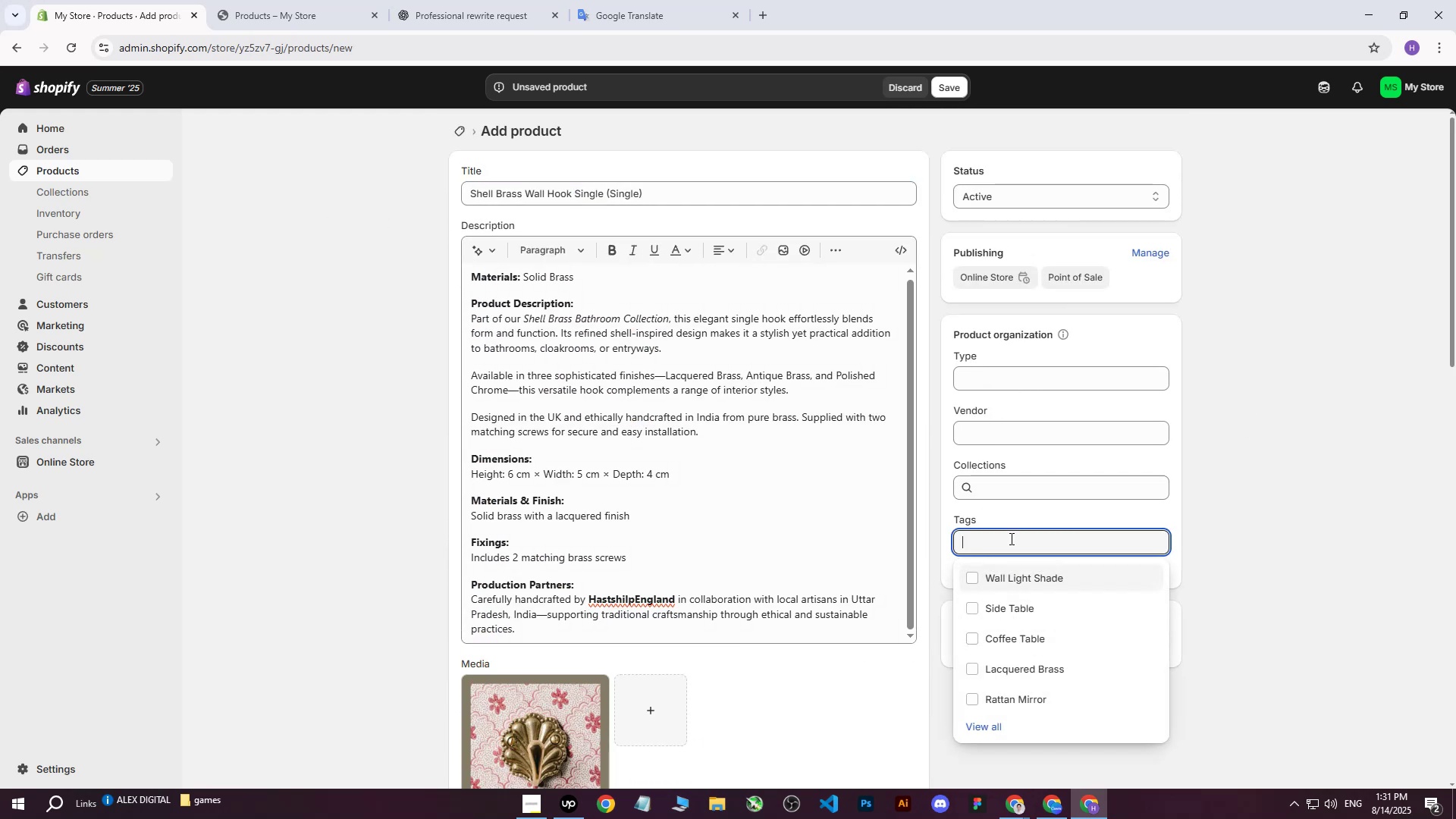 
key(Control+V)
 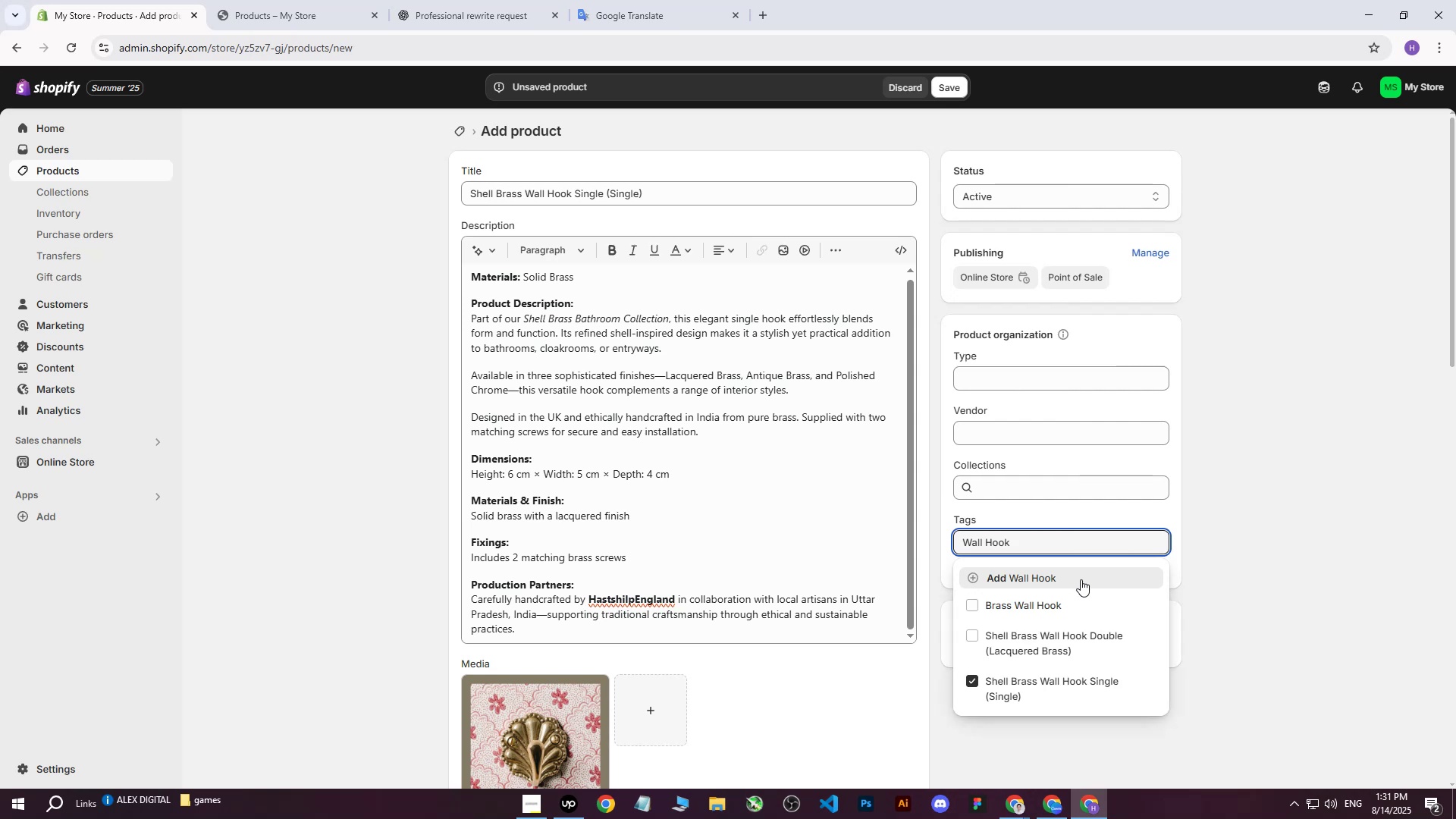 
left_click([1072, 576])
 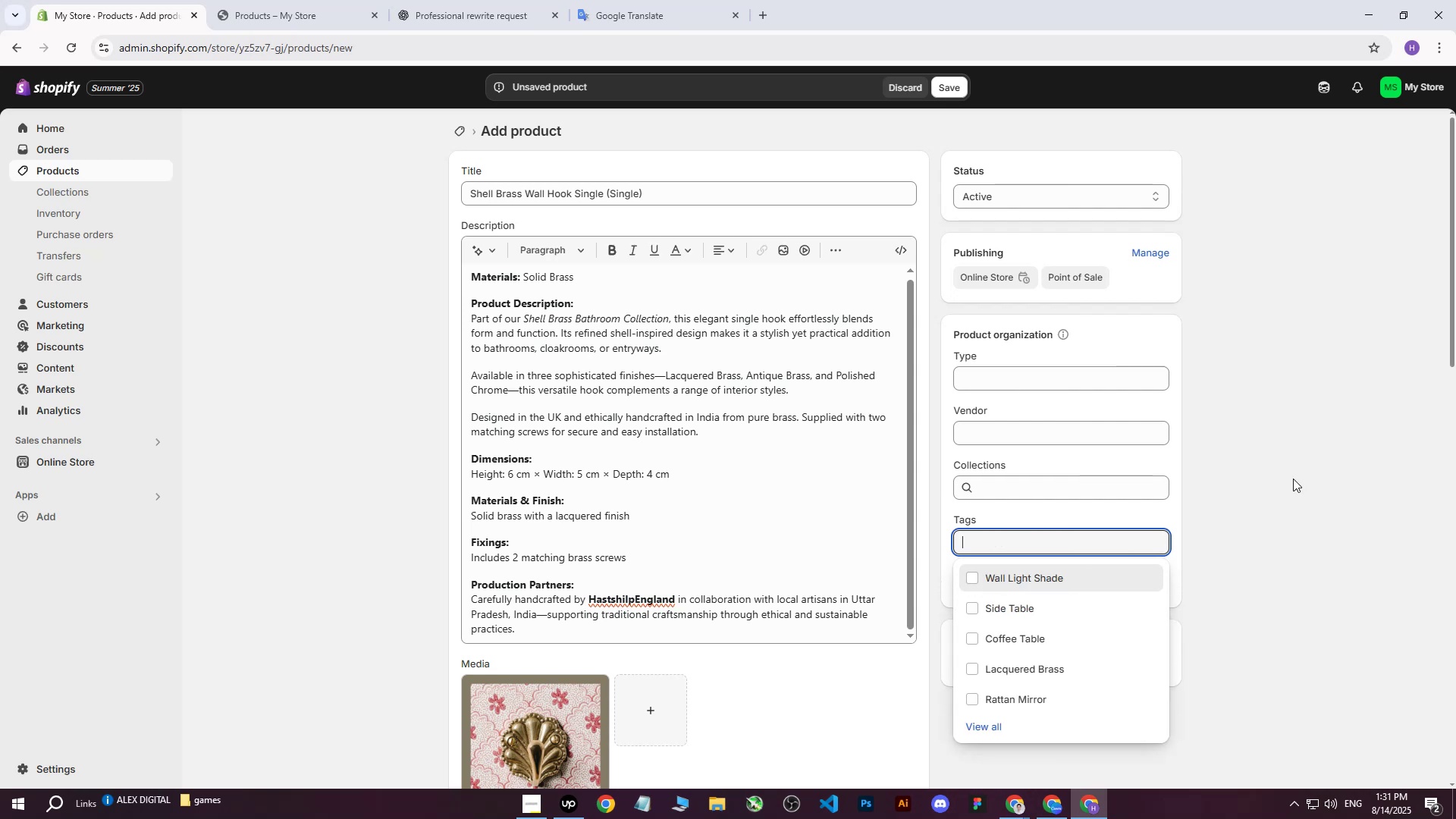 
left_click([1304, 465])
 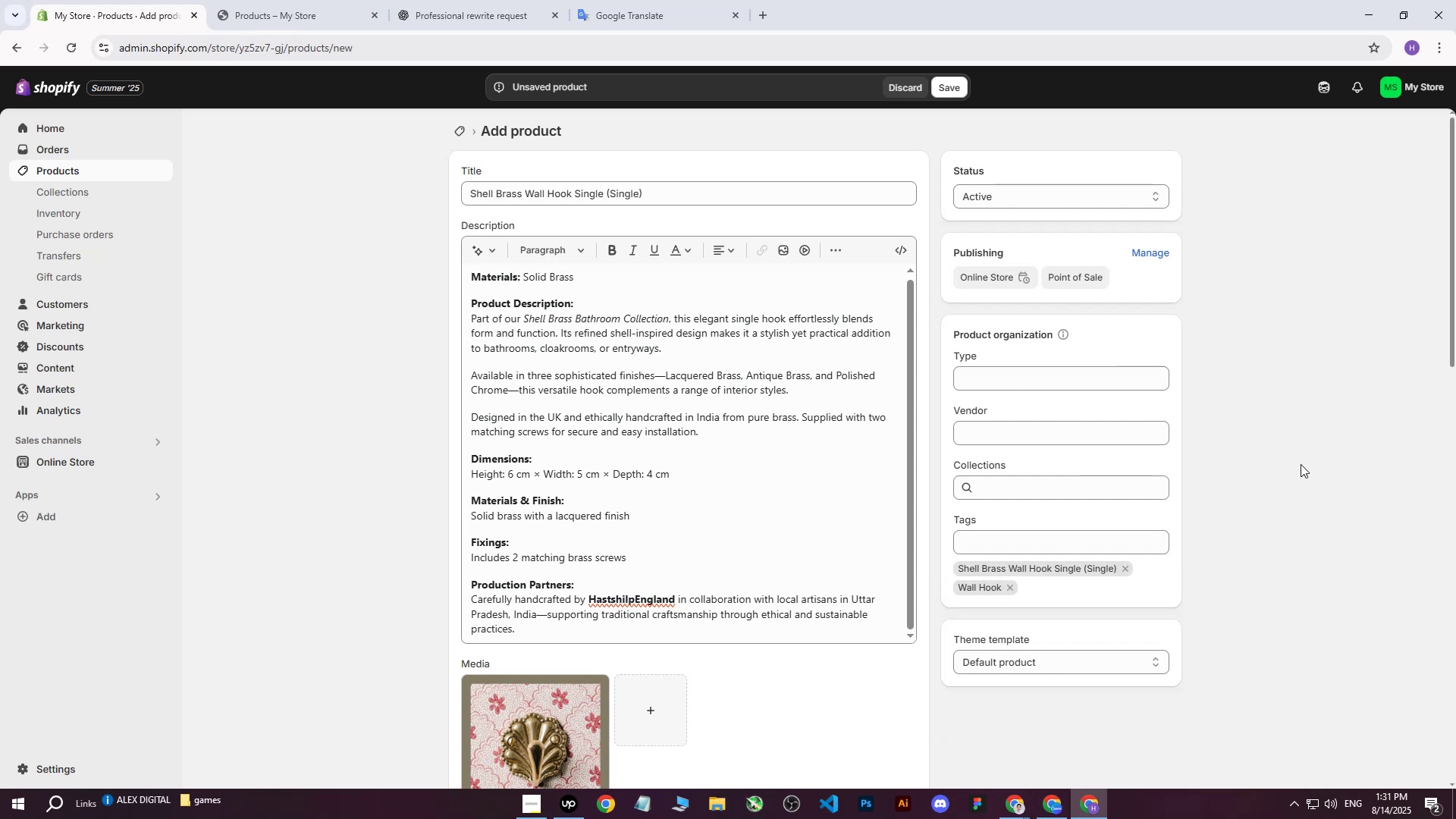 
scroll: coordinate [1286, 466], scroll_direction: down, amount: 6.0
 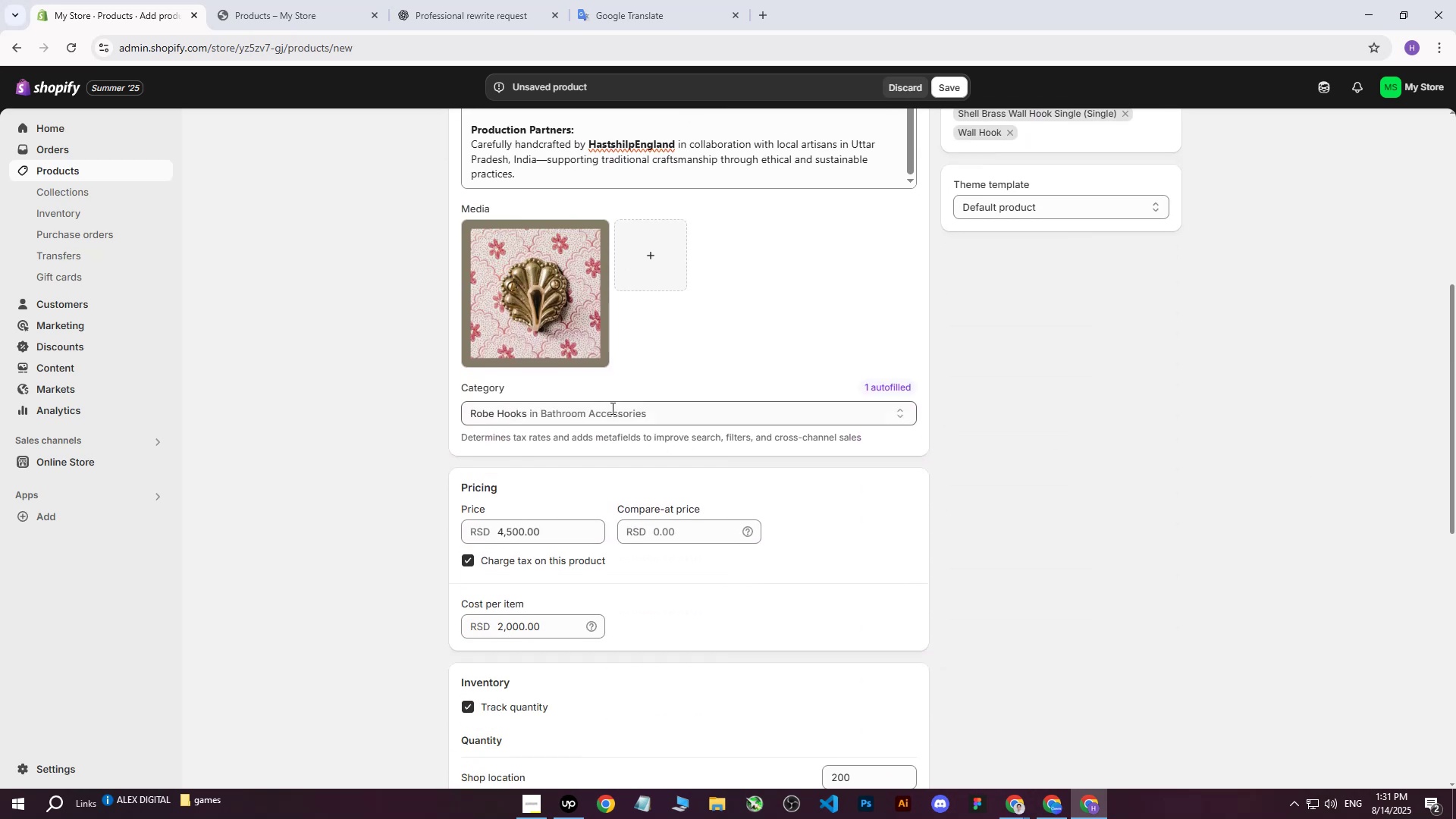 
left_click([551, 318])
 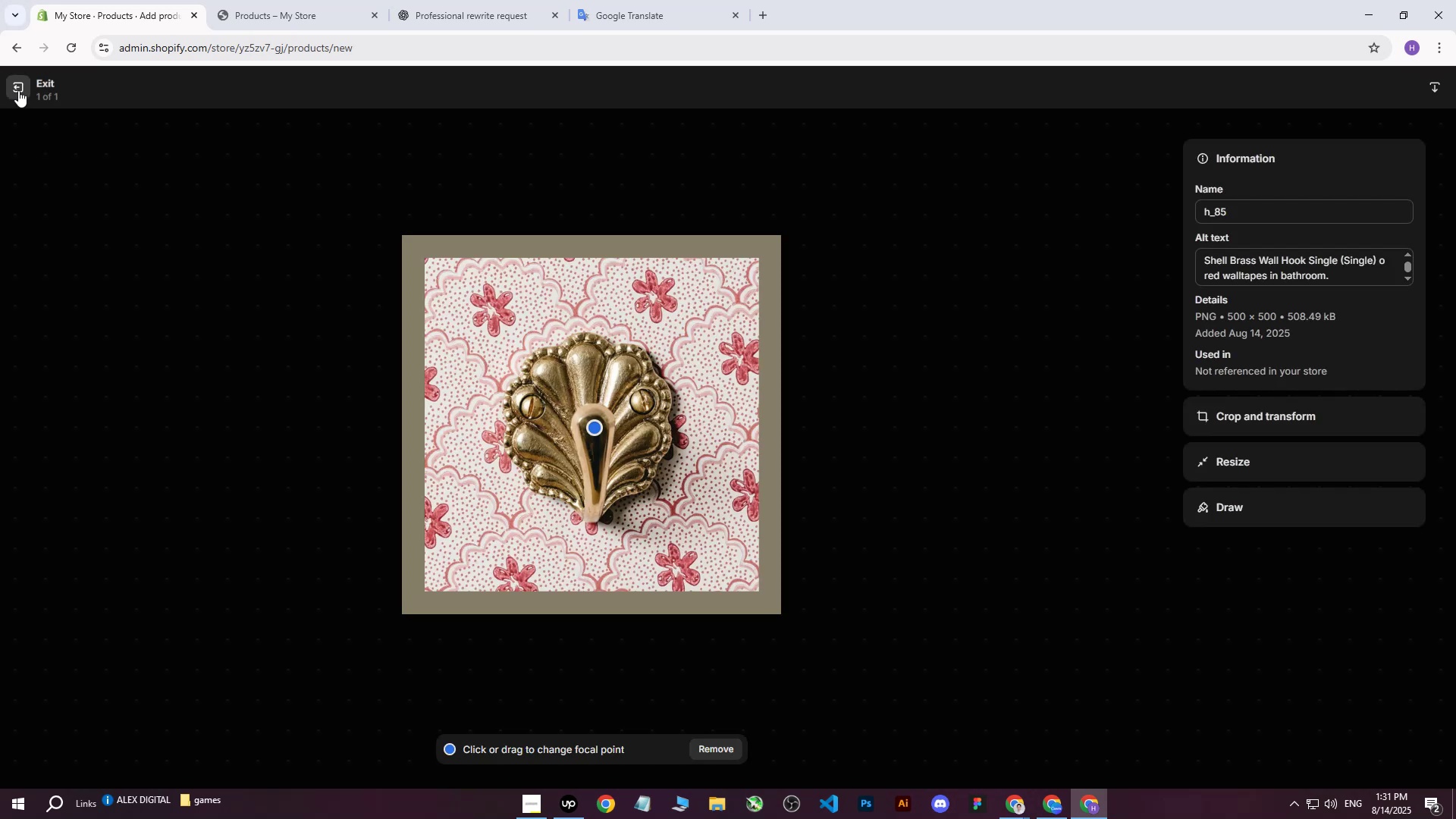 
left_click([17, 87])
 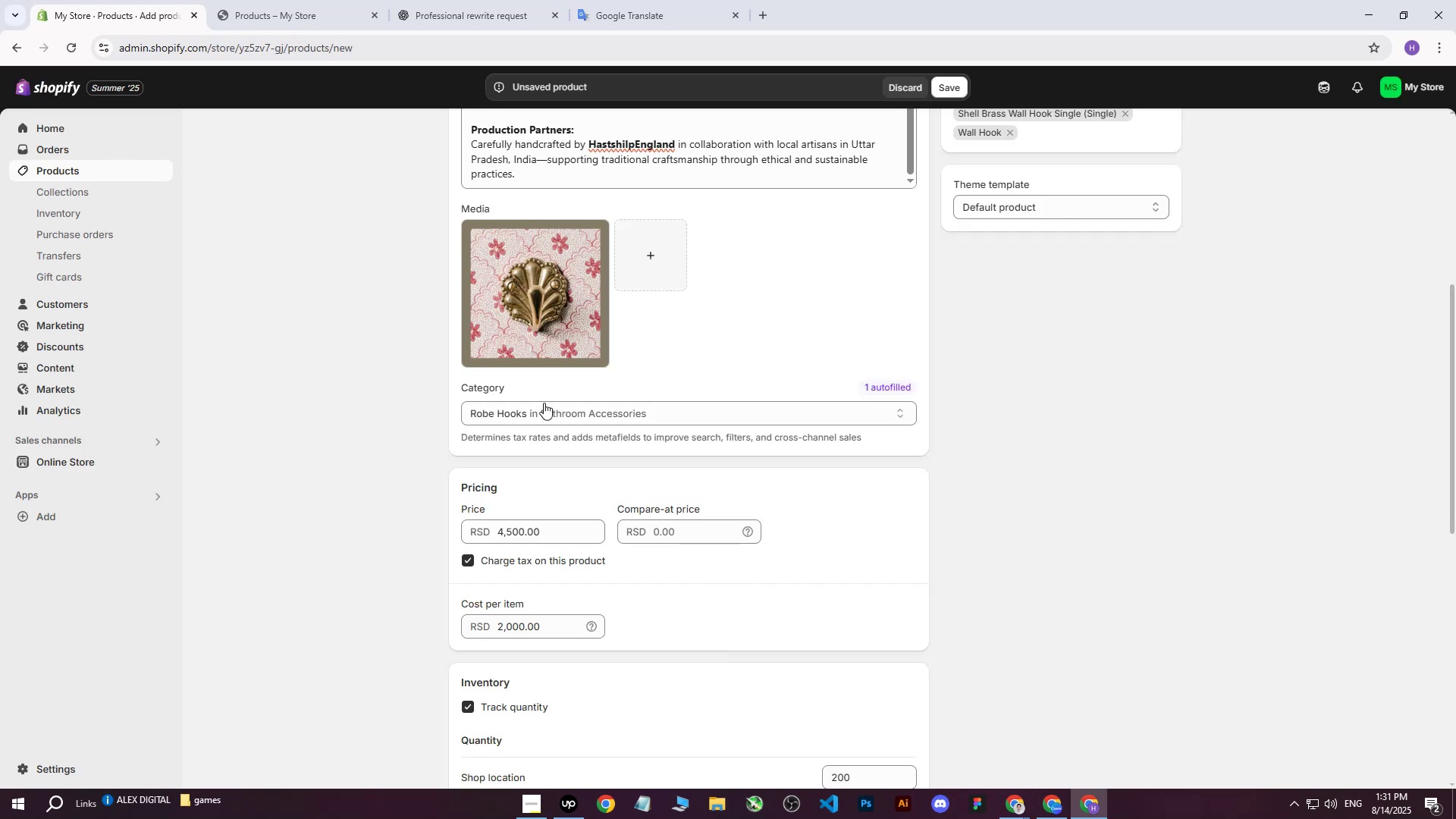 
scroll: coordinate [595, 471], scroll_direction: down, amount: 7.0
 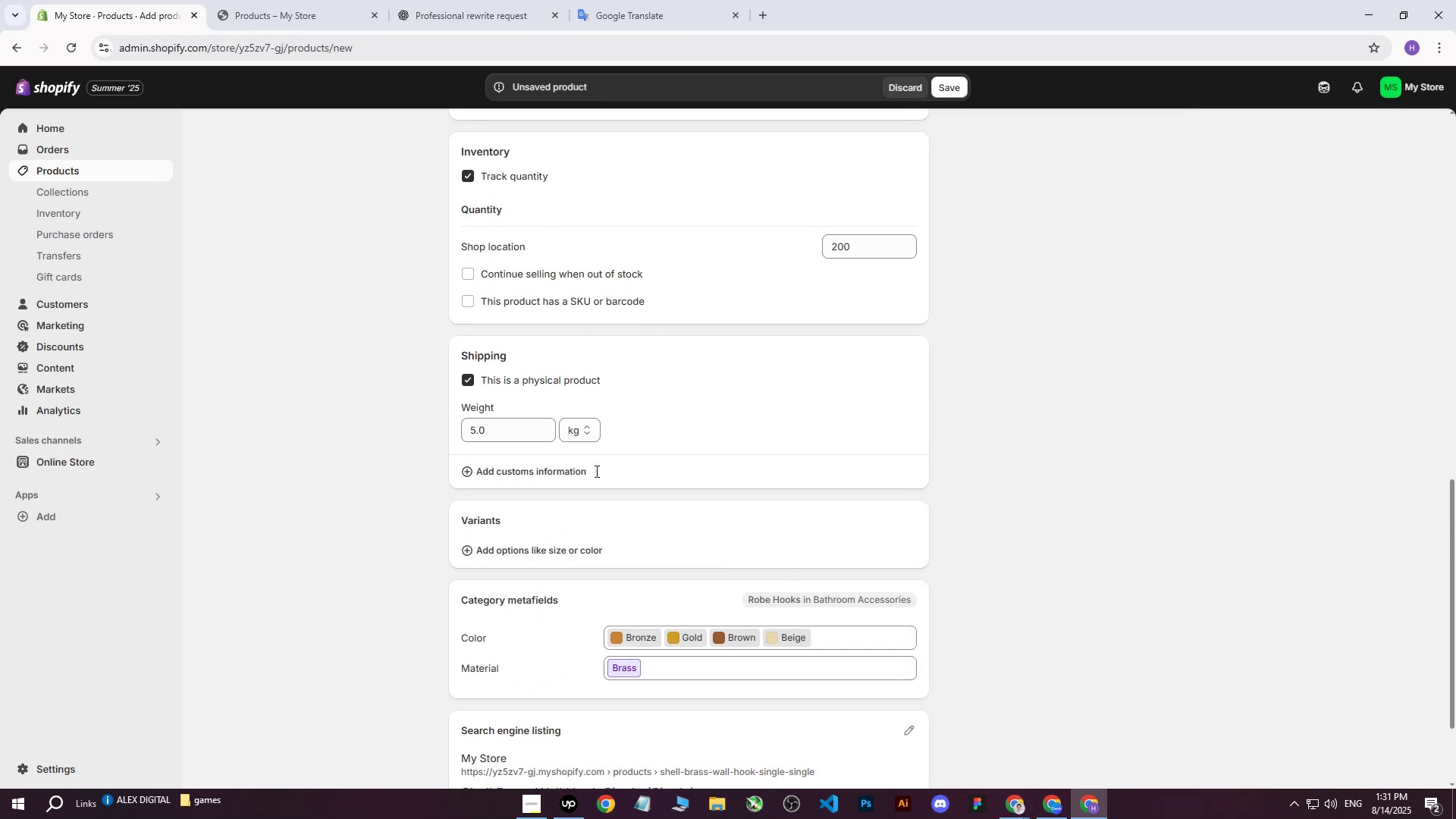 
scroll: coordinate [594, 493], scroll_direction: up, amount: 17.0
 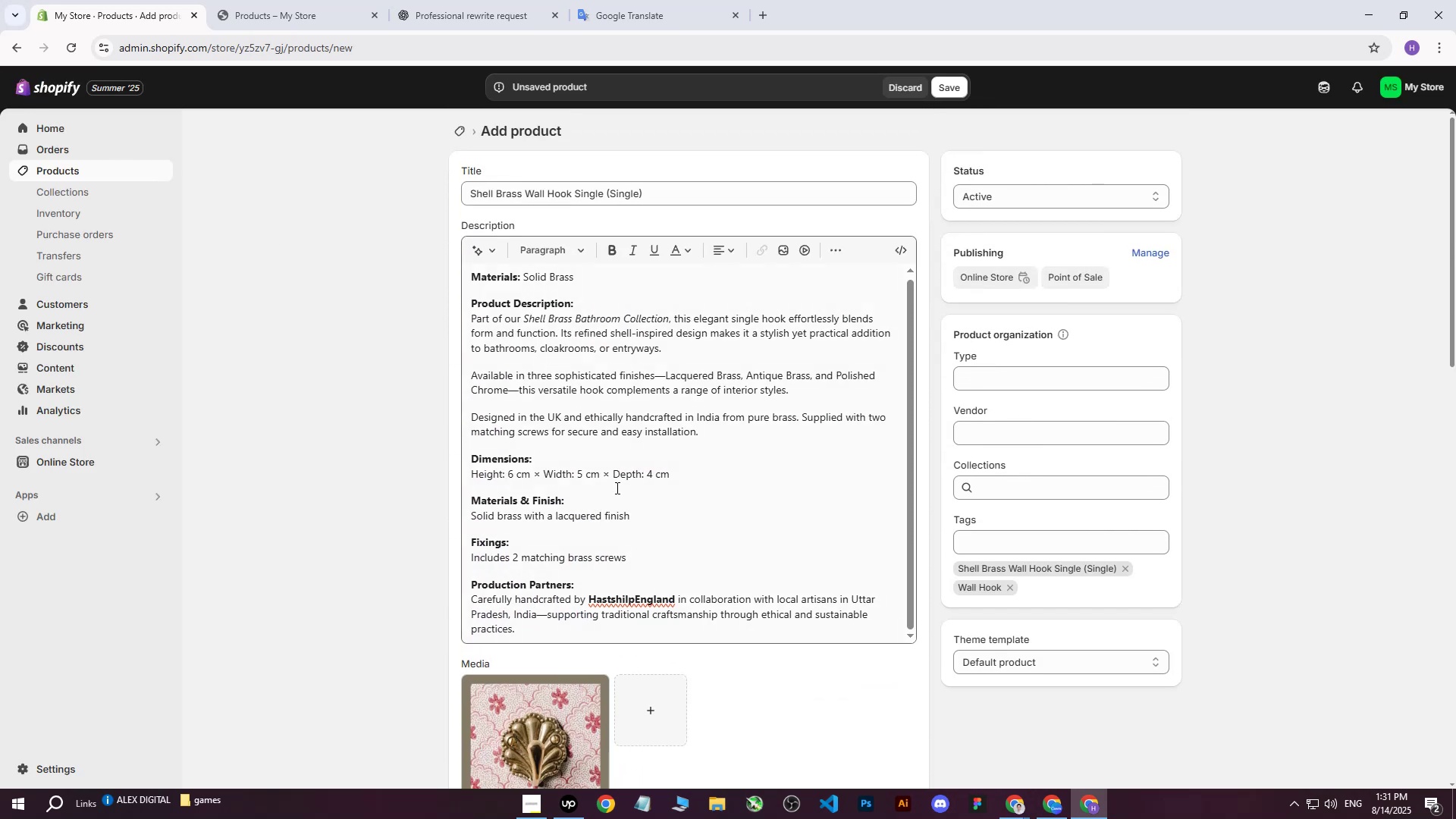 
left_click([941, 95])
 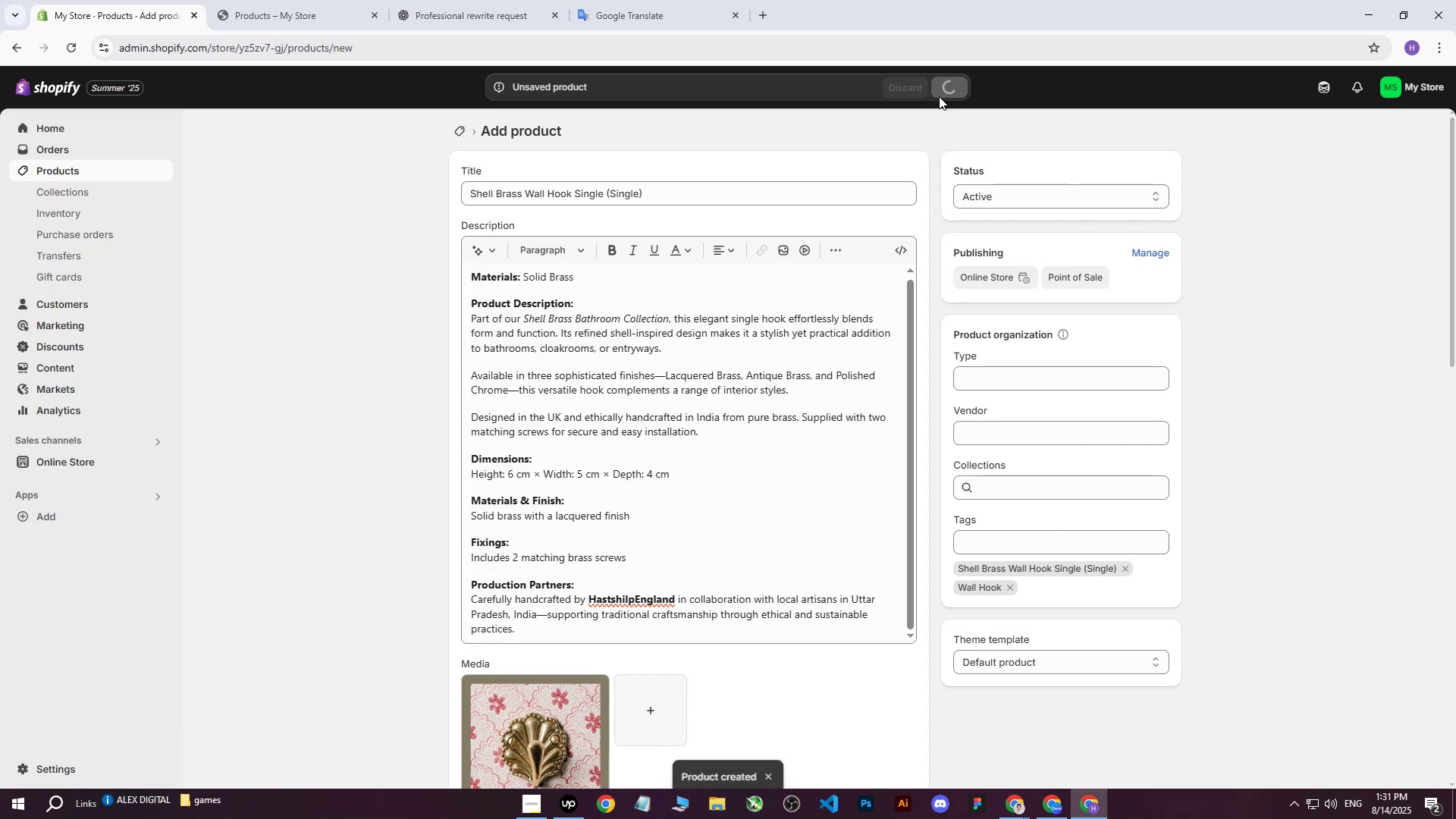 
mouse_move([908, 124])
 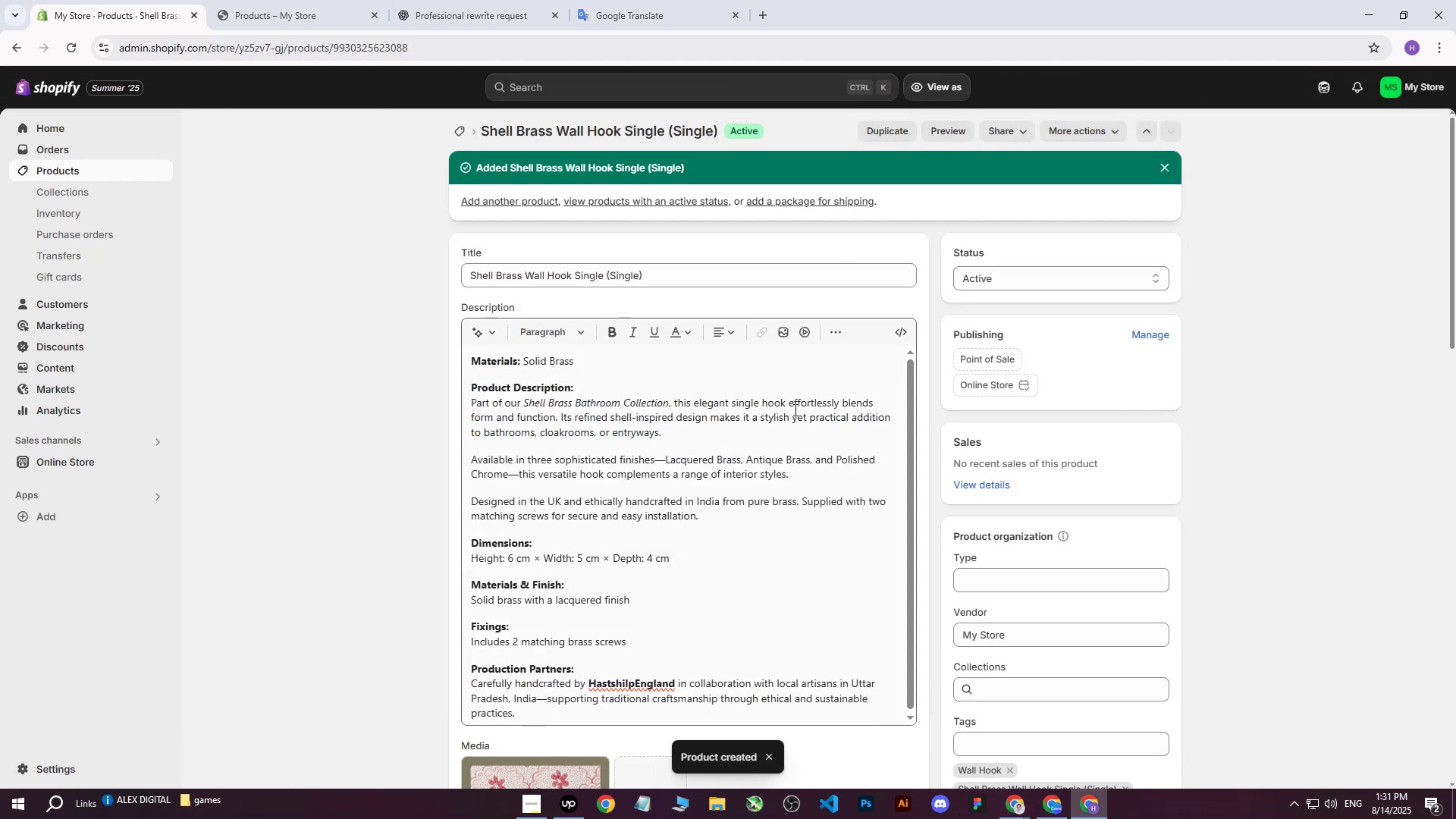 
scroll: coordinate [792, 413], scroll_direction: down, amount: 2.0
 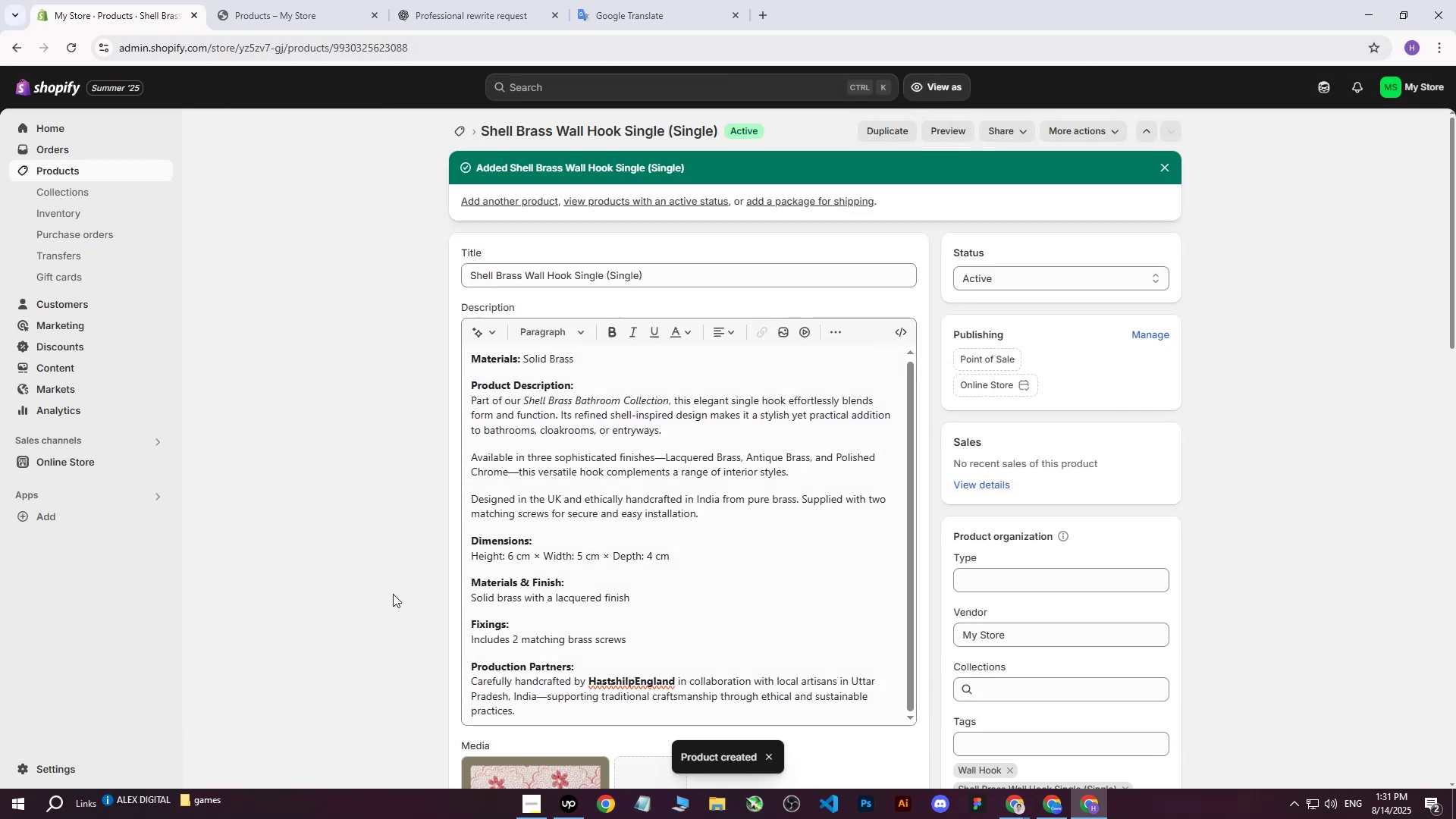 
left_click([322, 521])
 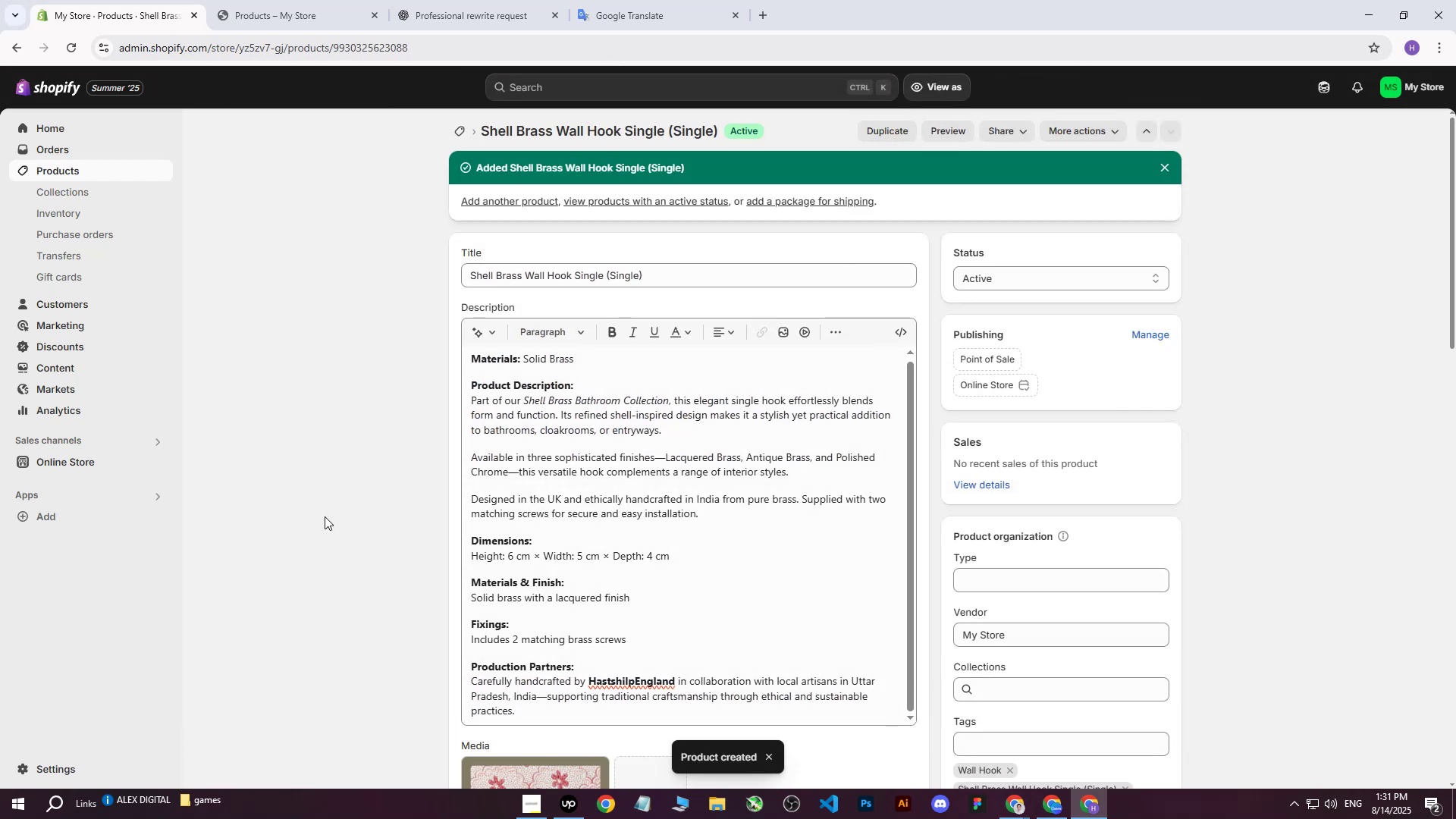 
scroll: coordinate [337, 510], scroll_direction: down, amount: 10.0
 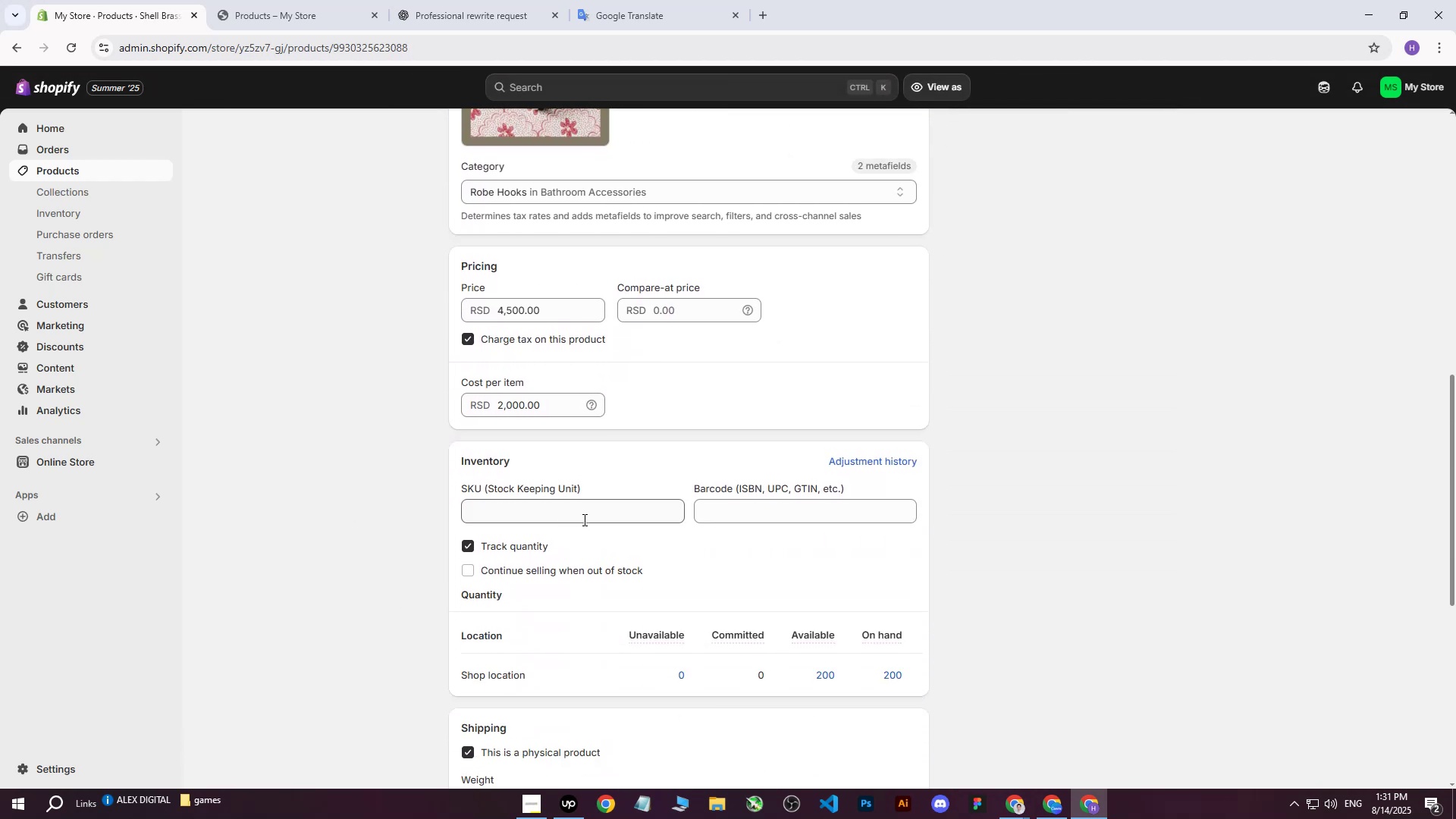 
left_click([583, 519])
 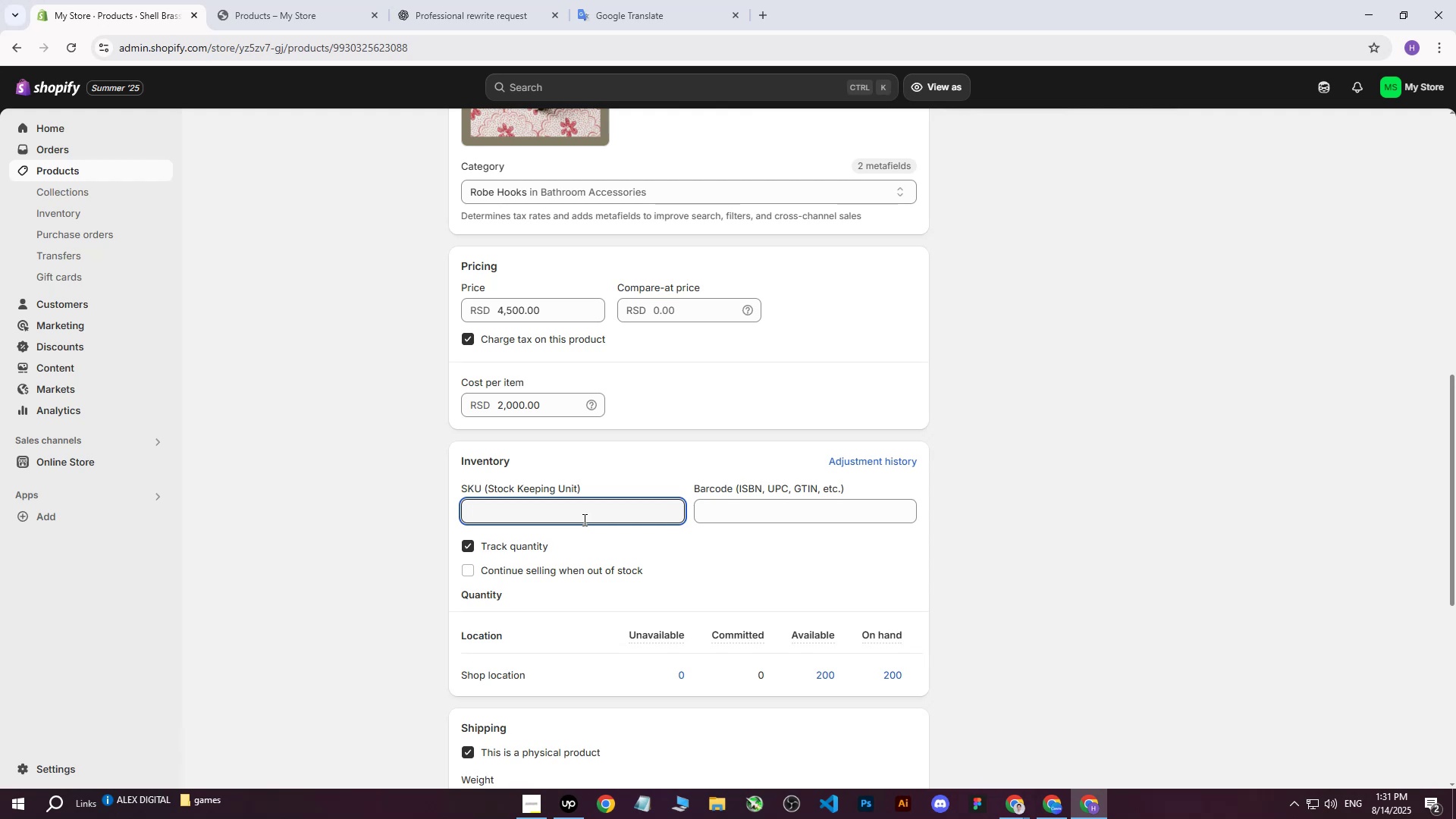 
type(200)
 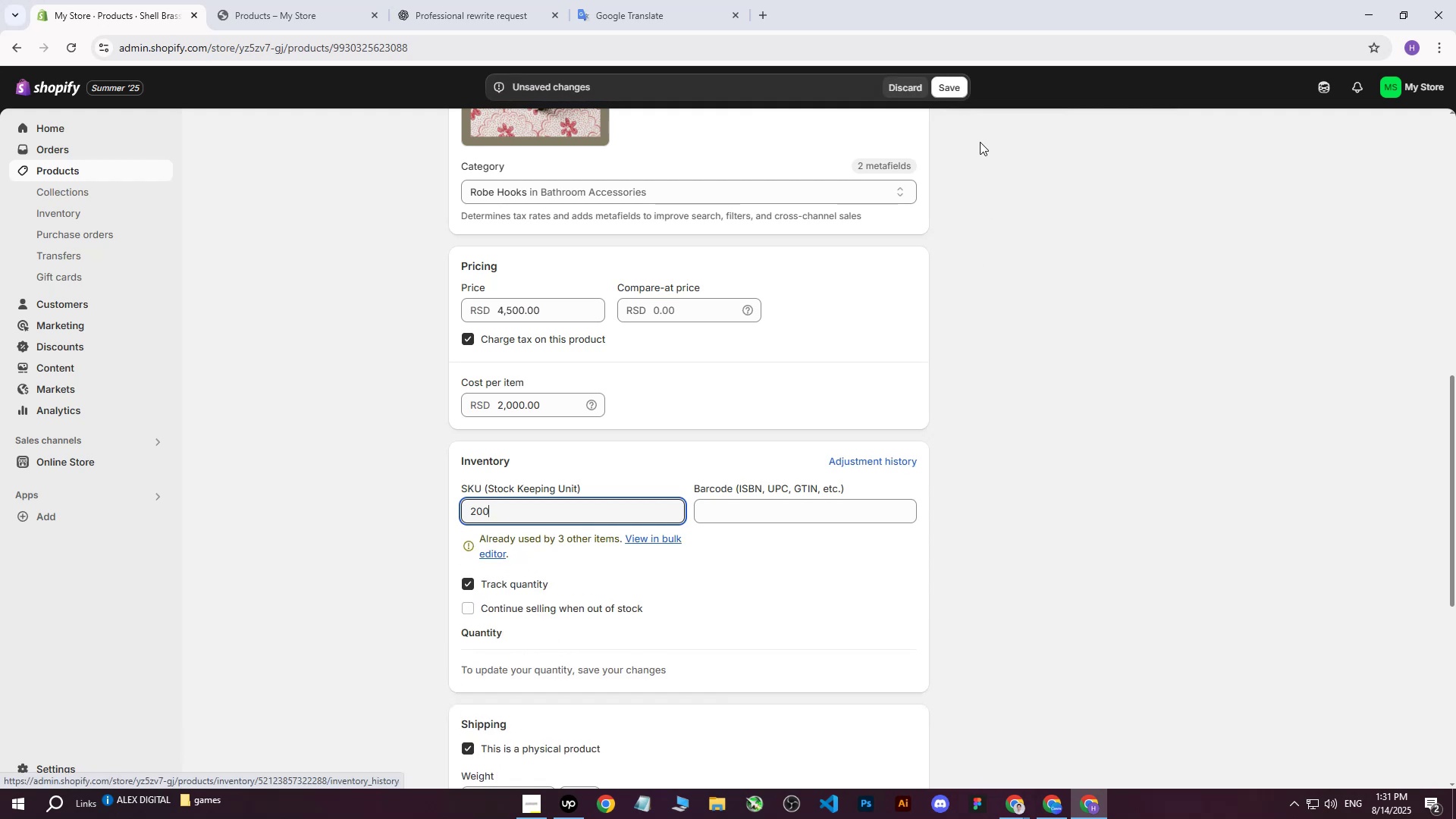 
left_click([950, 81])
 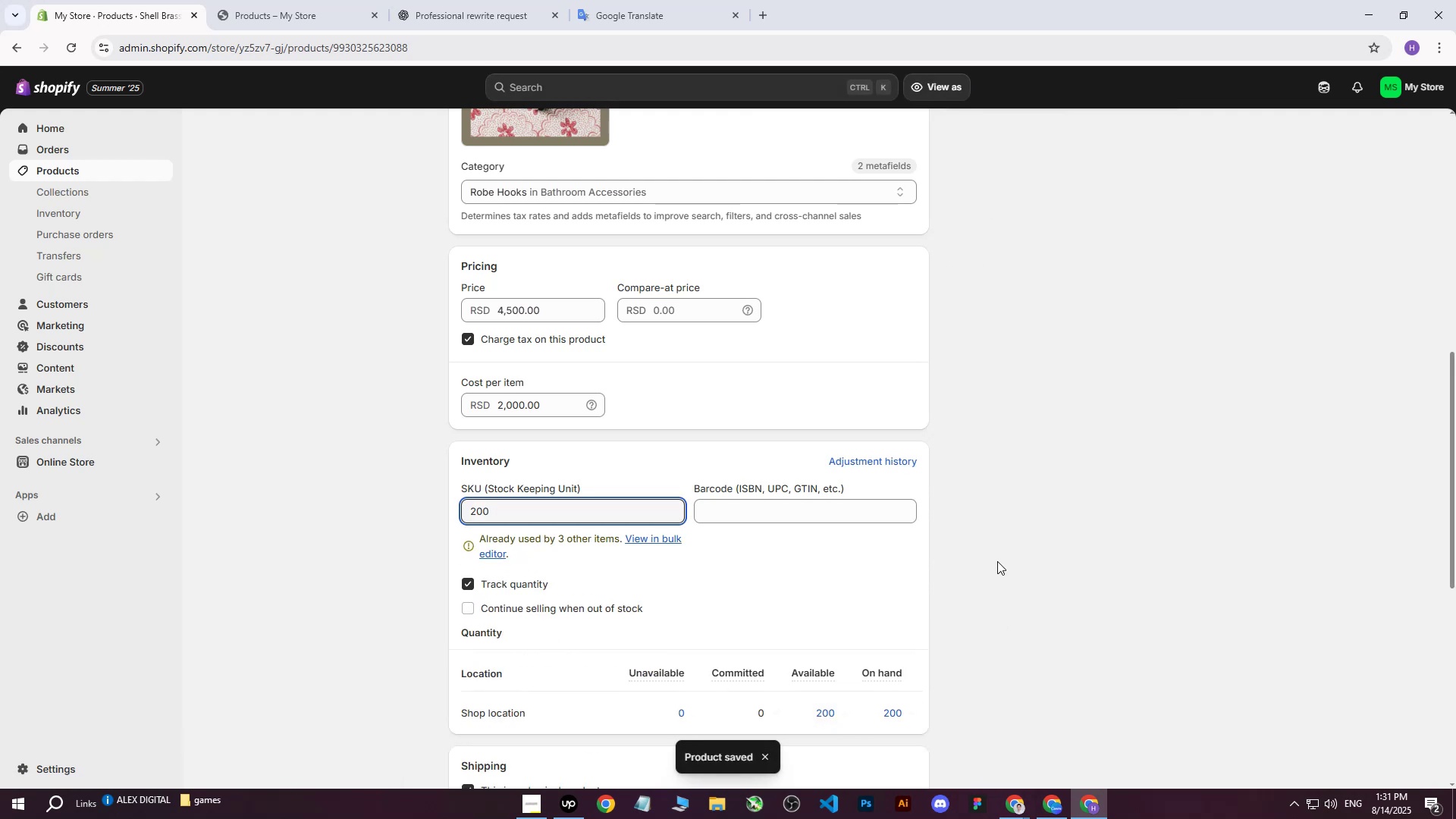 
left_click([1046, 573])
 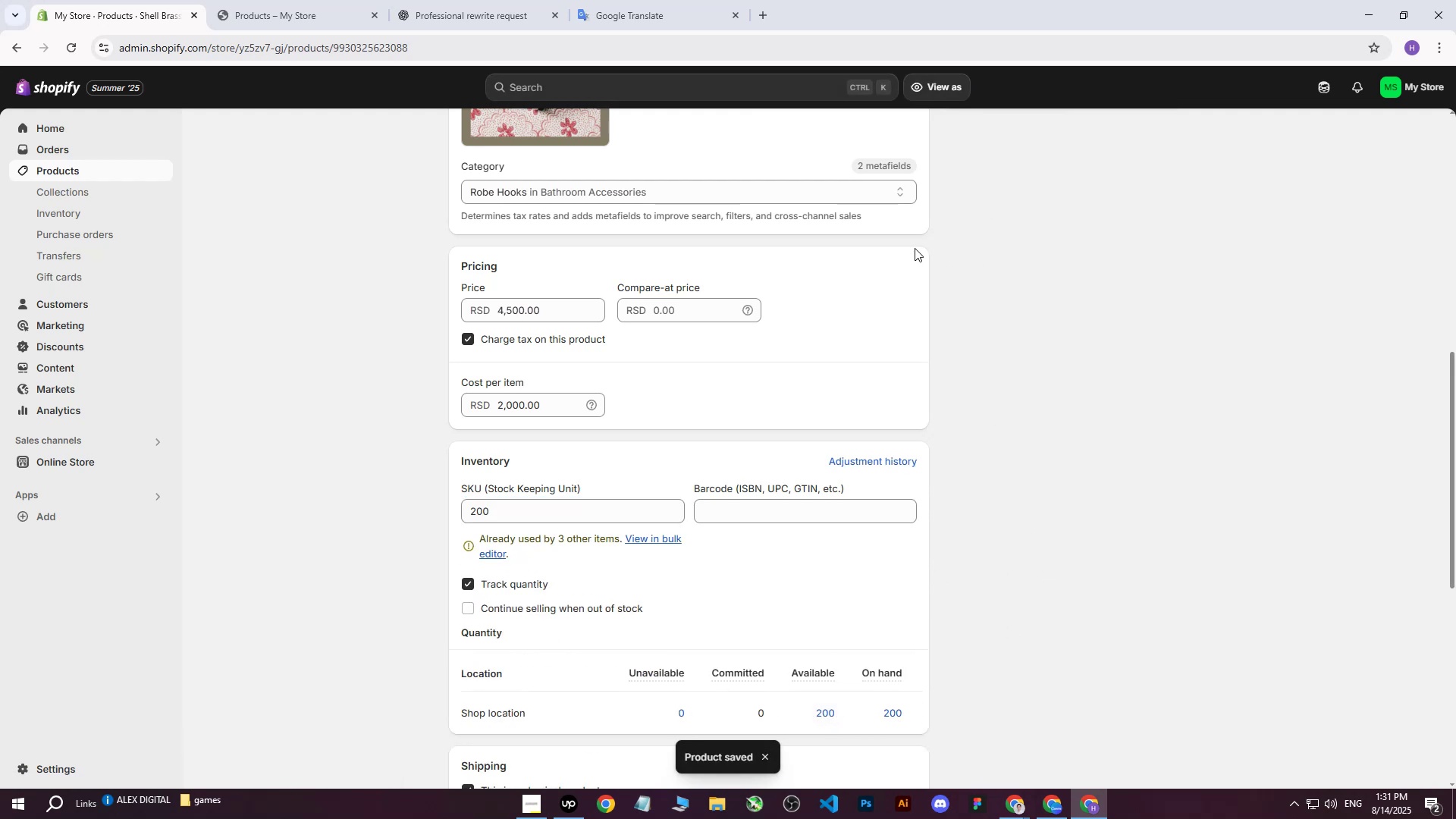 
scroll: coordinate [541, 375], scroll_direction: down, amount: 7.0
 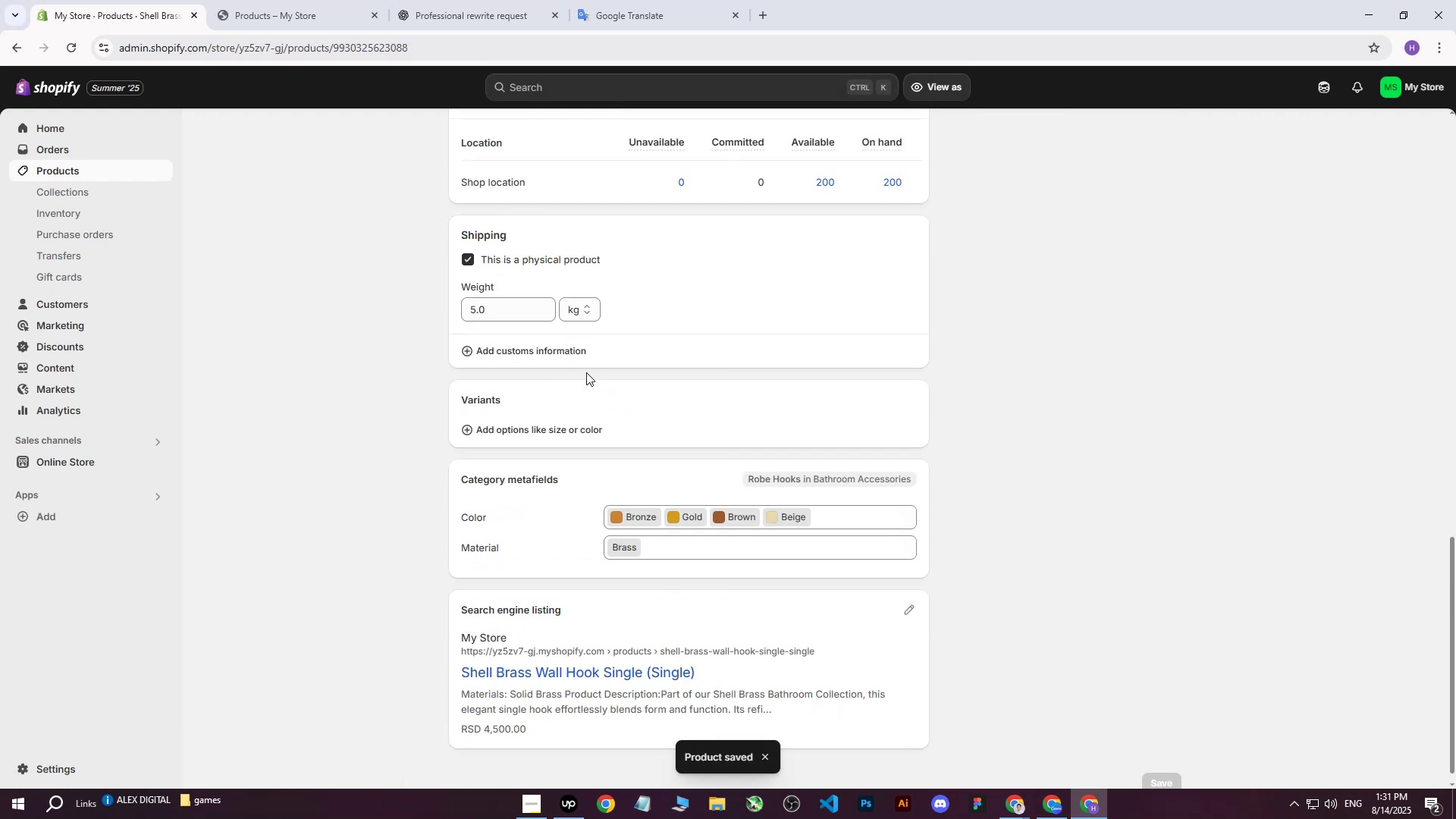 
scroll: coordinate [587, 372], scroll_direction: up, amount: 24.0
 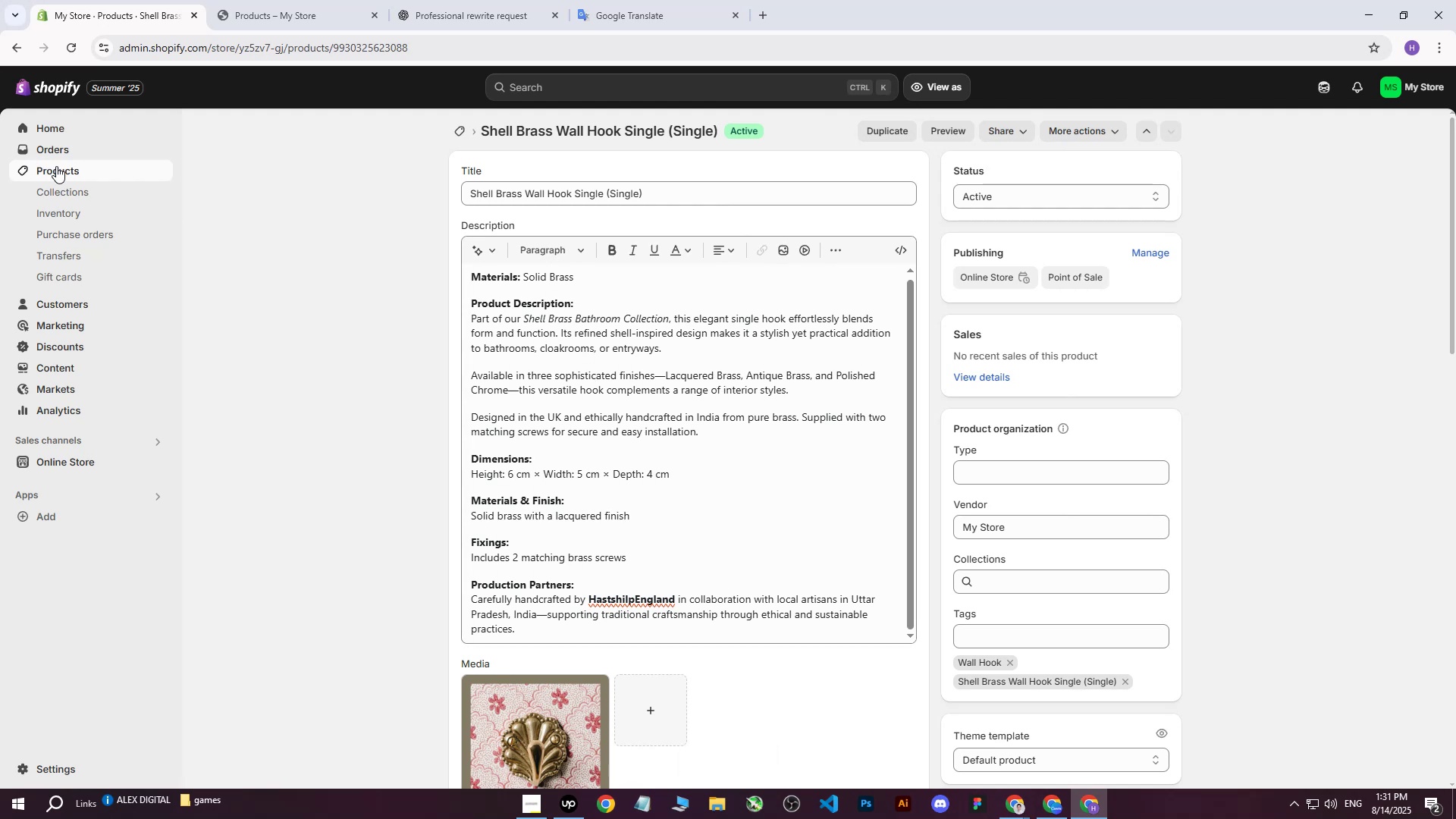 
left_click([58, 168])
 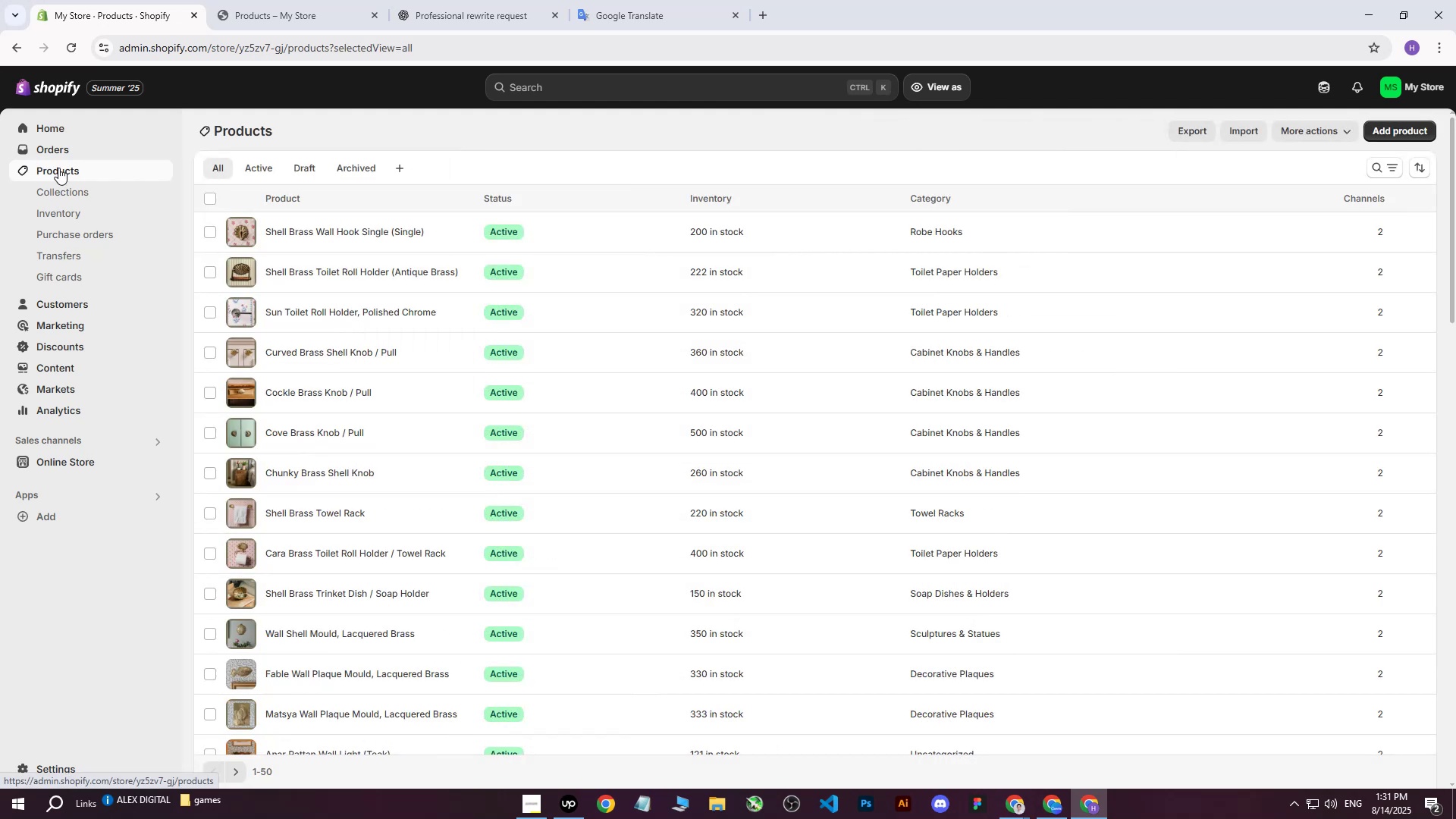 
wait(10.03)
 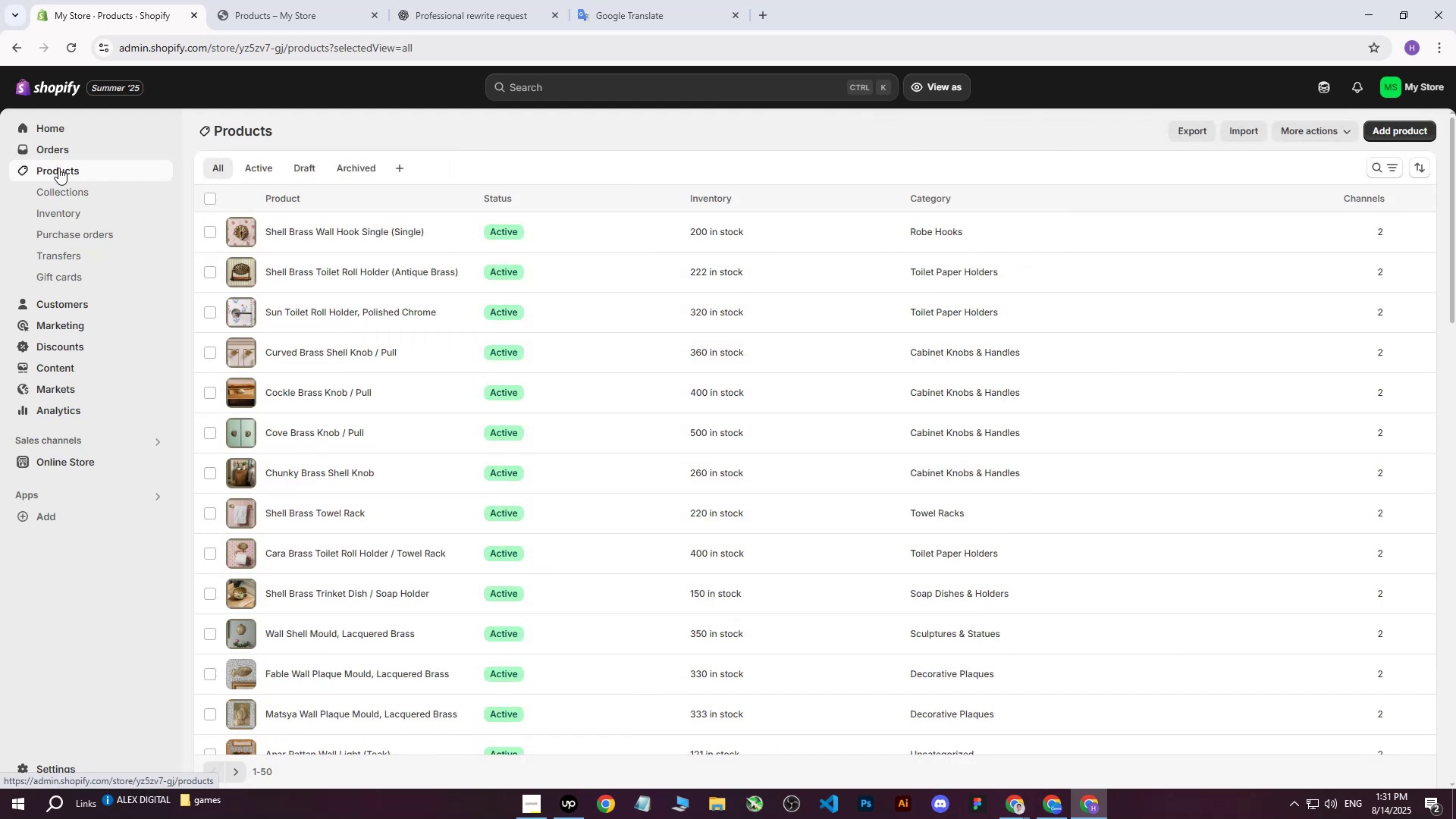 
double_click([912, 755])
 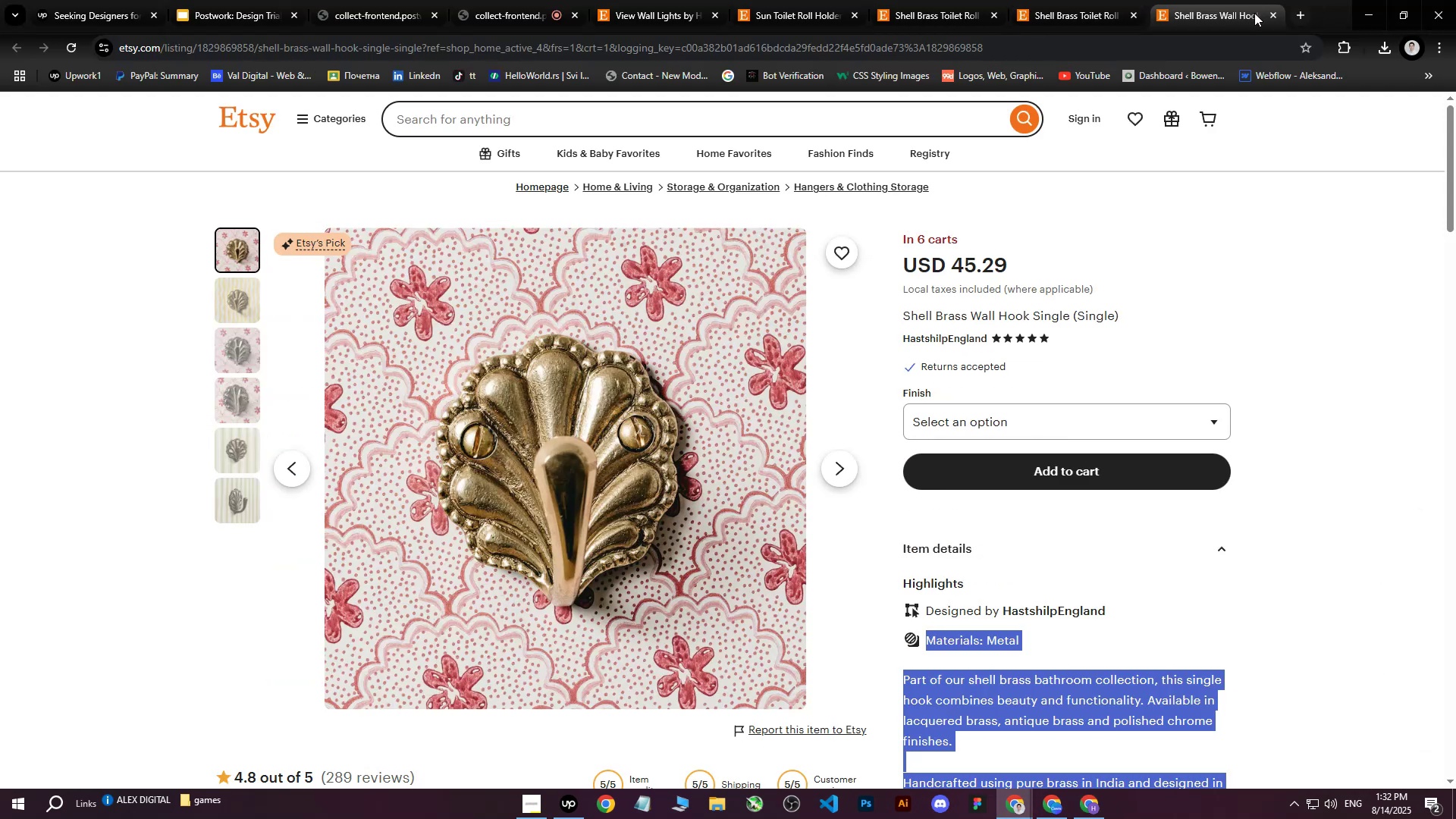 
left_click([1272, 12])
 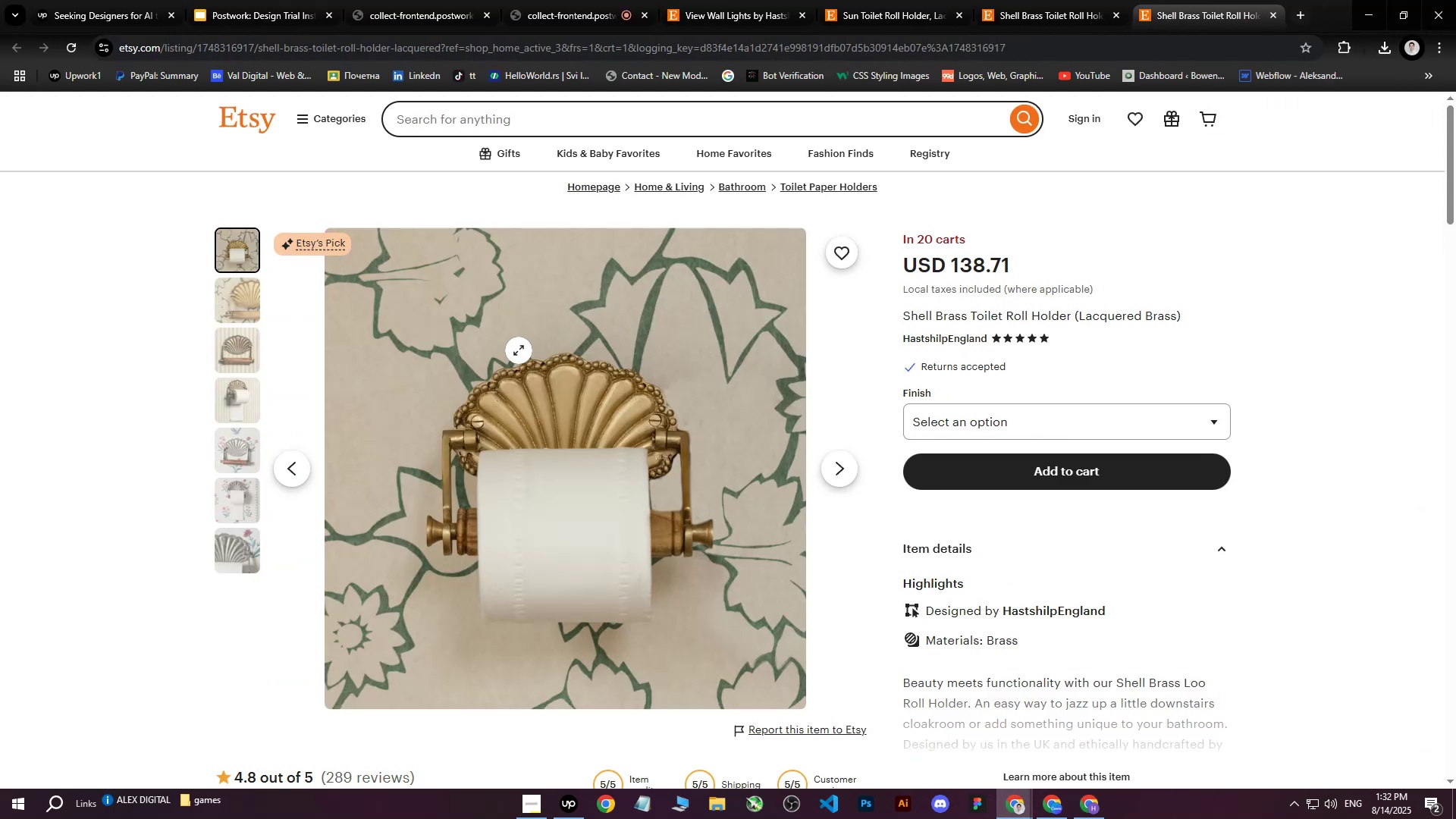 
right_click([511, 353])
 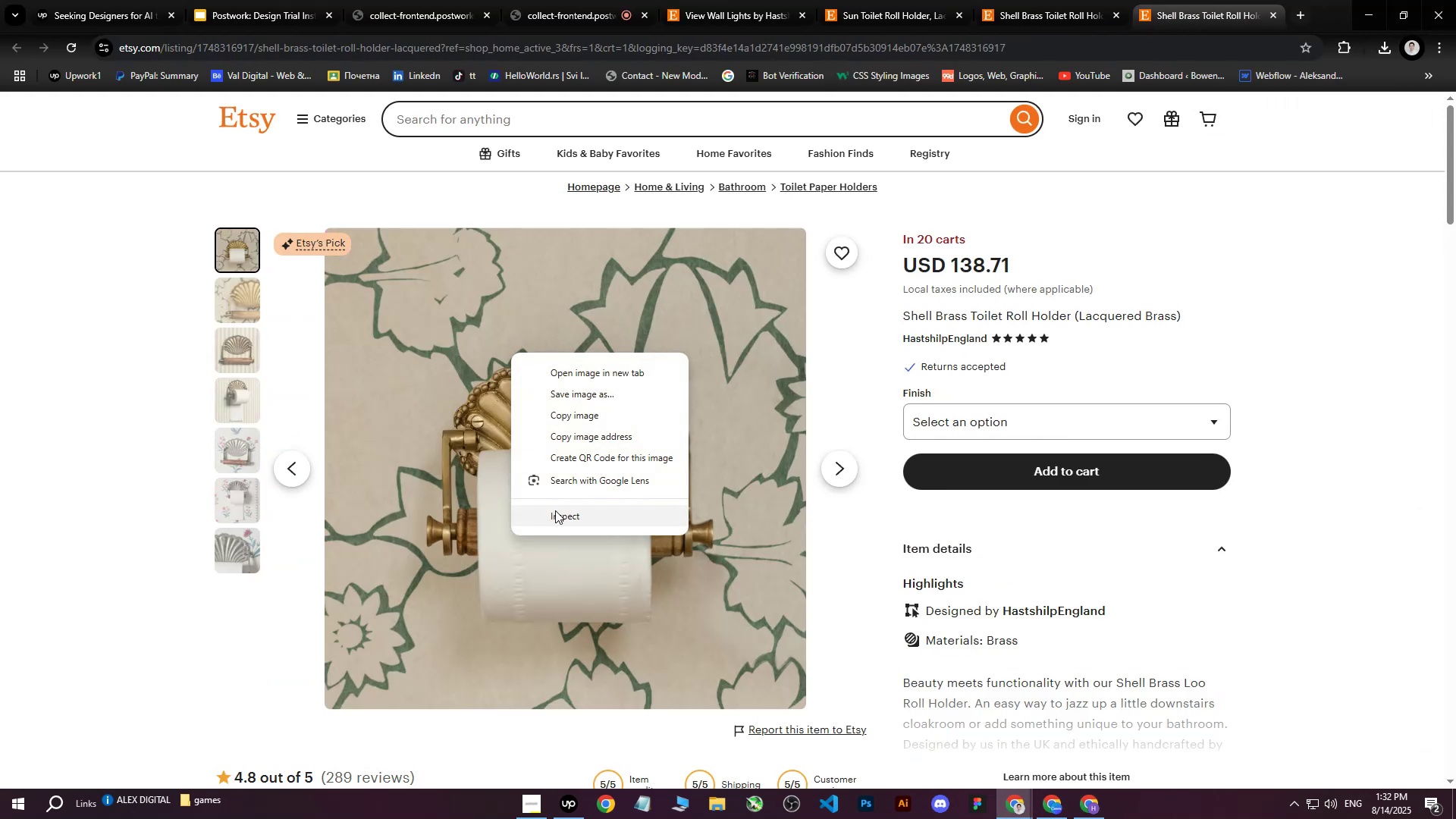 
left_click([555, 510])
 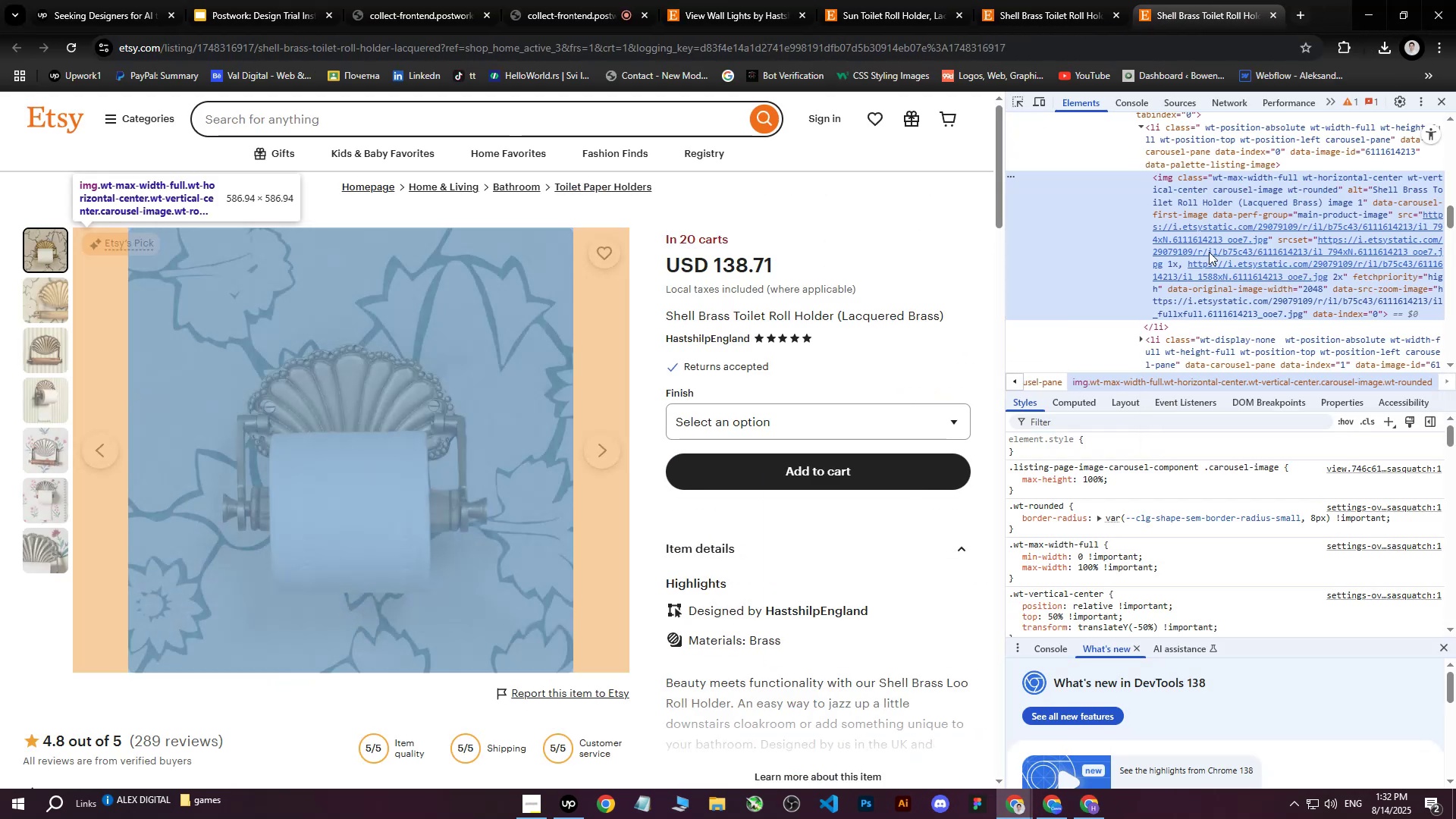 
left_click([1205, 252])
 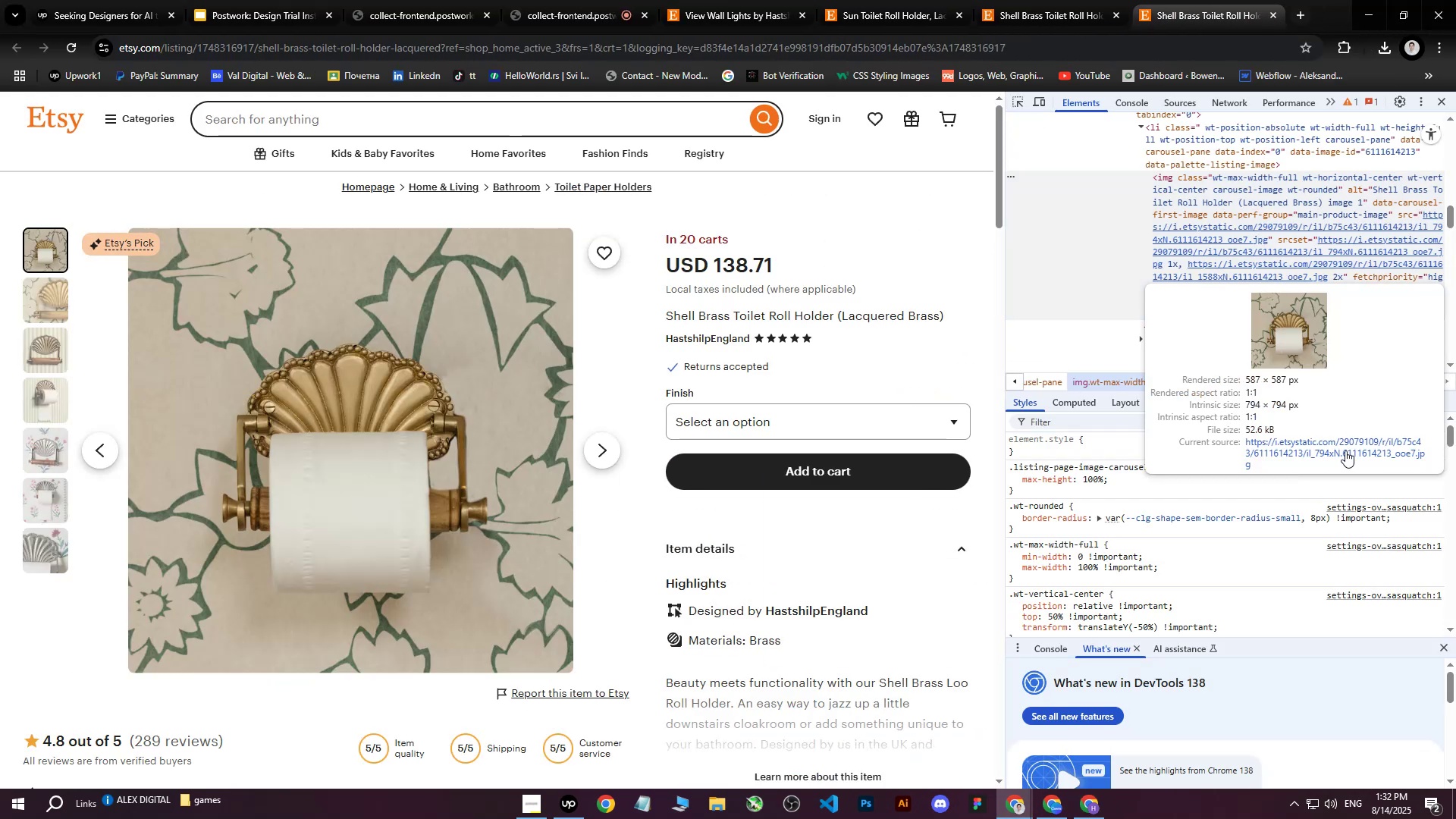 
left_click([1345, 450])
 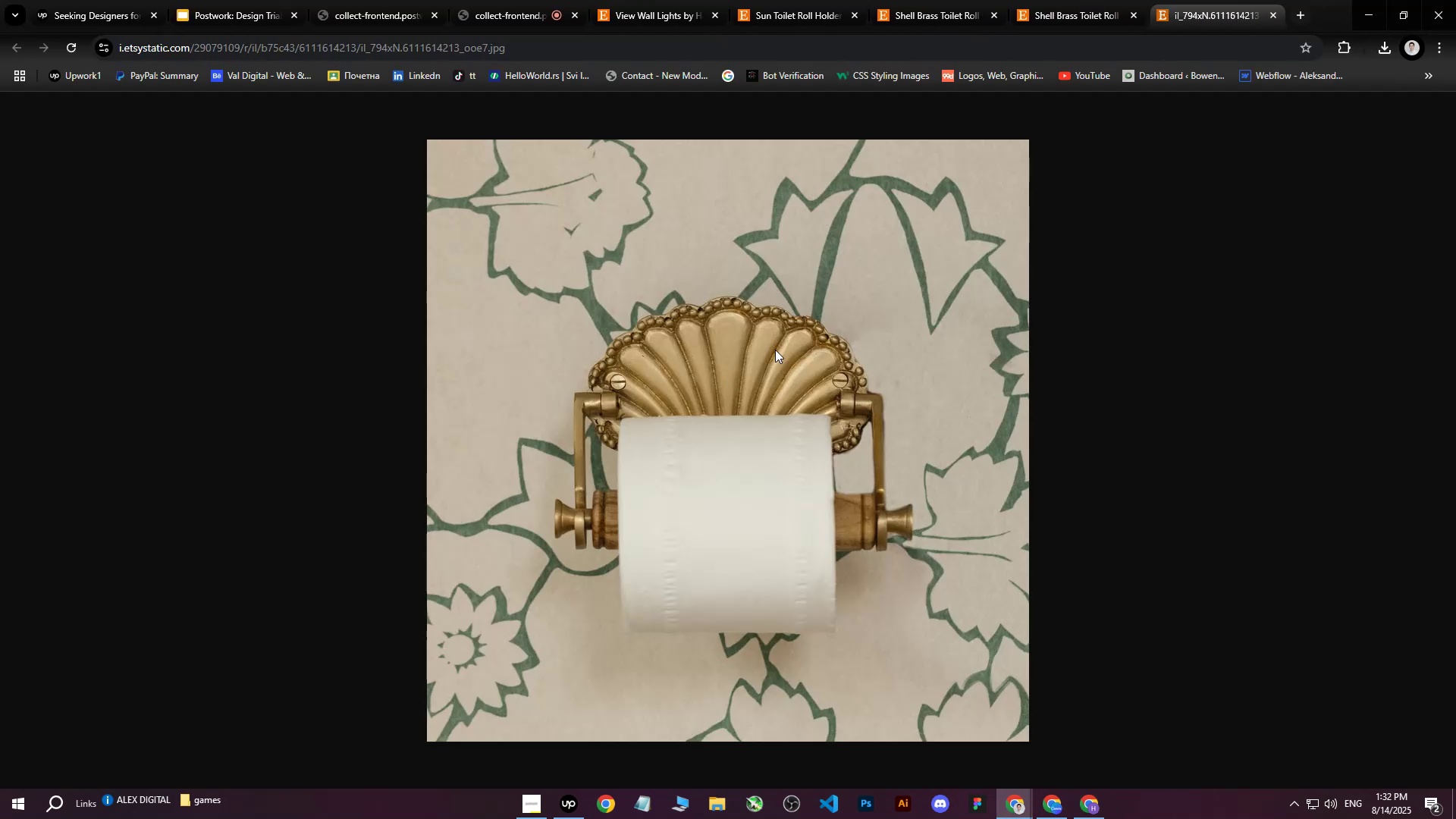 
right_click([878, 314])
 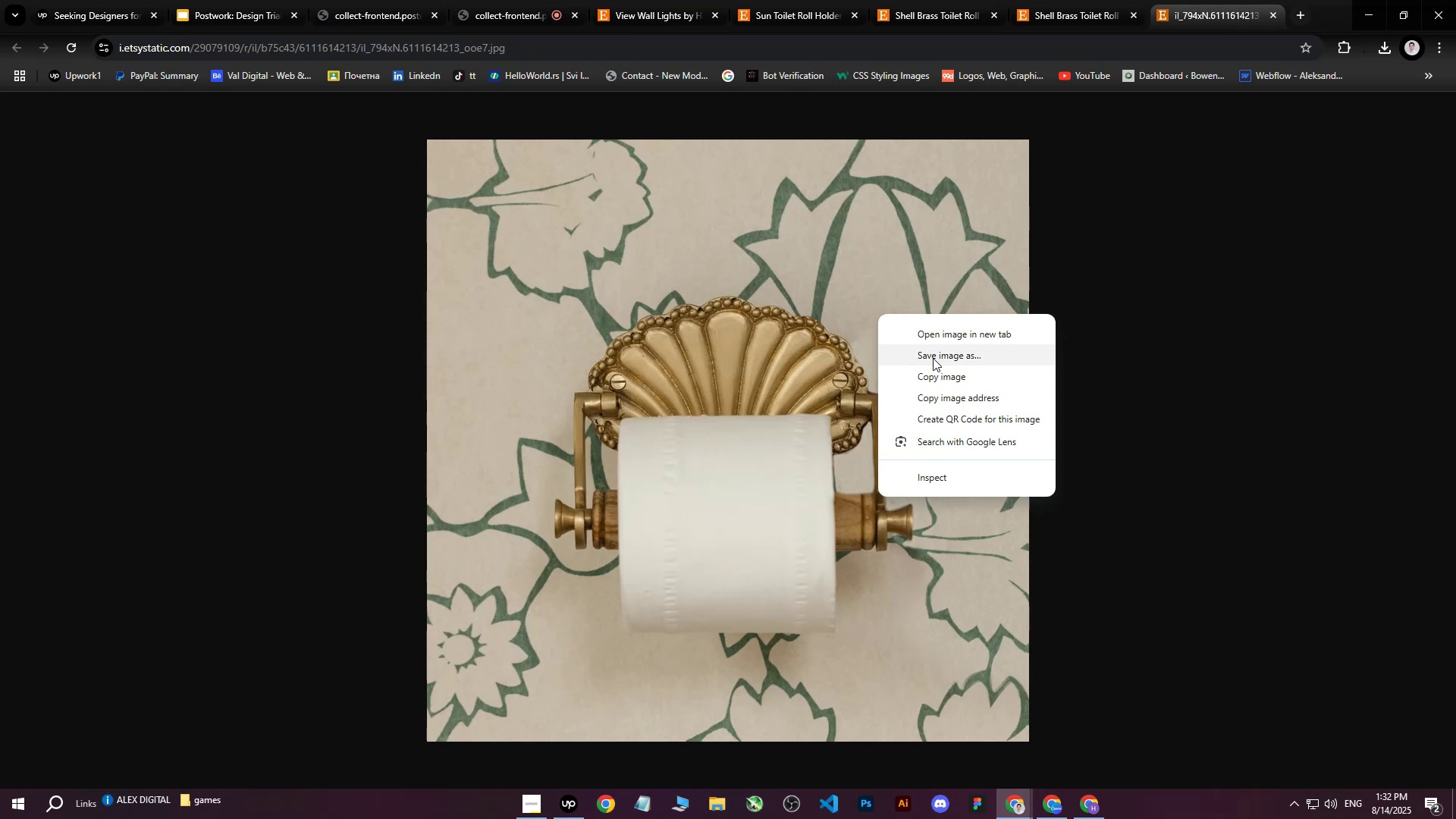 
left_click([933, 358])
 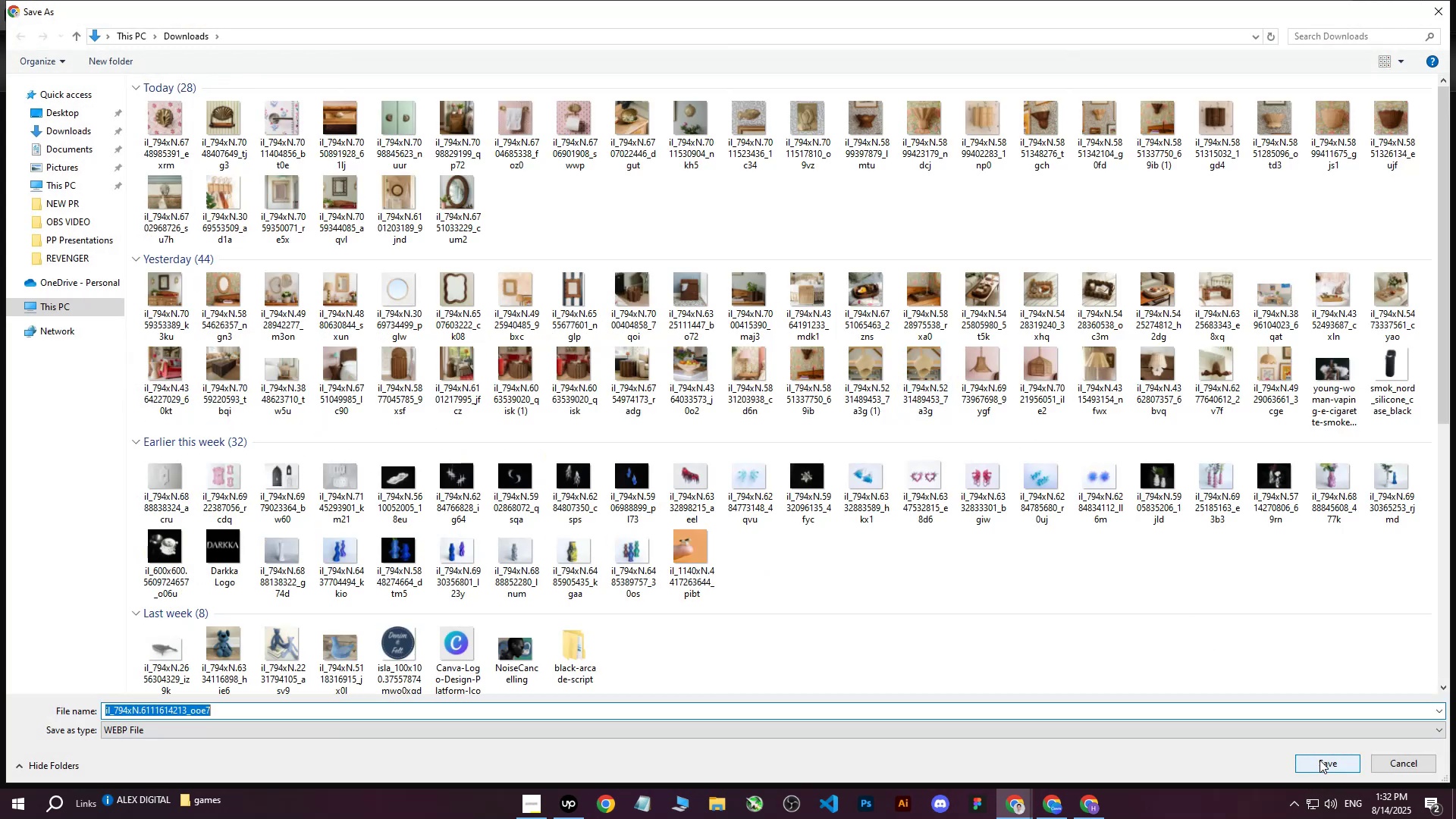 
wait(5.15)
 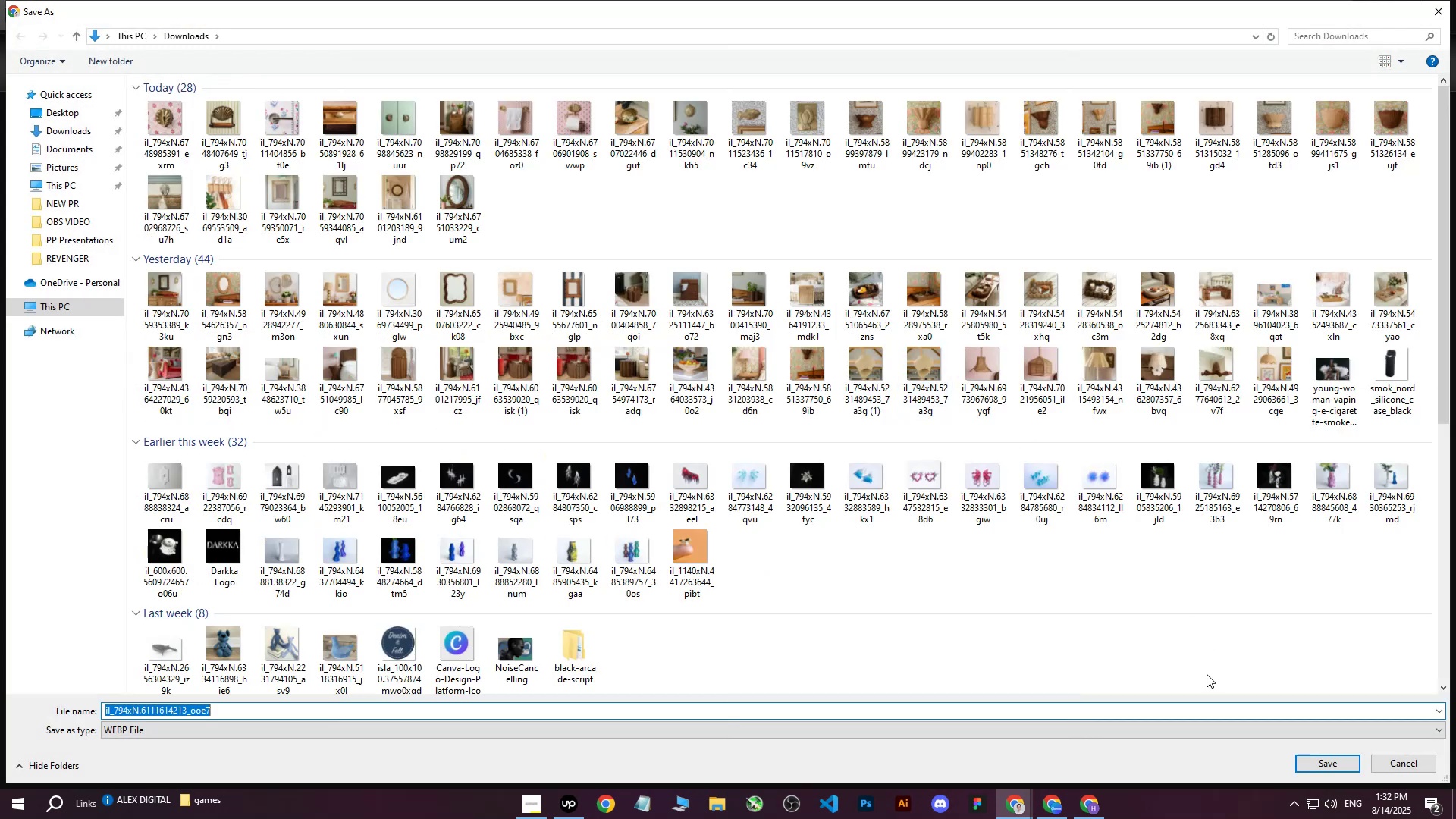 
left_click([1320, 760])
 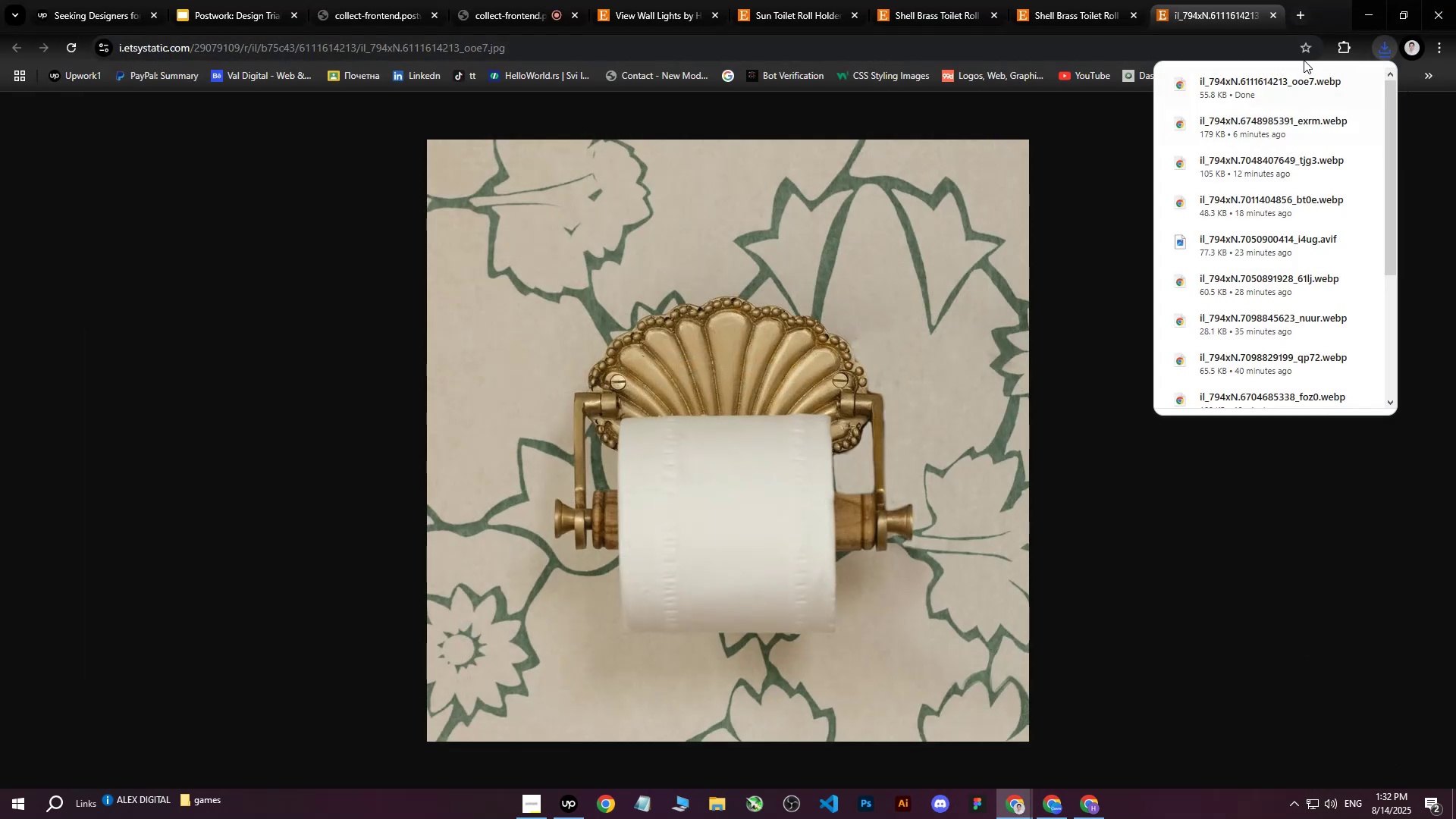 
left_click([1238, 0])
 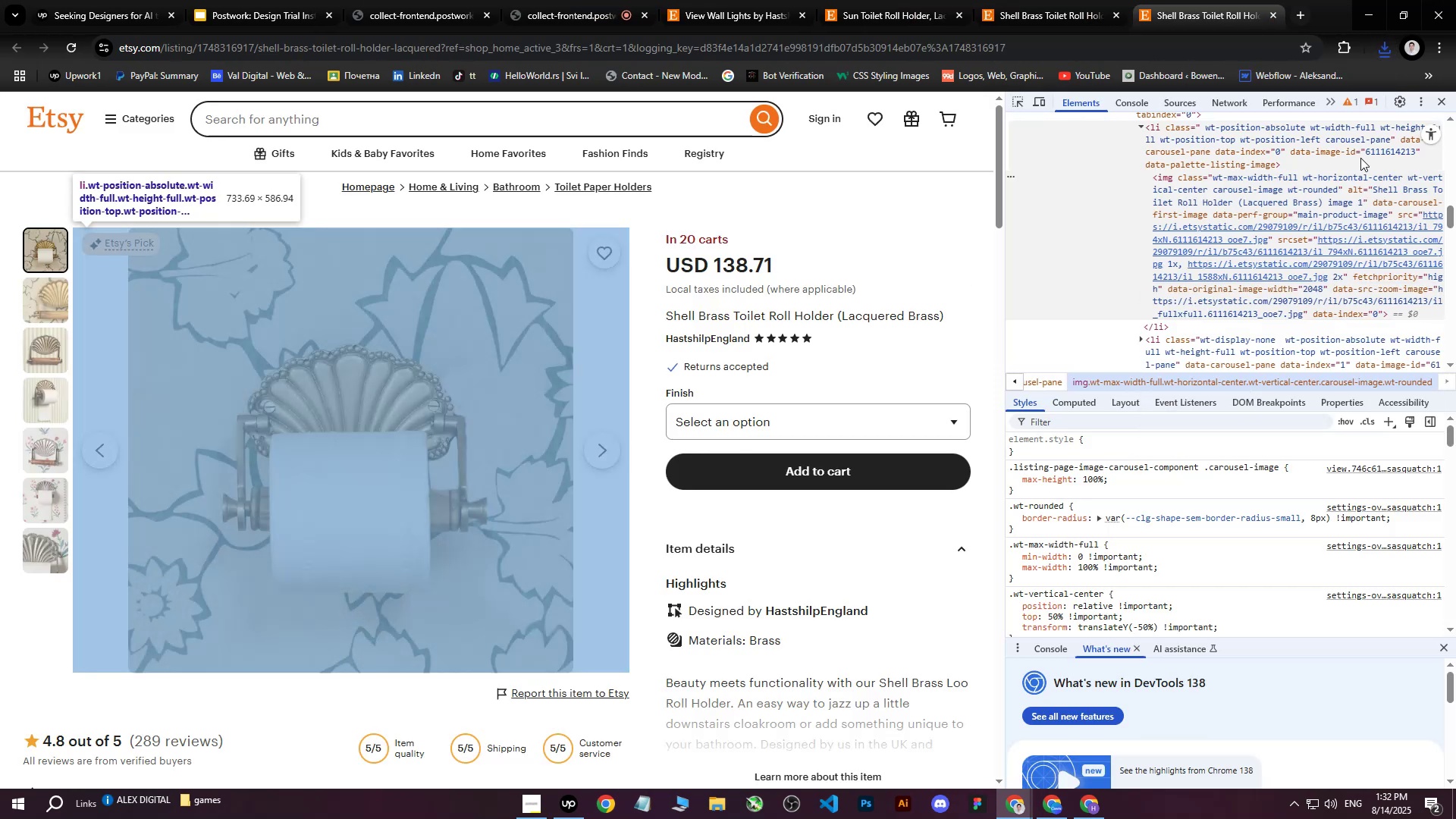 
left_click([1445, 103])
 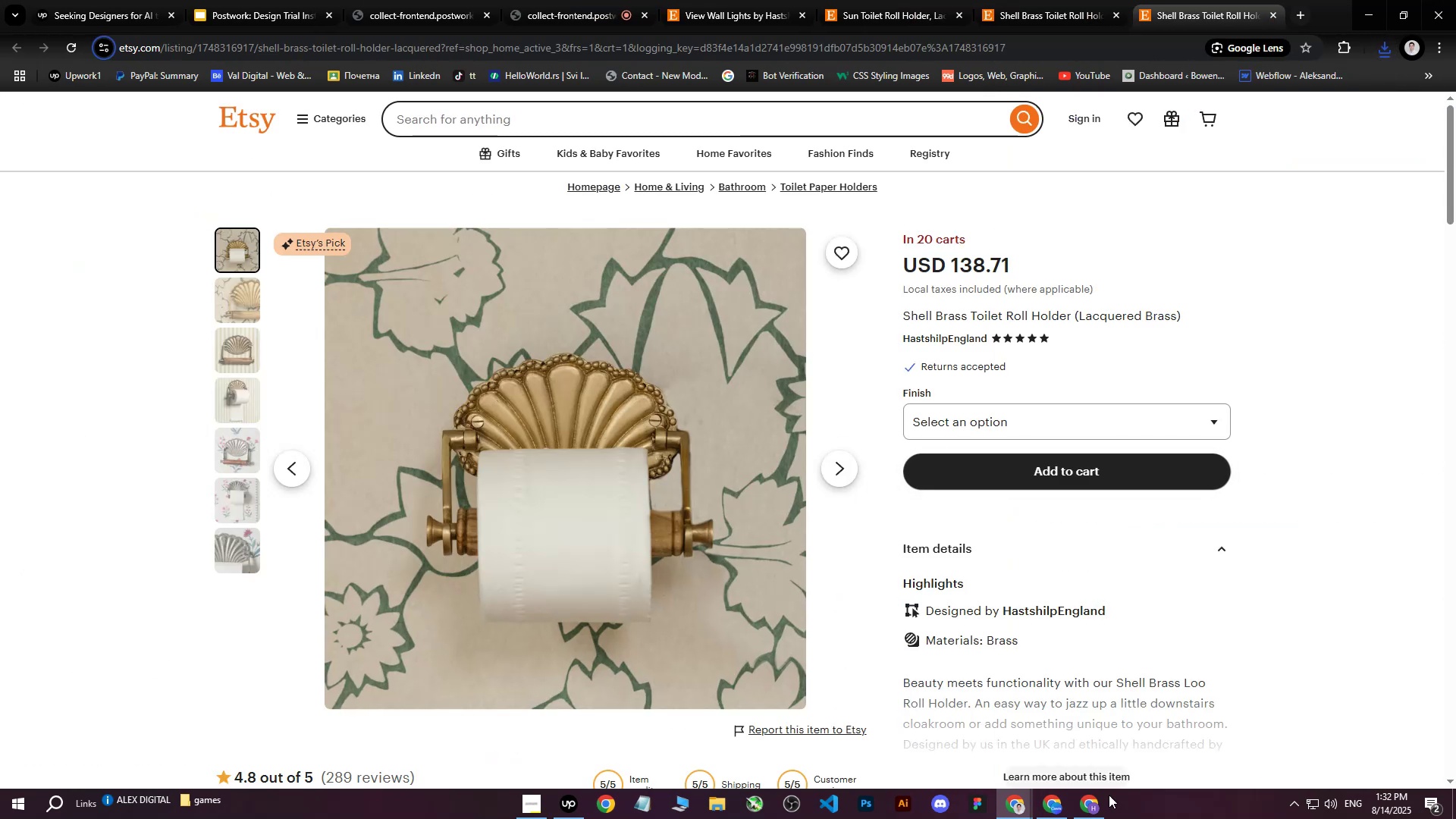 
left_click([1094, 818])
 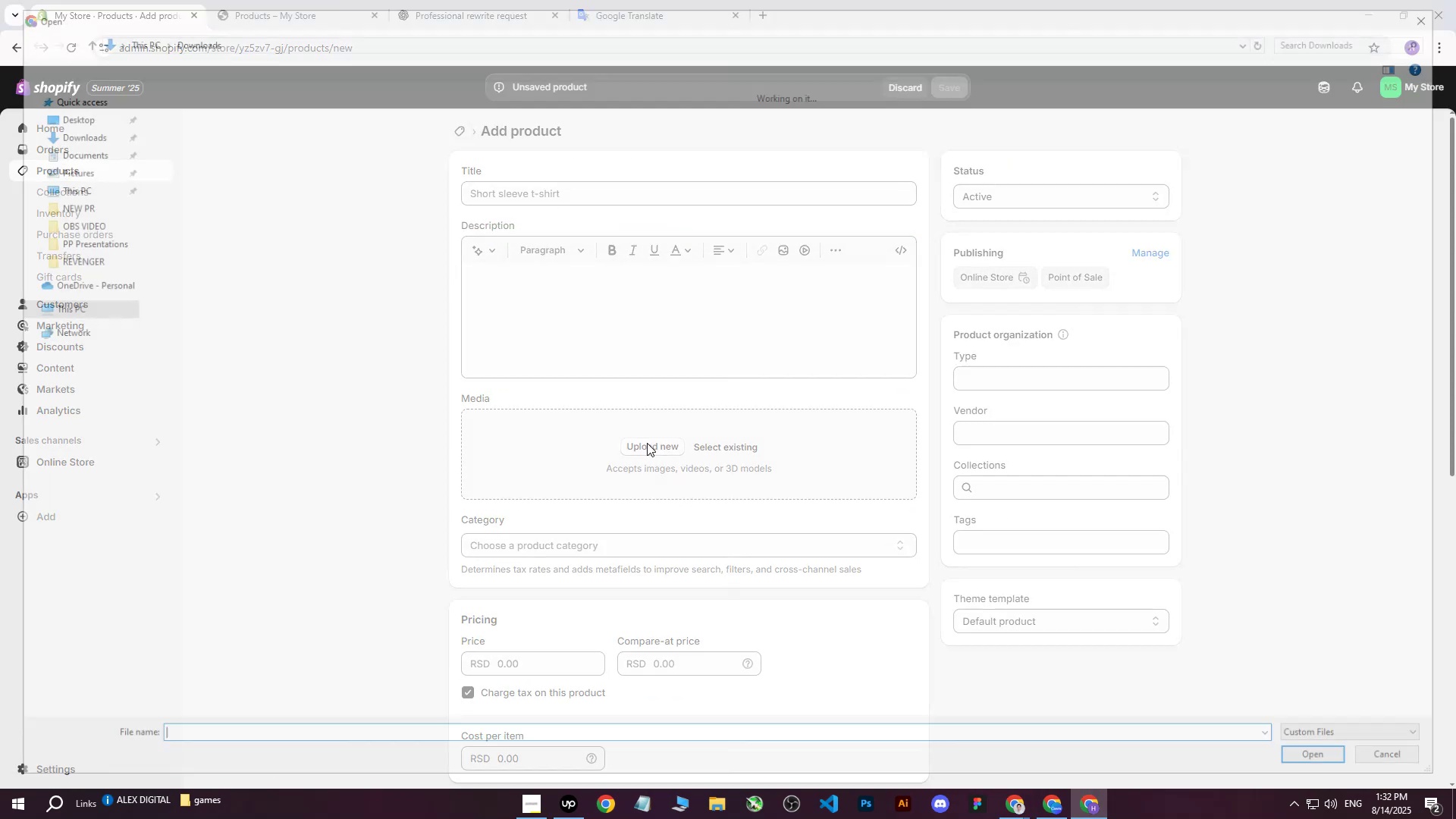 
left_click([173, 117])
 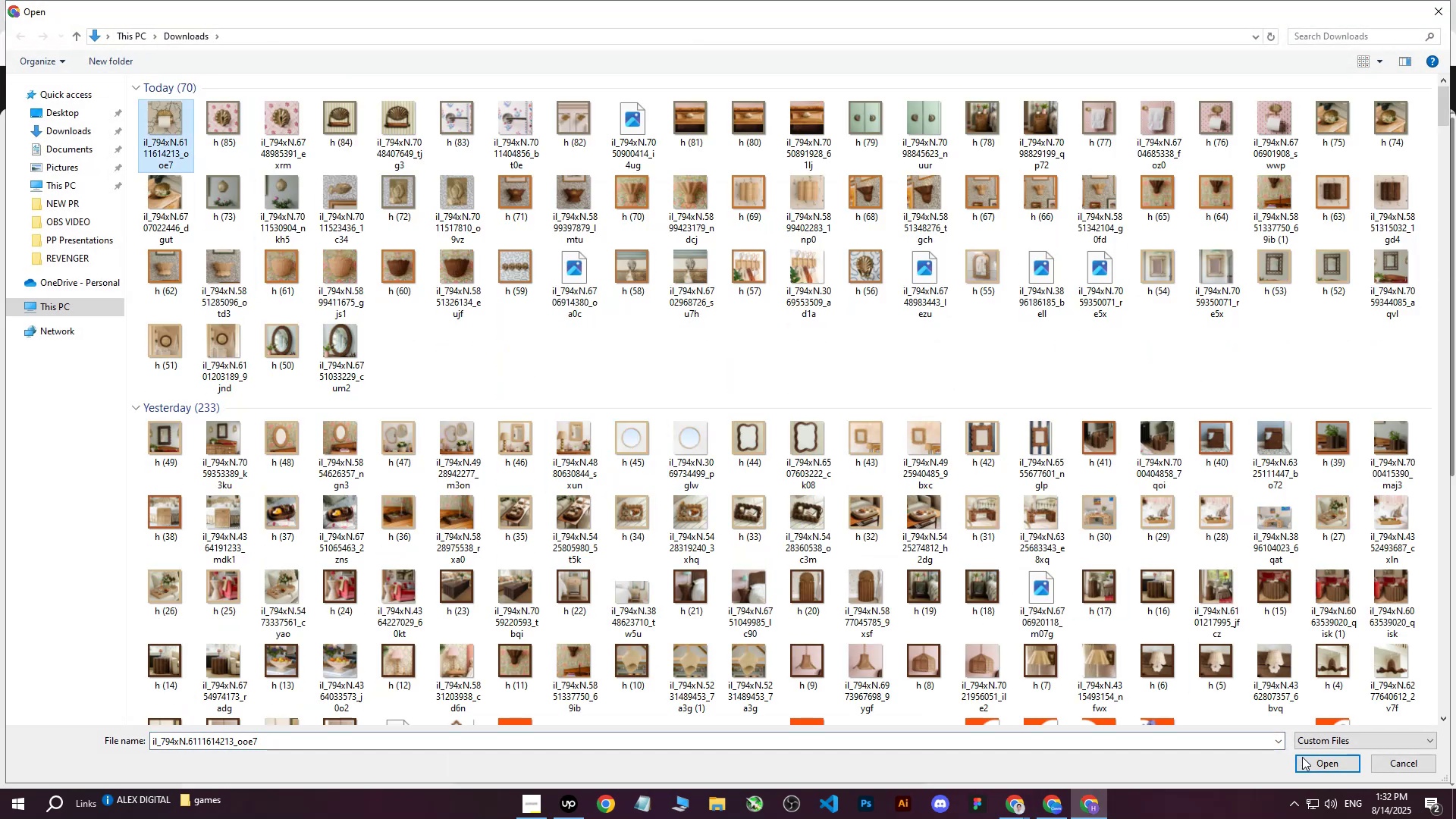 
left_click([1309, 766])
 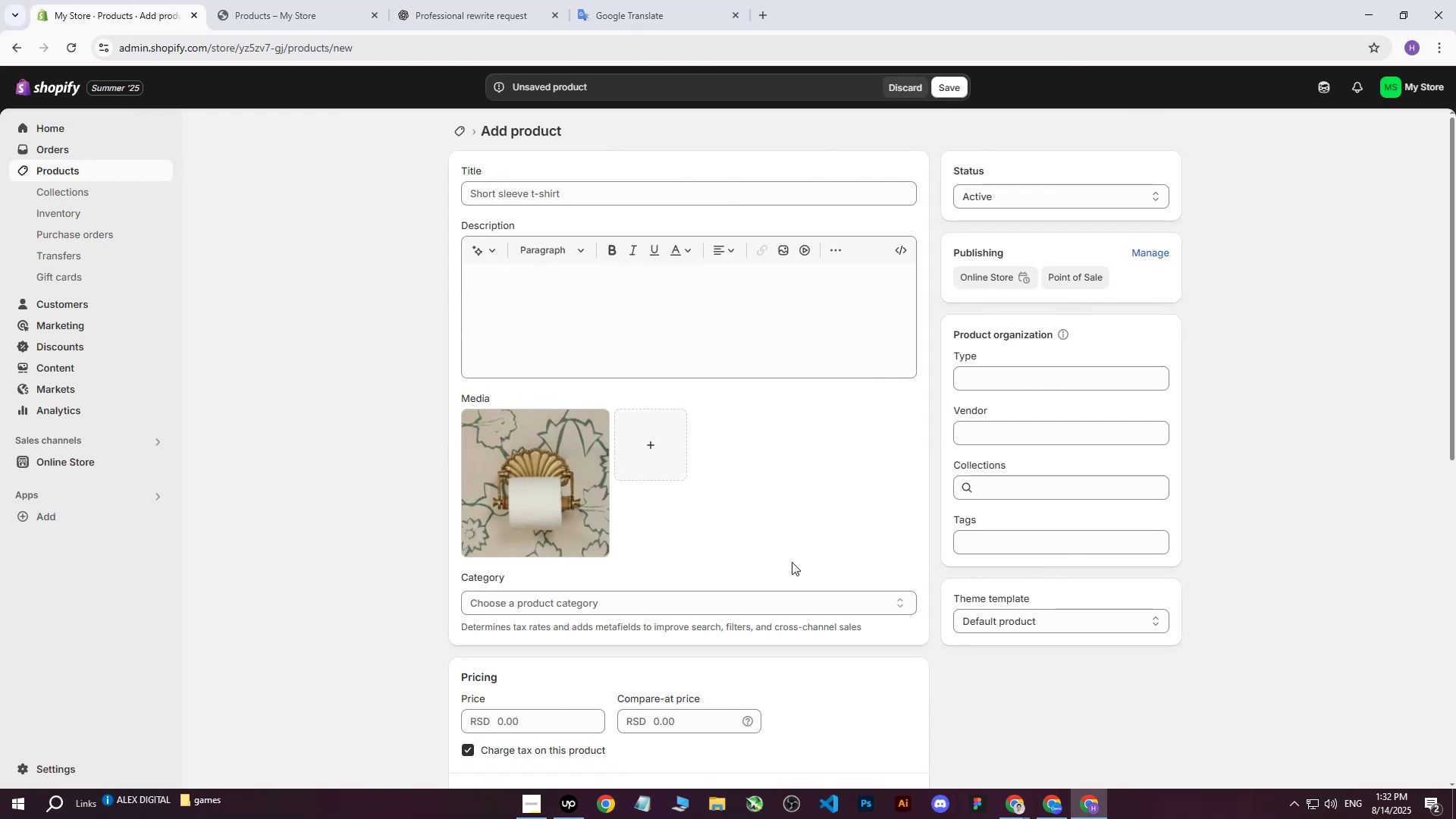 
wait(11.48)
 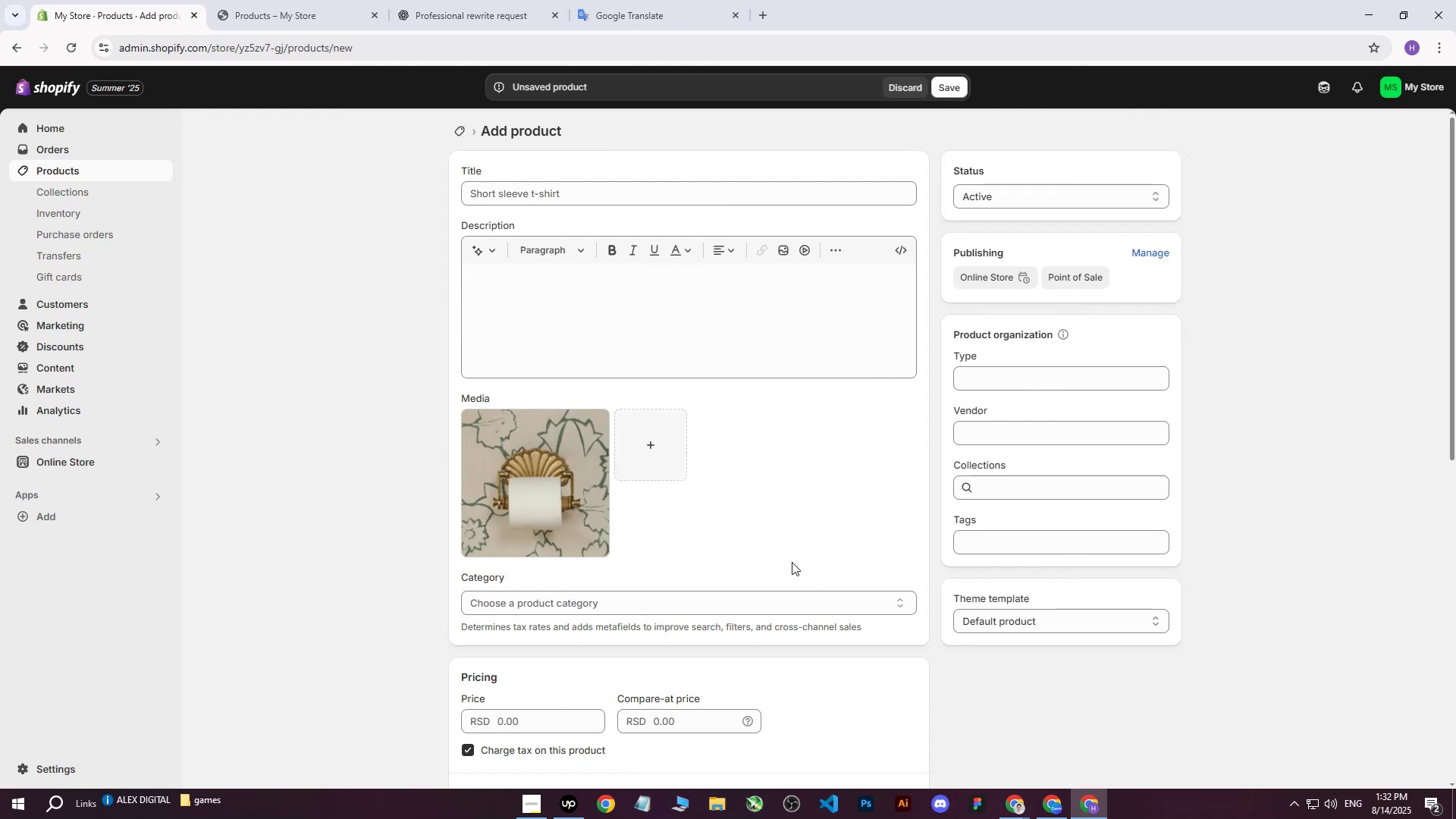 
left_click([1010, 802])
 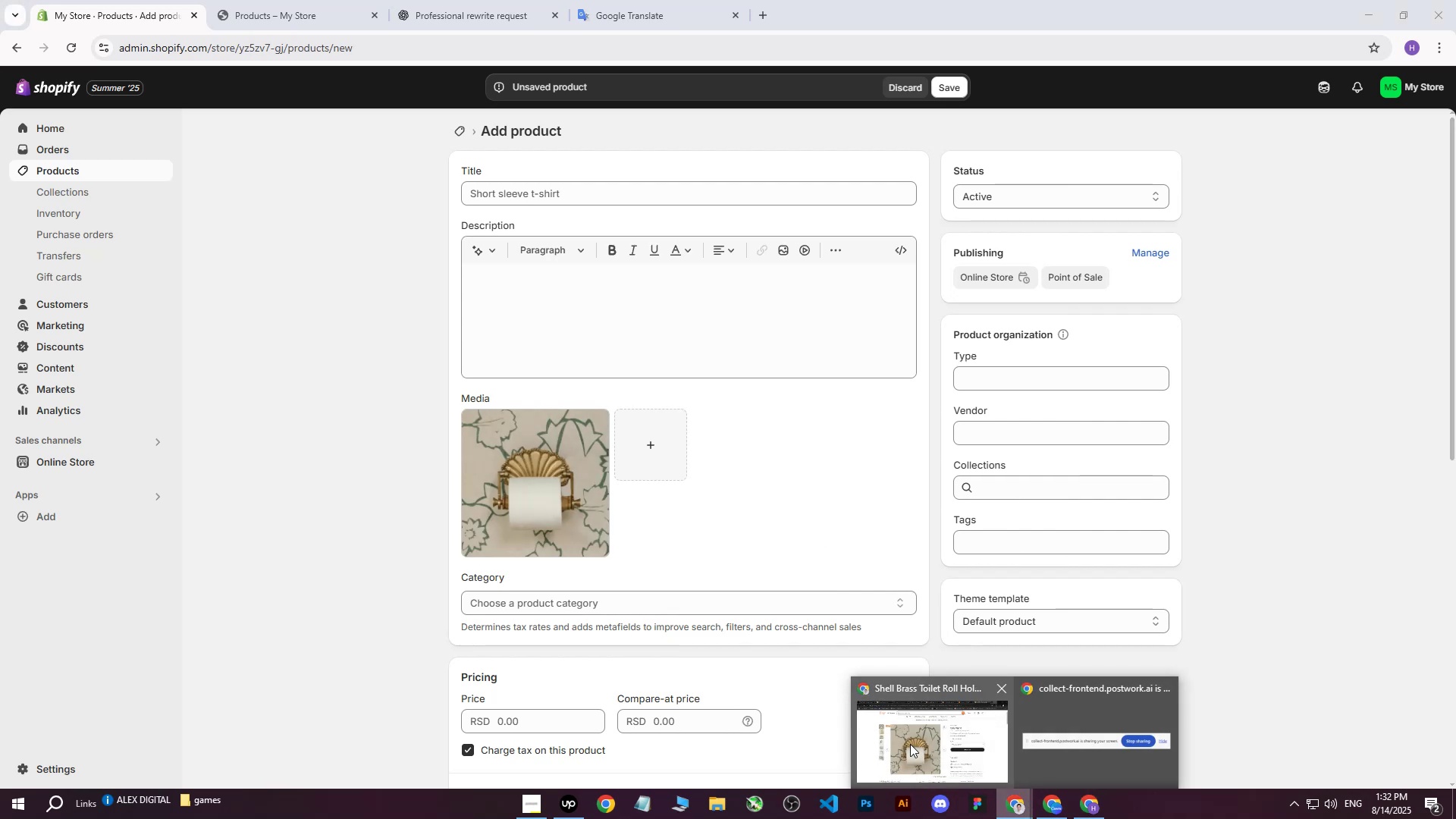 
left_click([910, 744])
 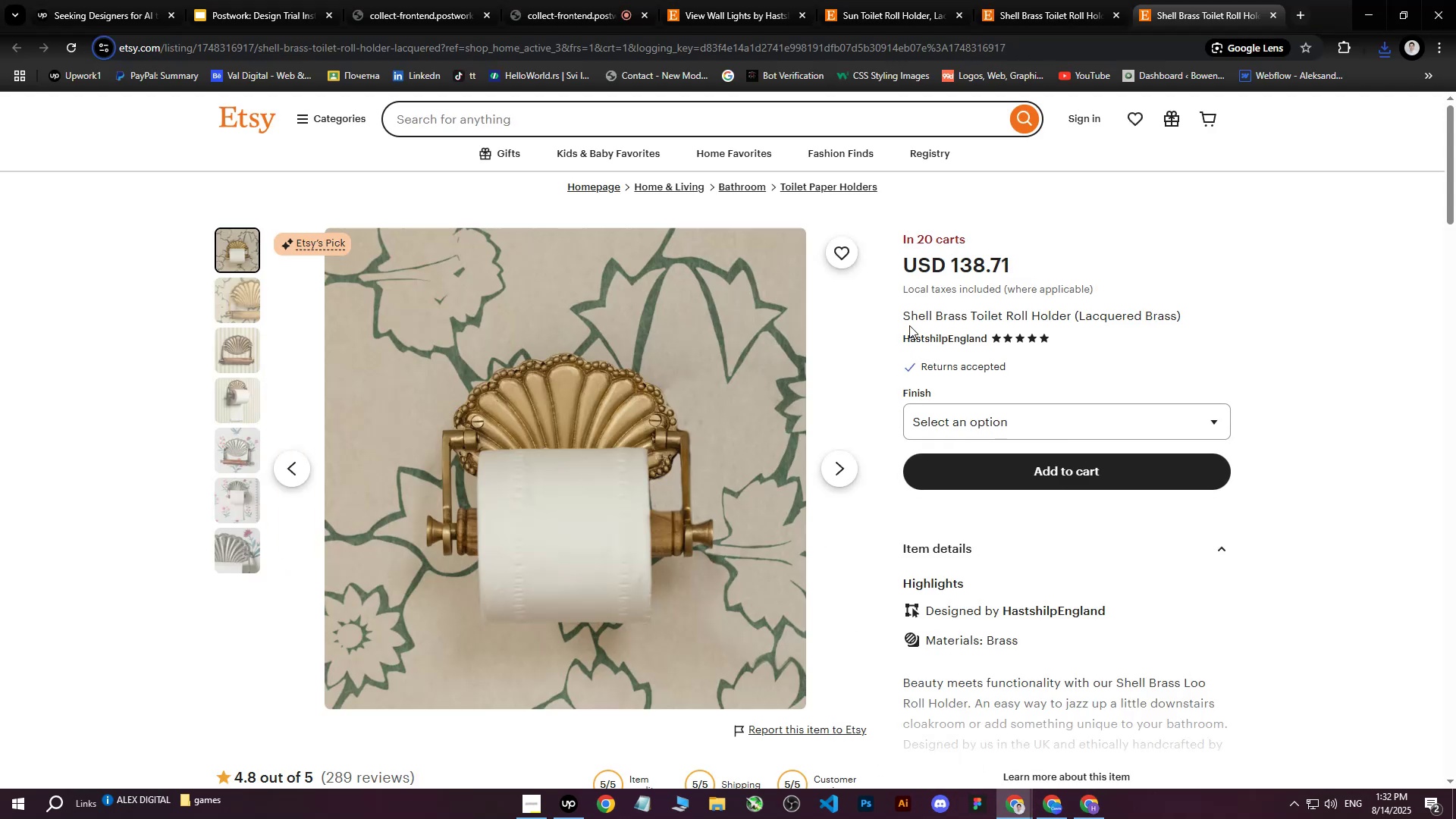 
left_click_drag(start_coordinate=[905, 318], to_coordinate=[1181, 312])
 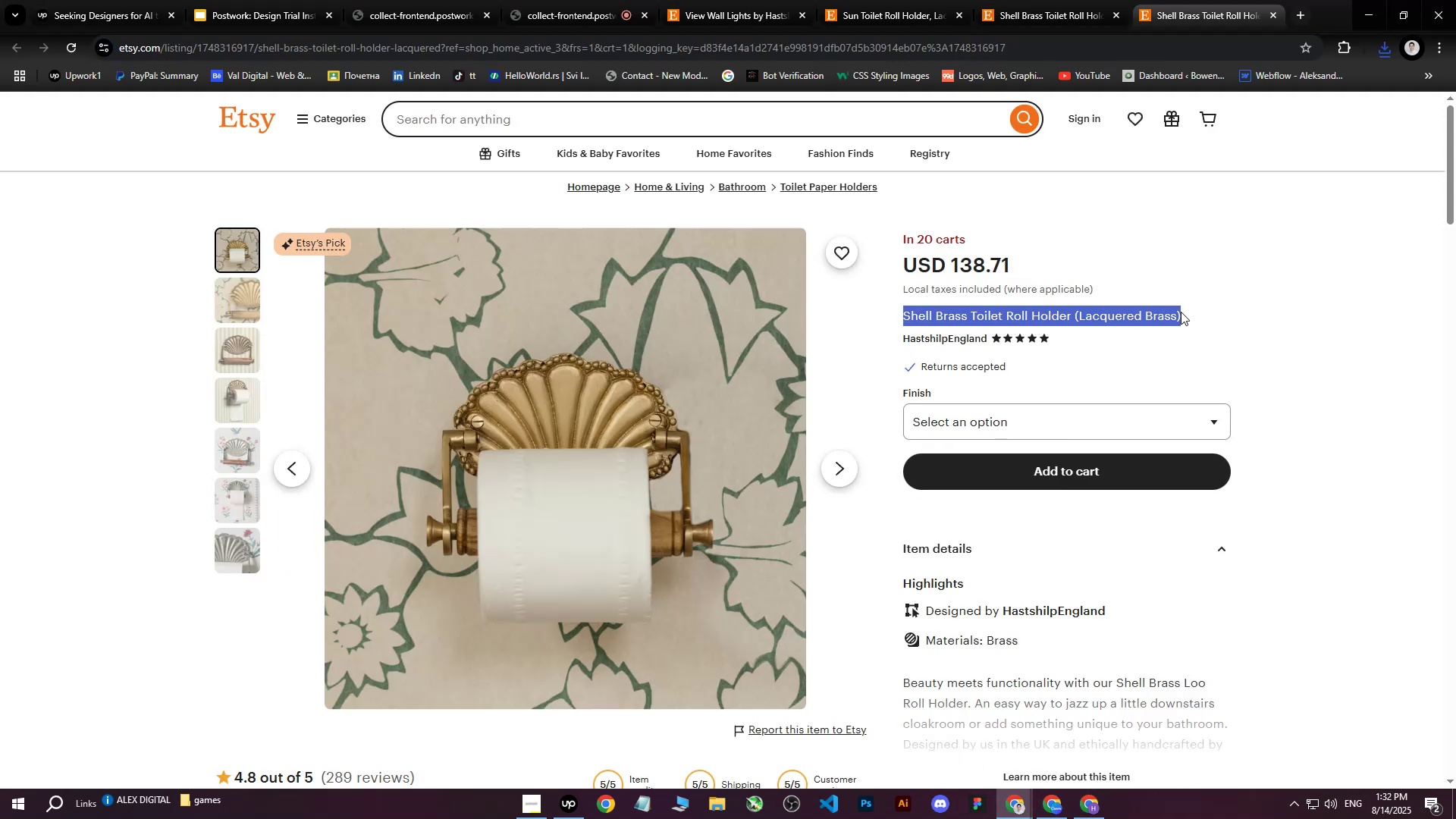 
key(Control+C)
 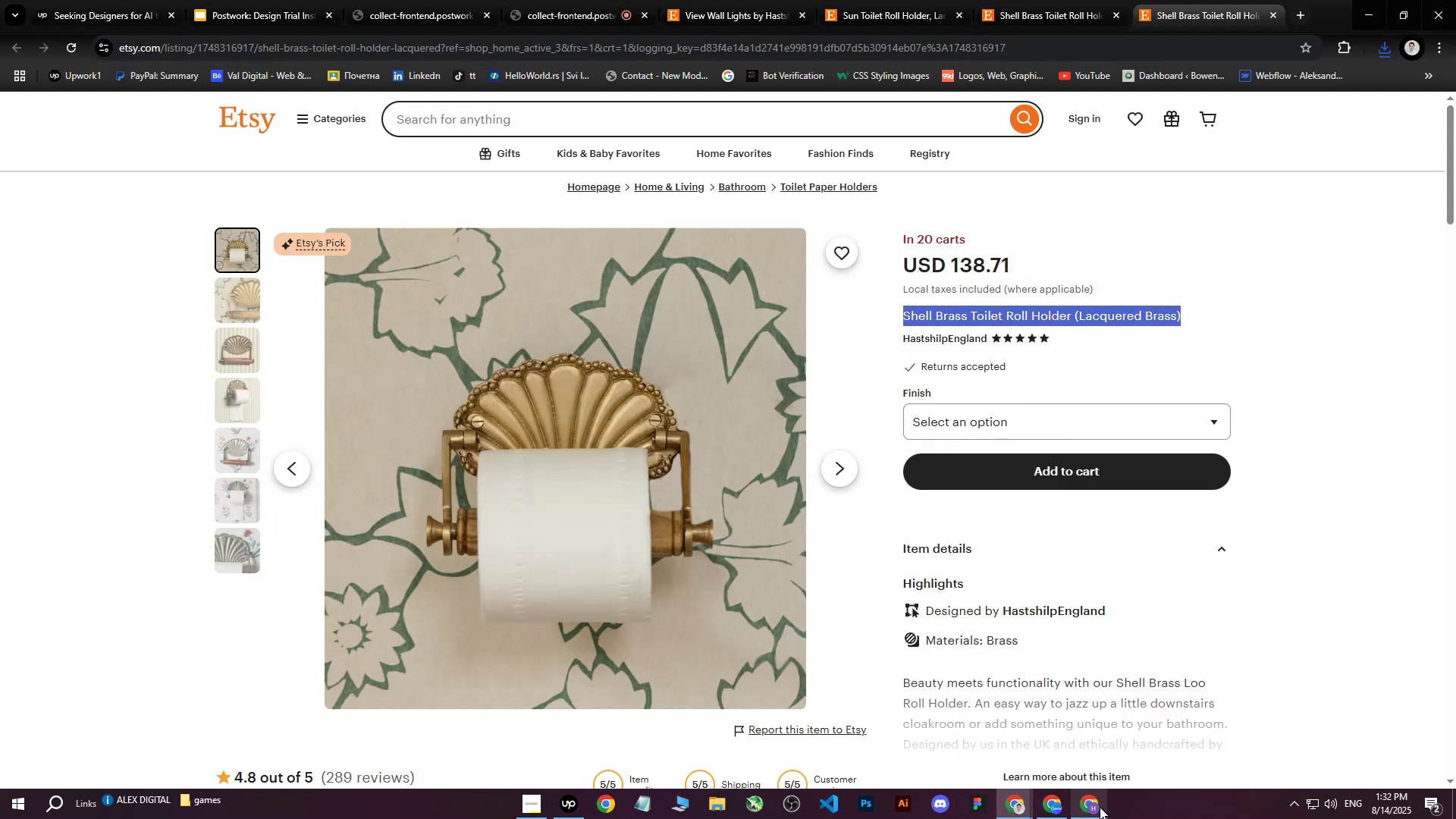 
left_click([1100, 807])
 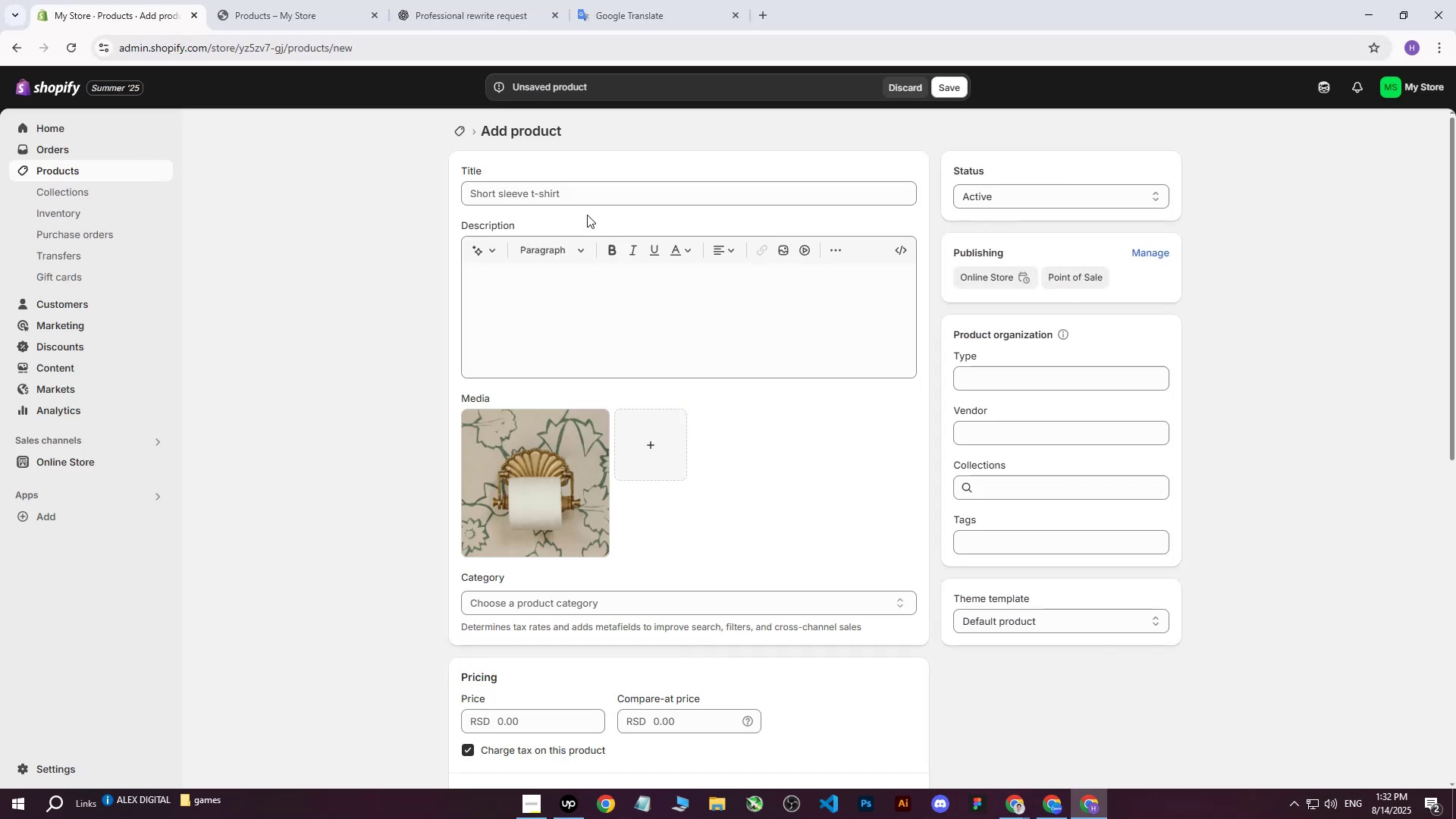 
left_click([593, 200])
 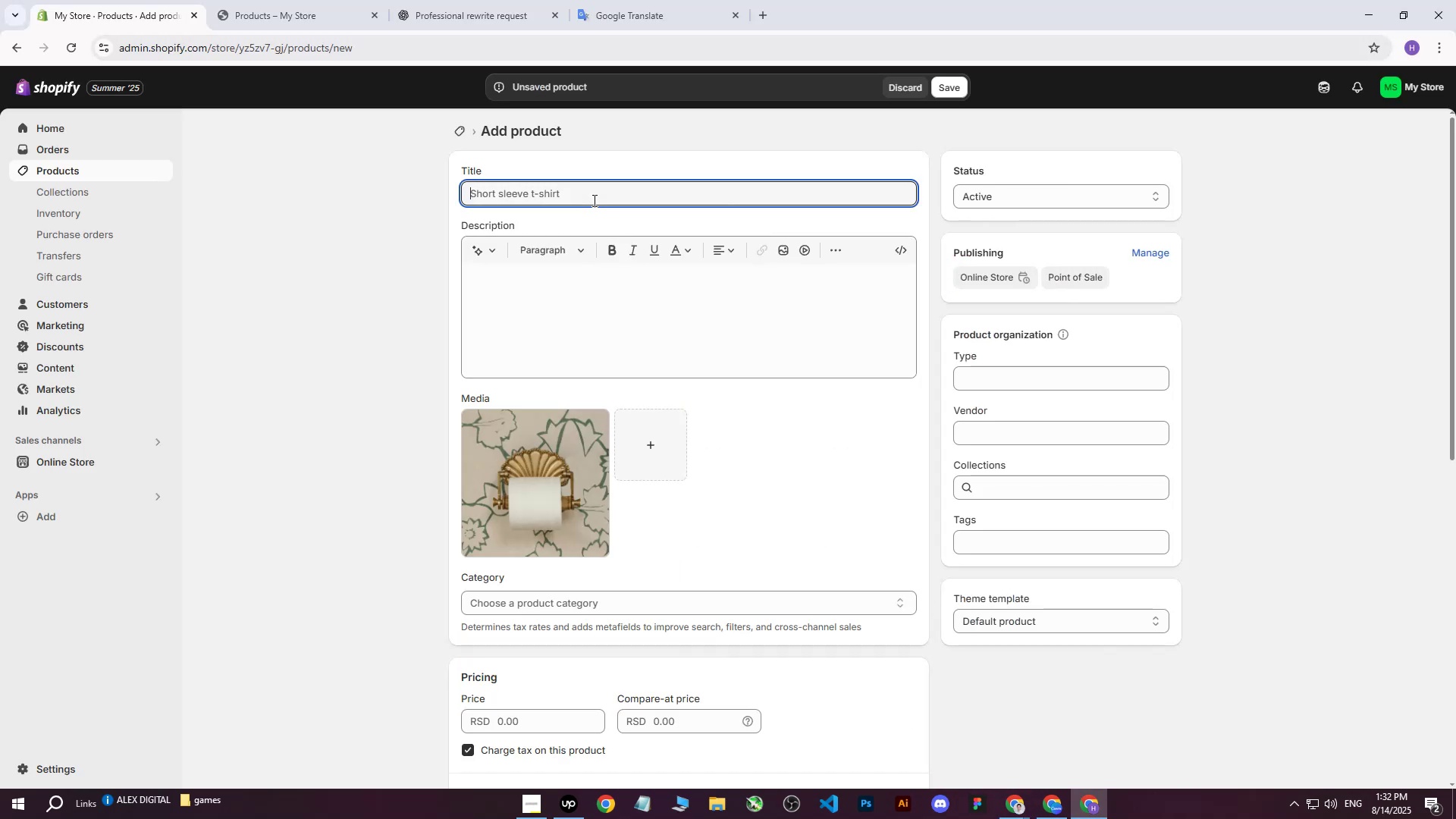 
key(Control+V)
 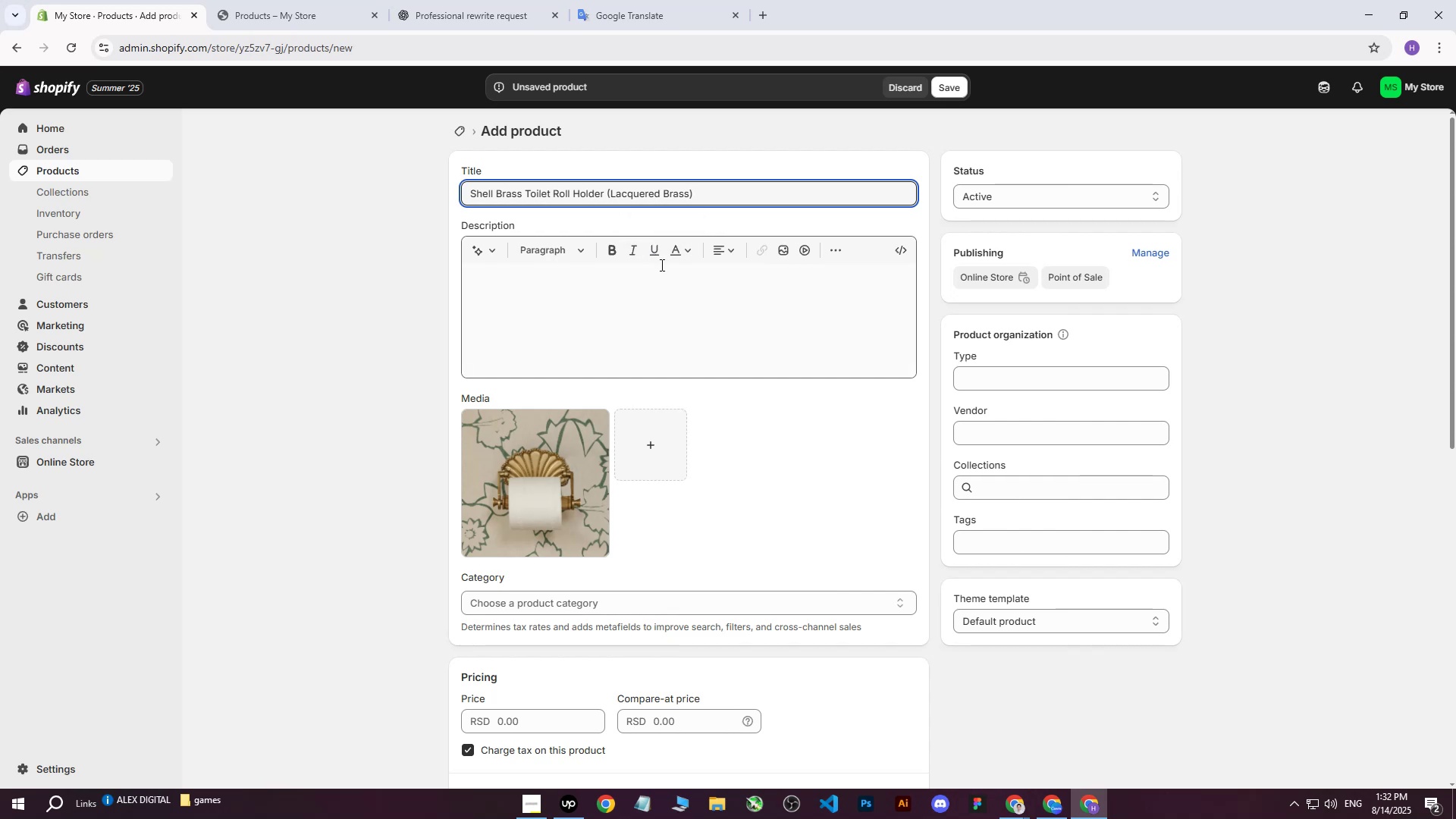 
wait(9.02)
 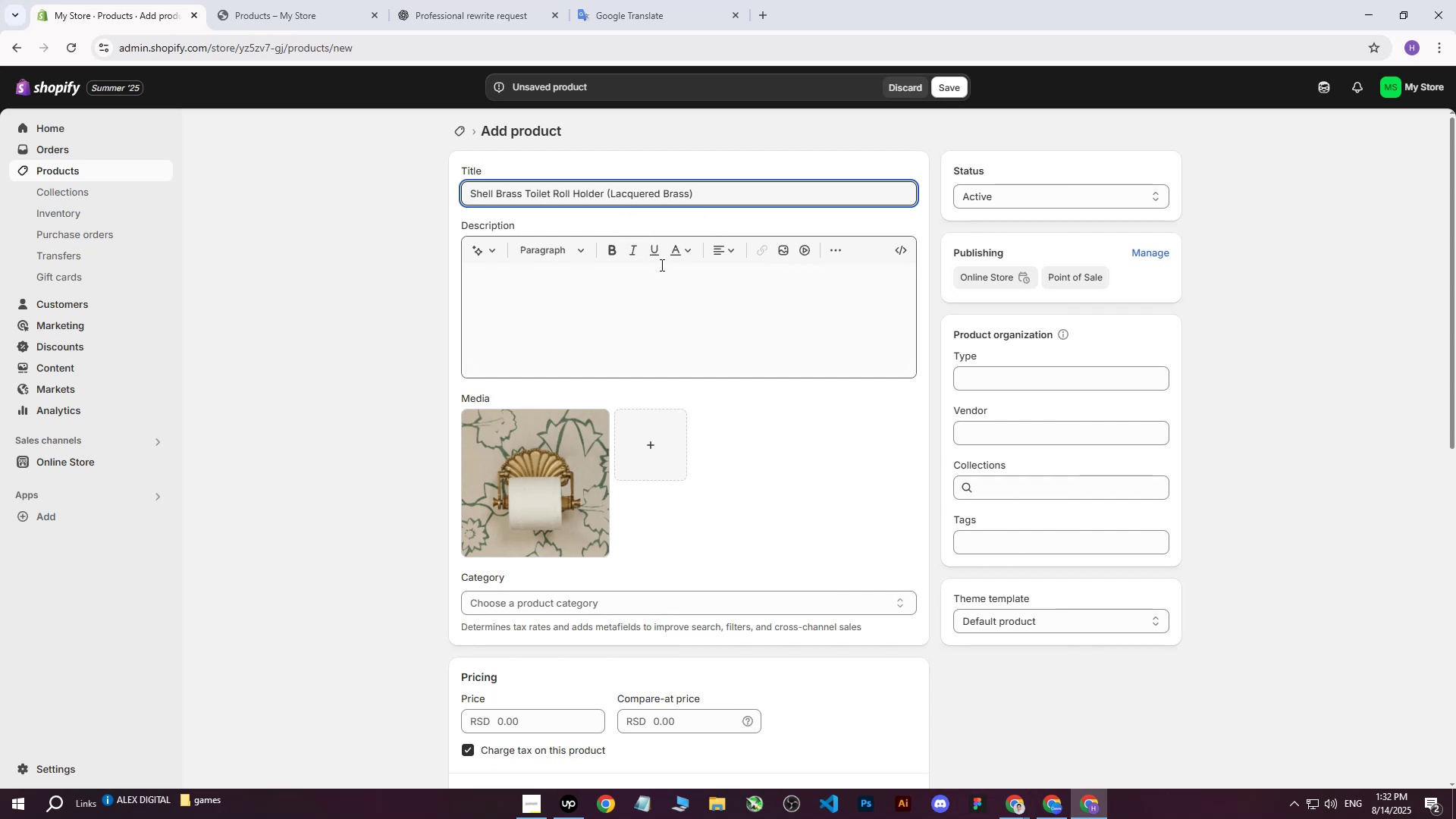 
left_click([375, 290])
 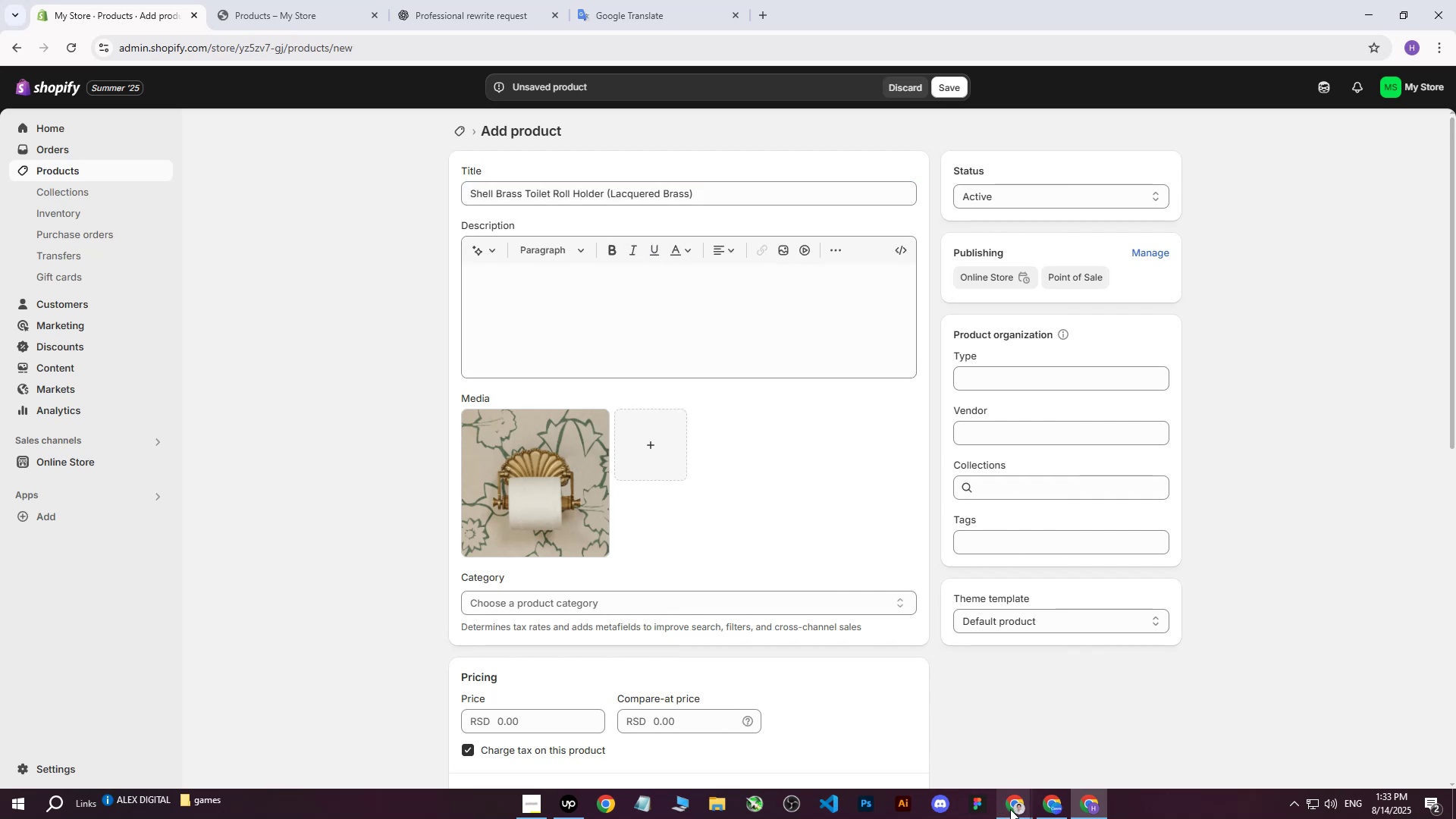 
double_click([934, 761])
 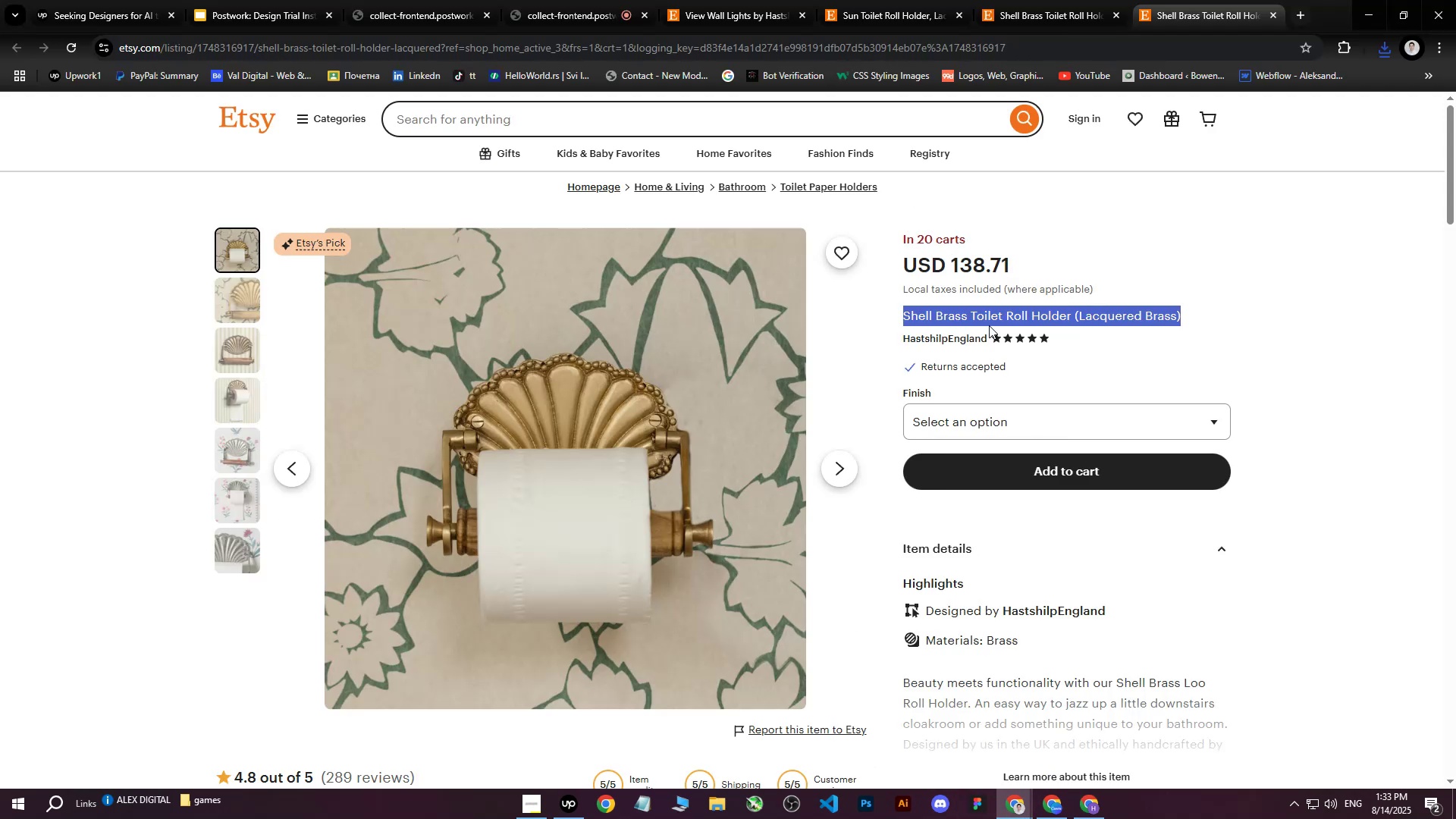 
left_click([1109, 330])
 